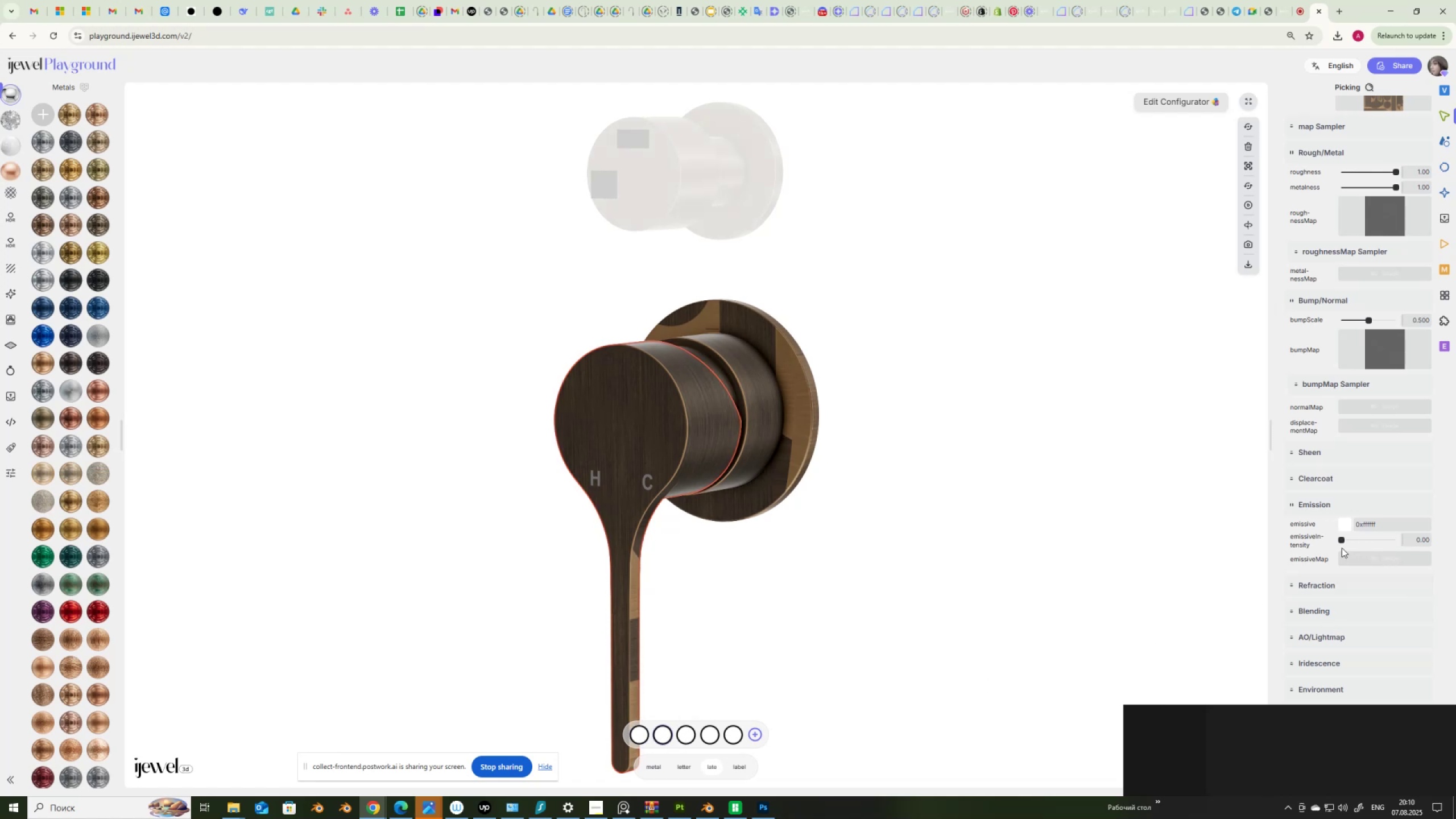 
left_click_drag(start_coordinate=[1342, 540], to_coordinate=[1234, 563])
 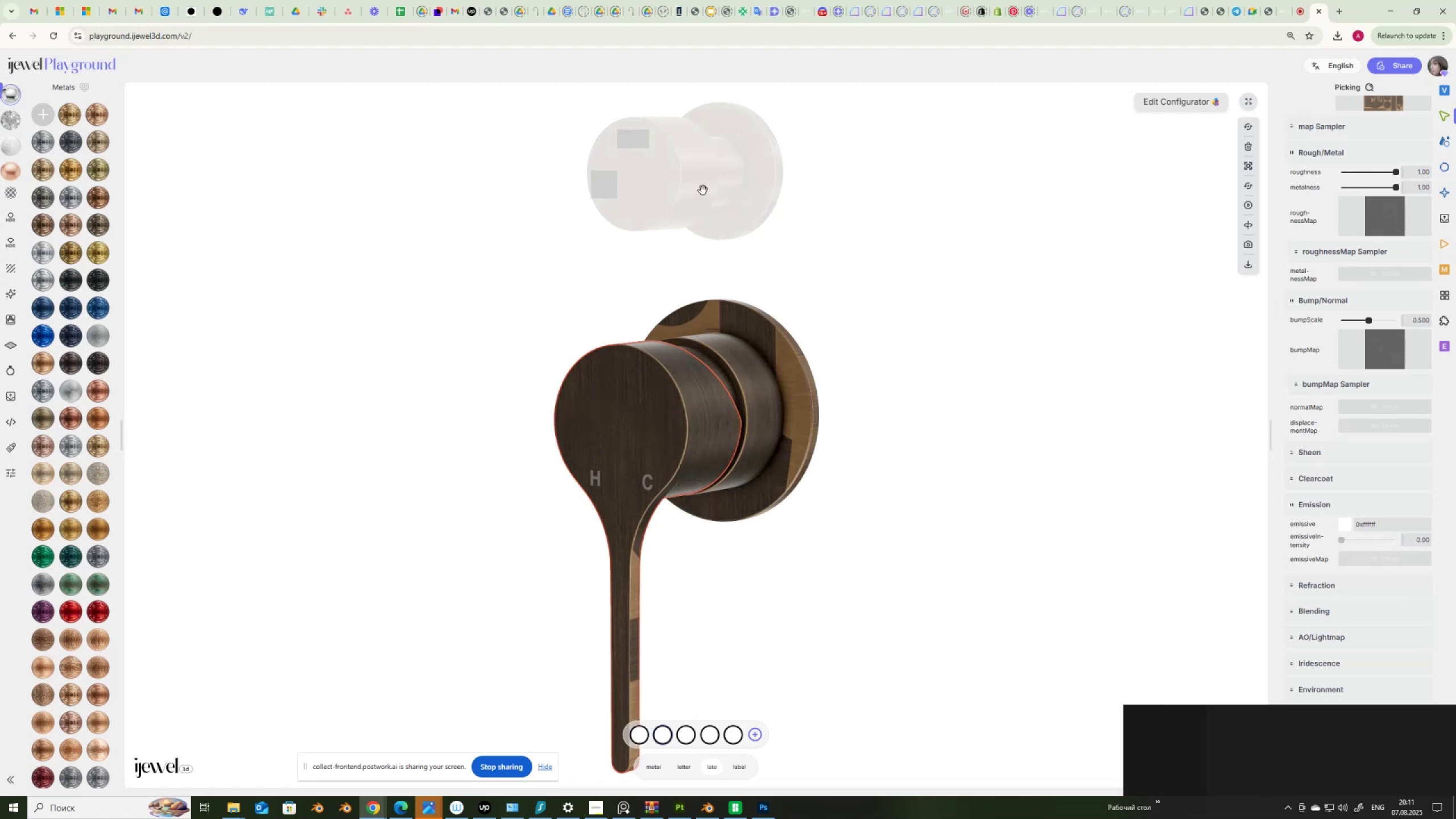 
left_click([701, 188])
 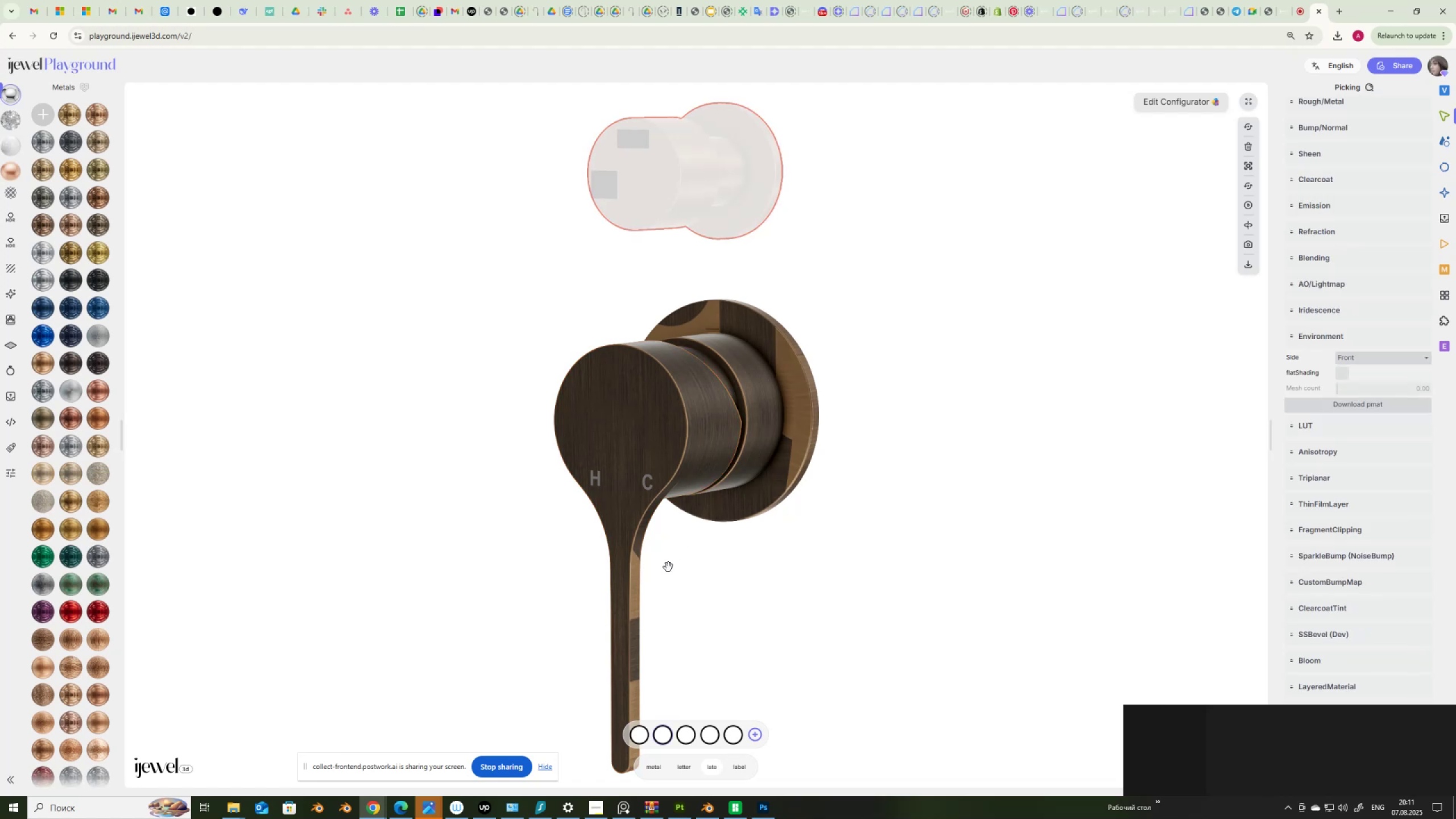 
left_click([646, 741])
 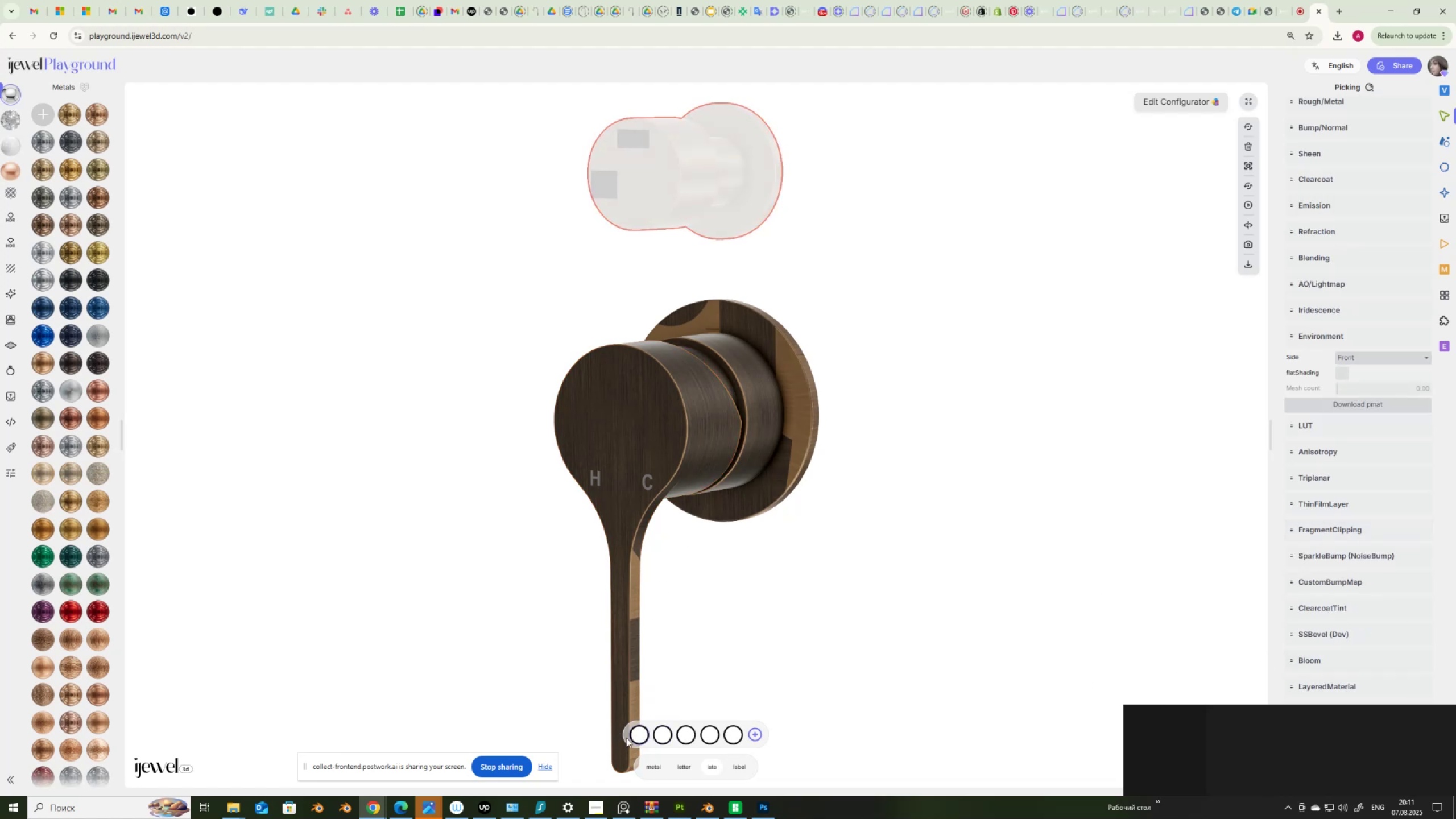 
left_click([644, 737])
 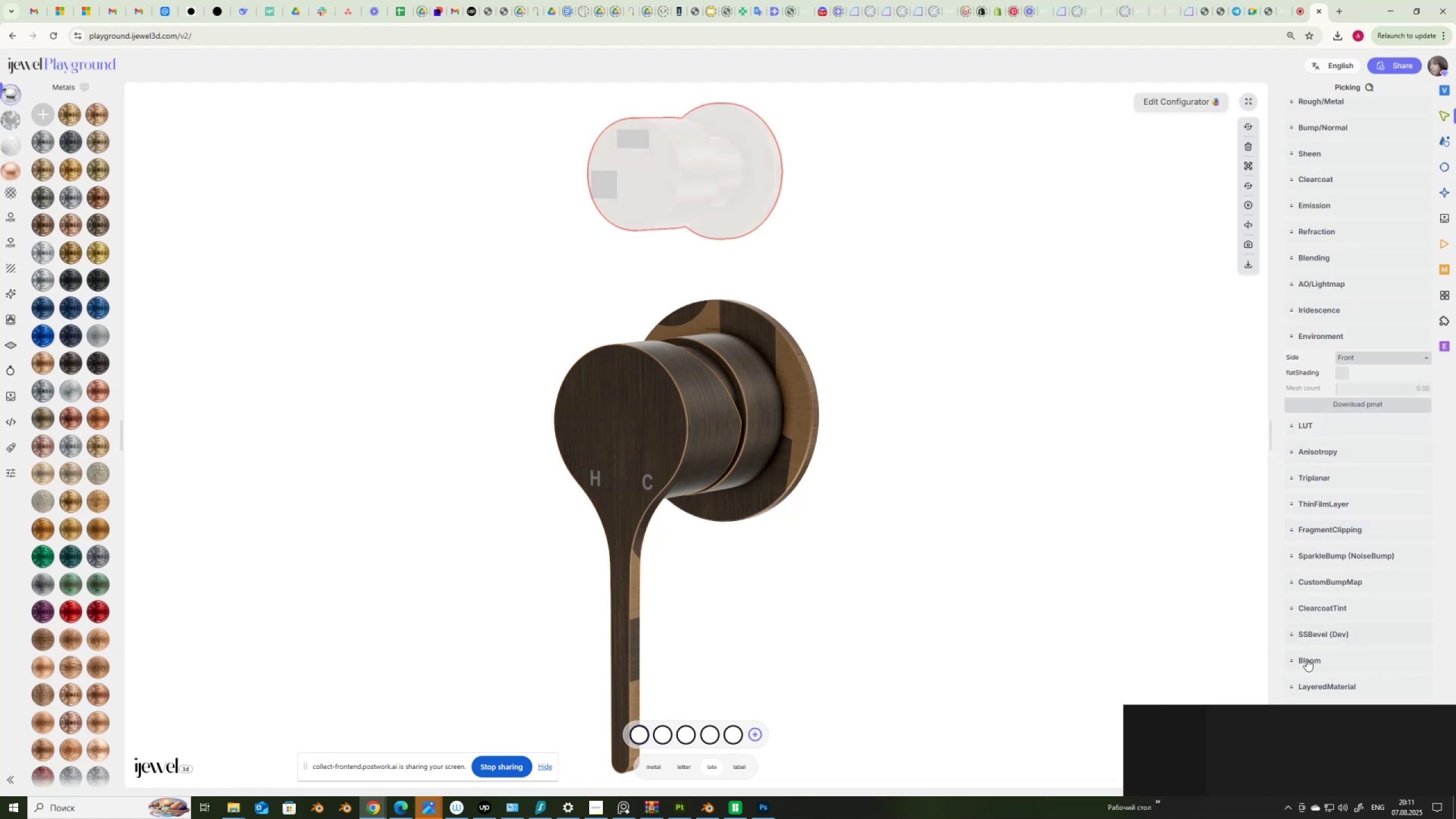 
scroll: coordinate [1309, 551], scroll_direction: up, amount: 1.0
 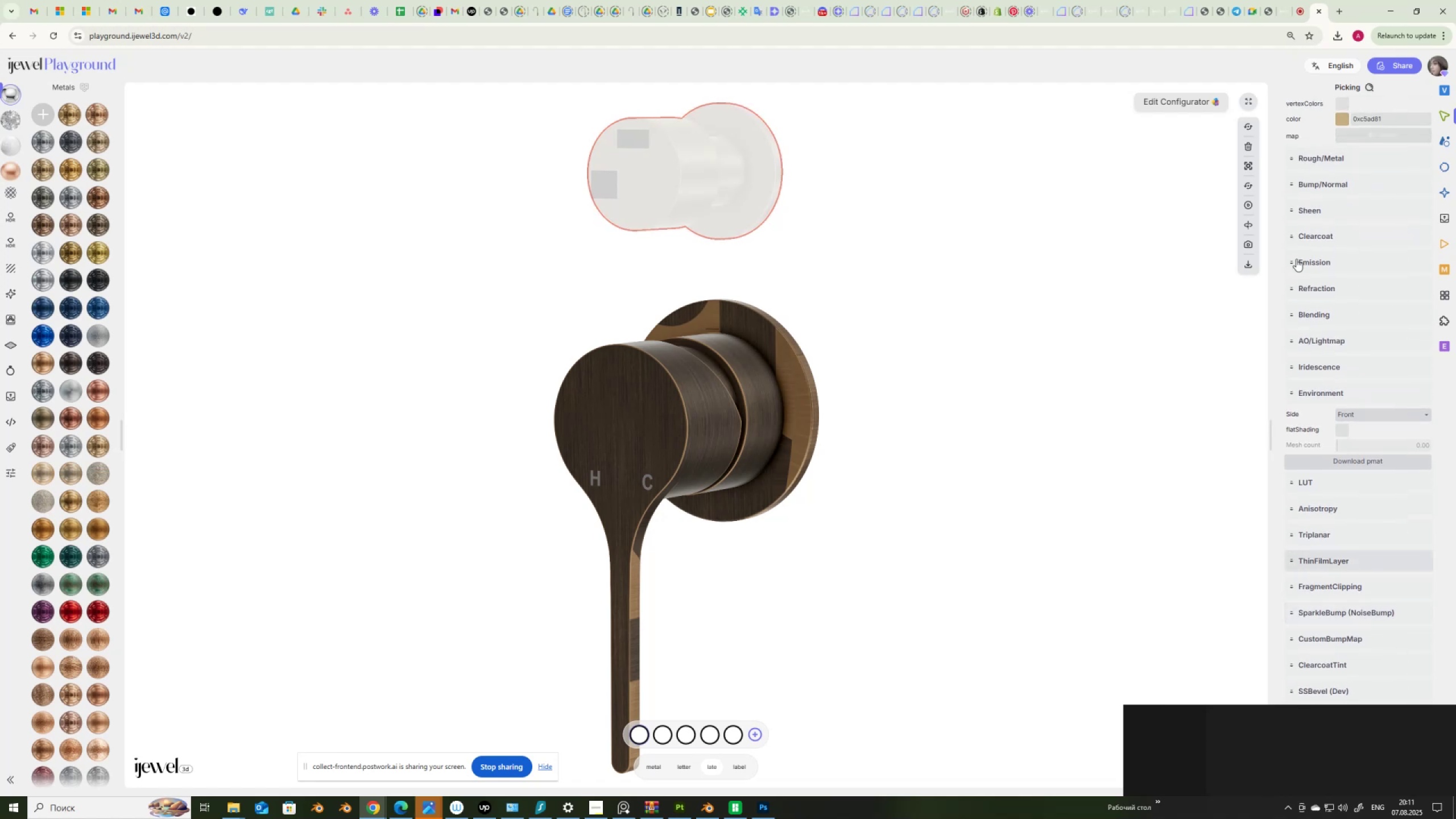 
left_click([1306, 259])
 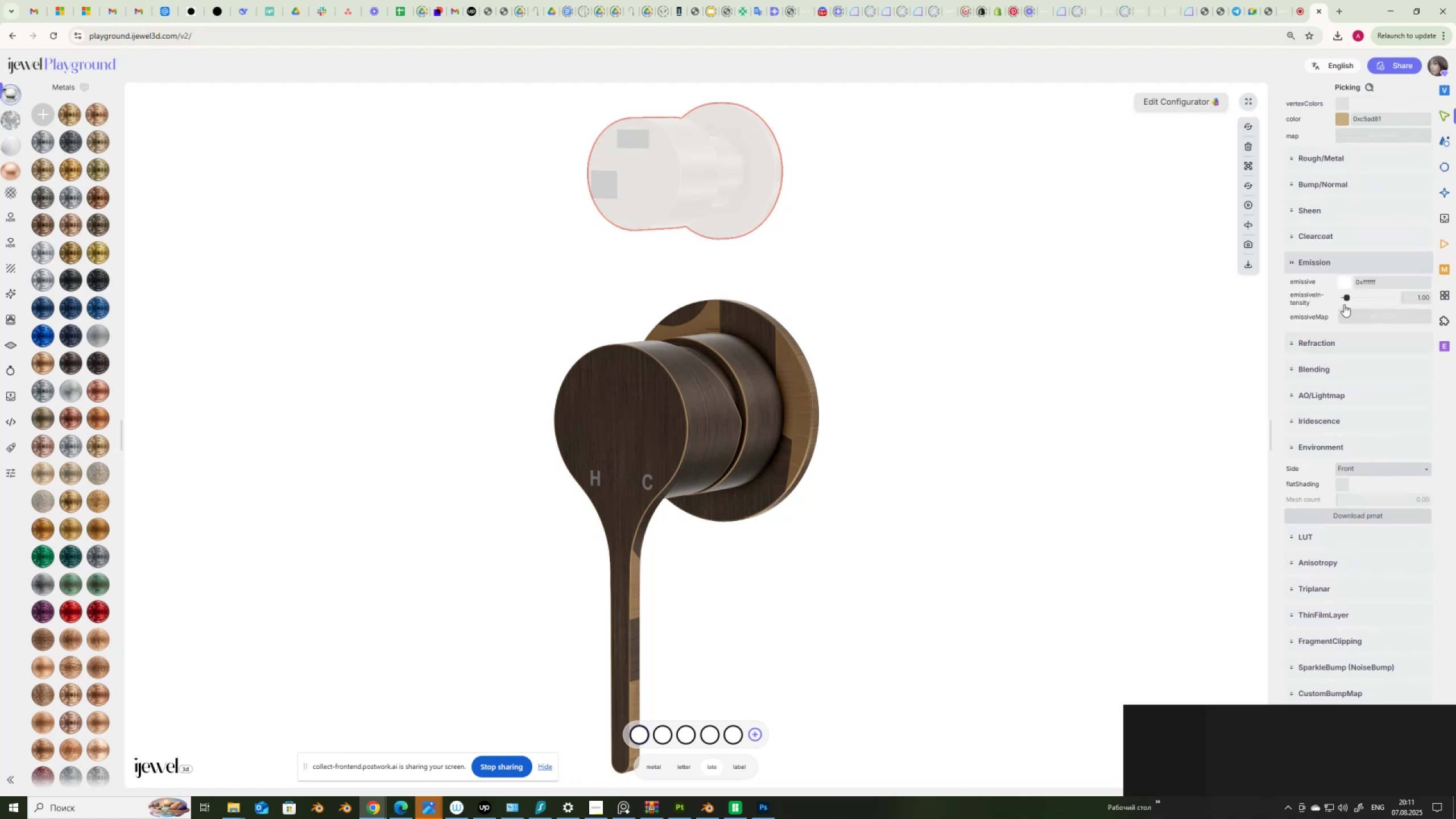 
left_click_drag(start_coordinate=[1348, 296], to_coordinate=[1335, 296])
 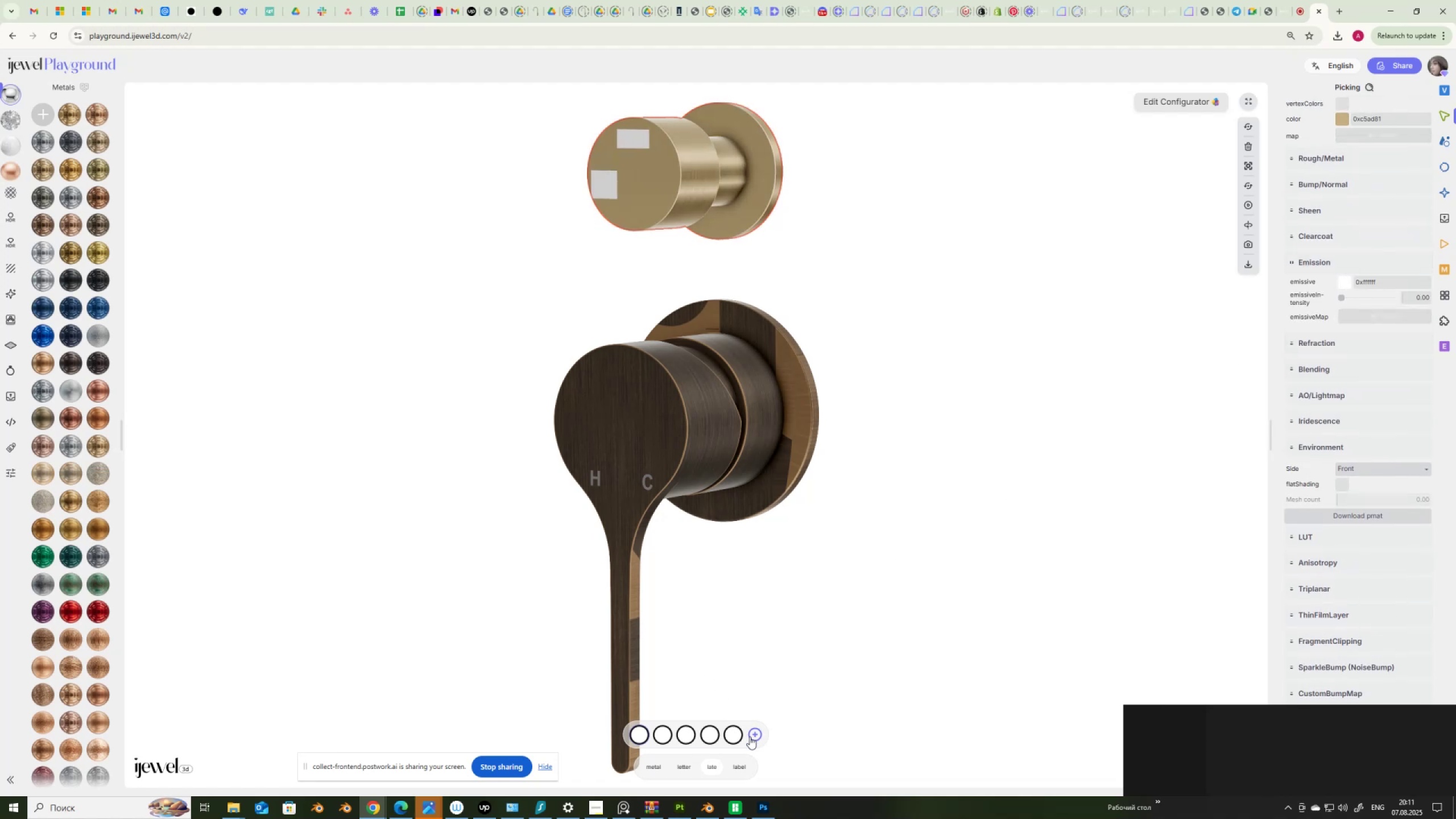 
left_click([754, 737])
 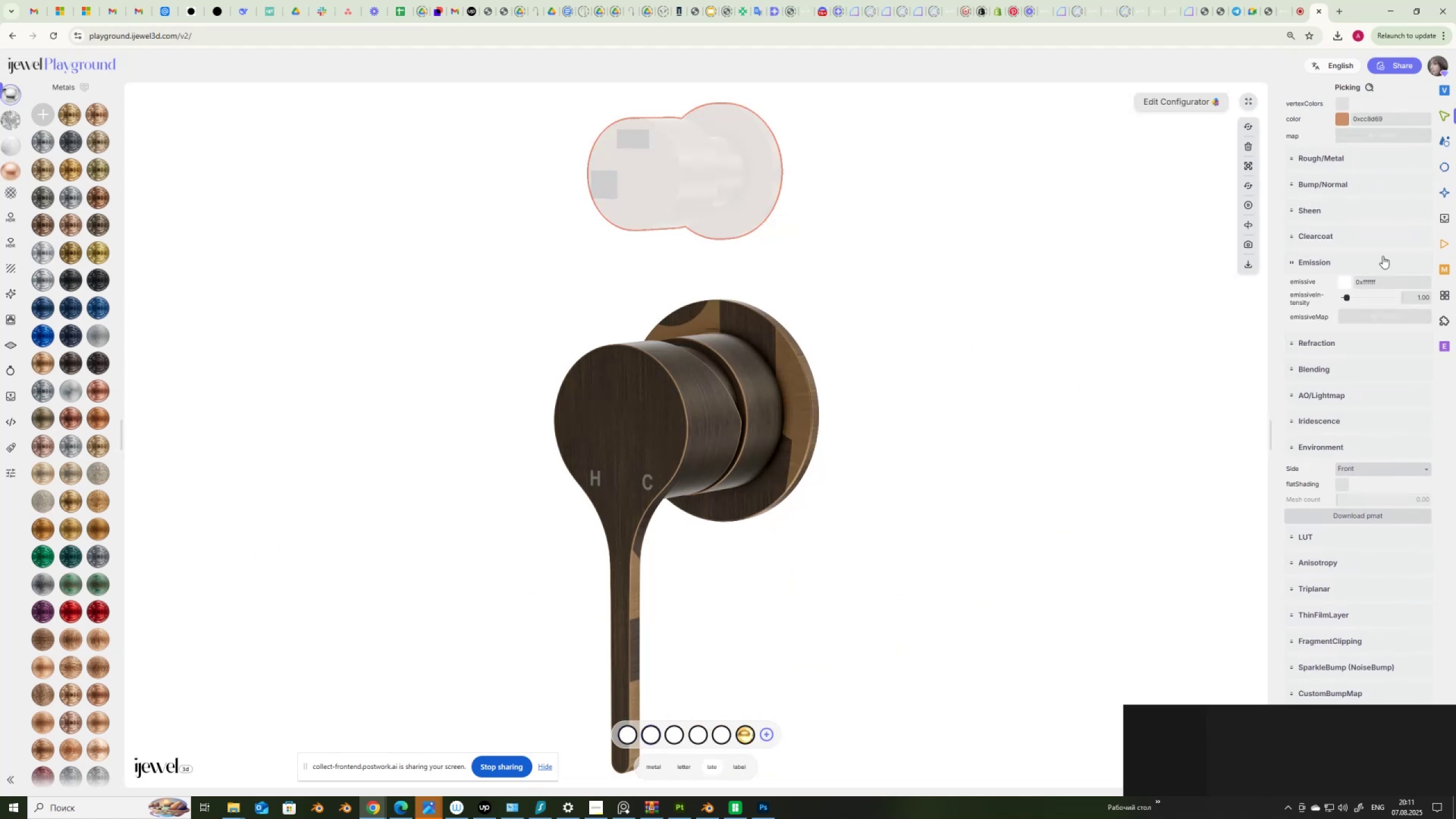 
left_click_drag(start_coordinate=[1347, 296], to_coordinate=[1330, 296])
 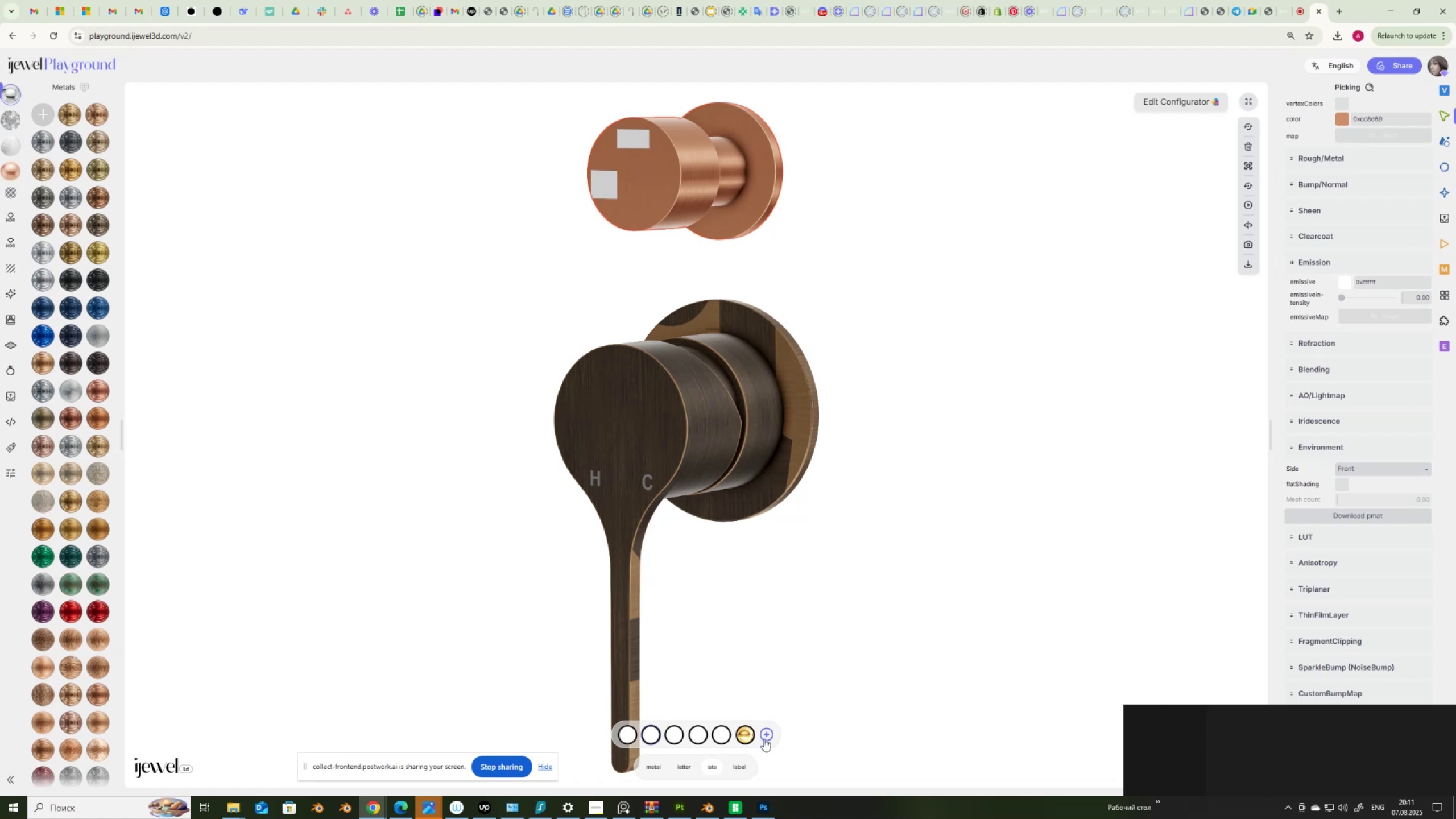 
left_click([765, 736])
 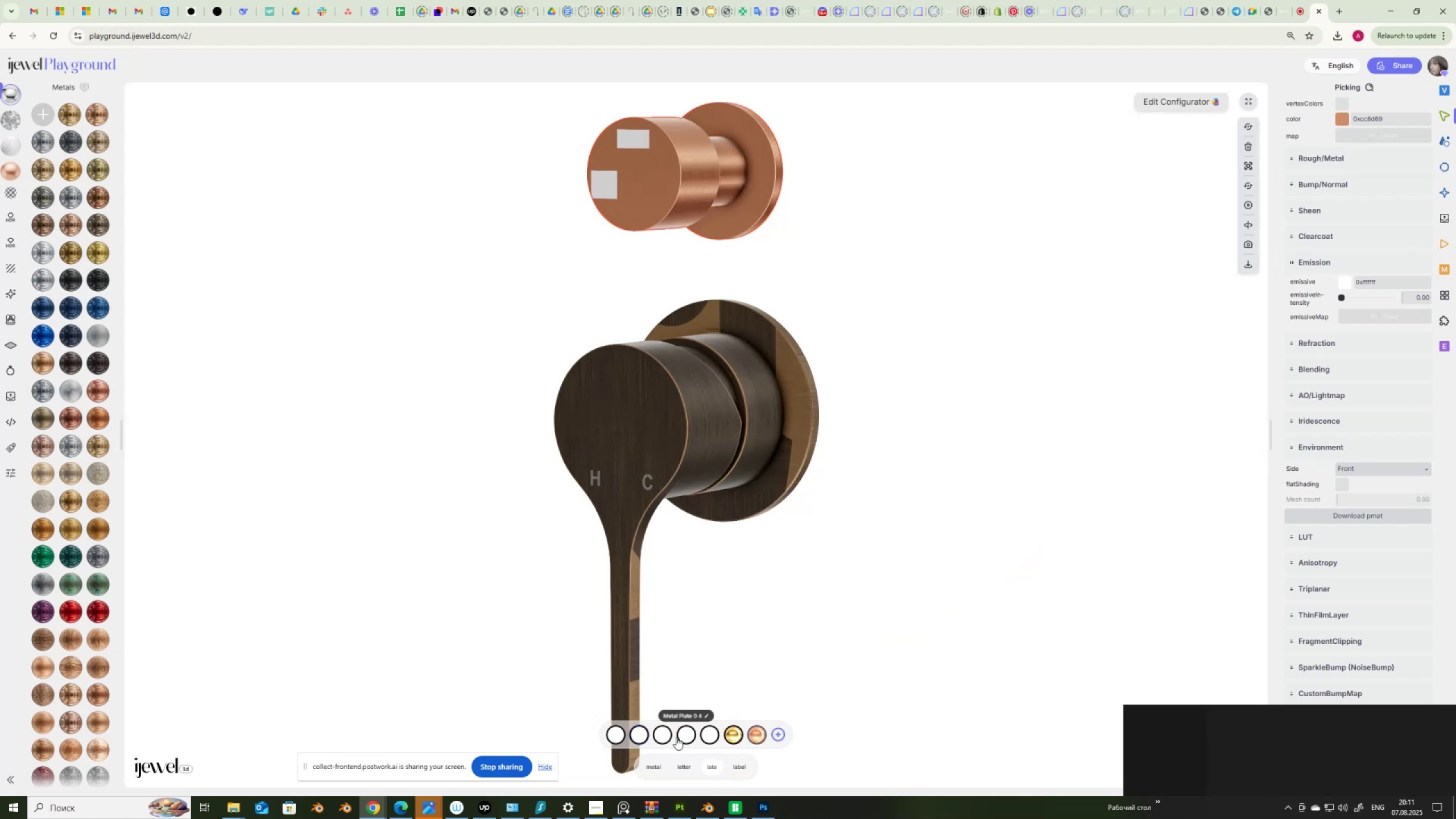 
left_click([661, 737])
 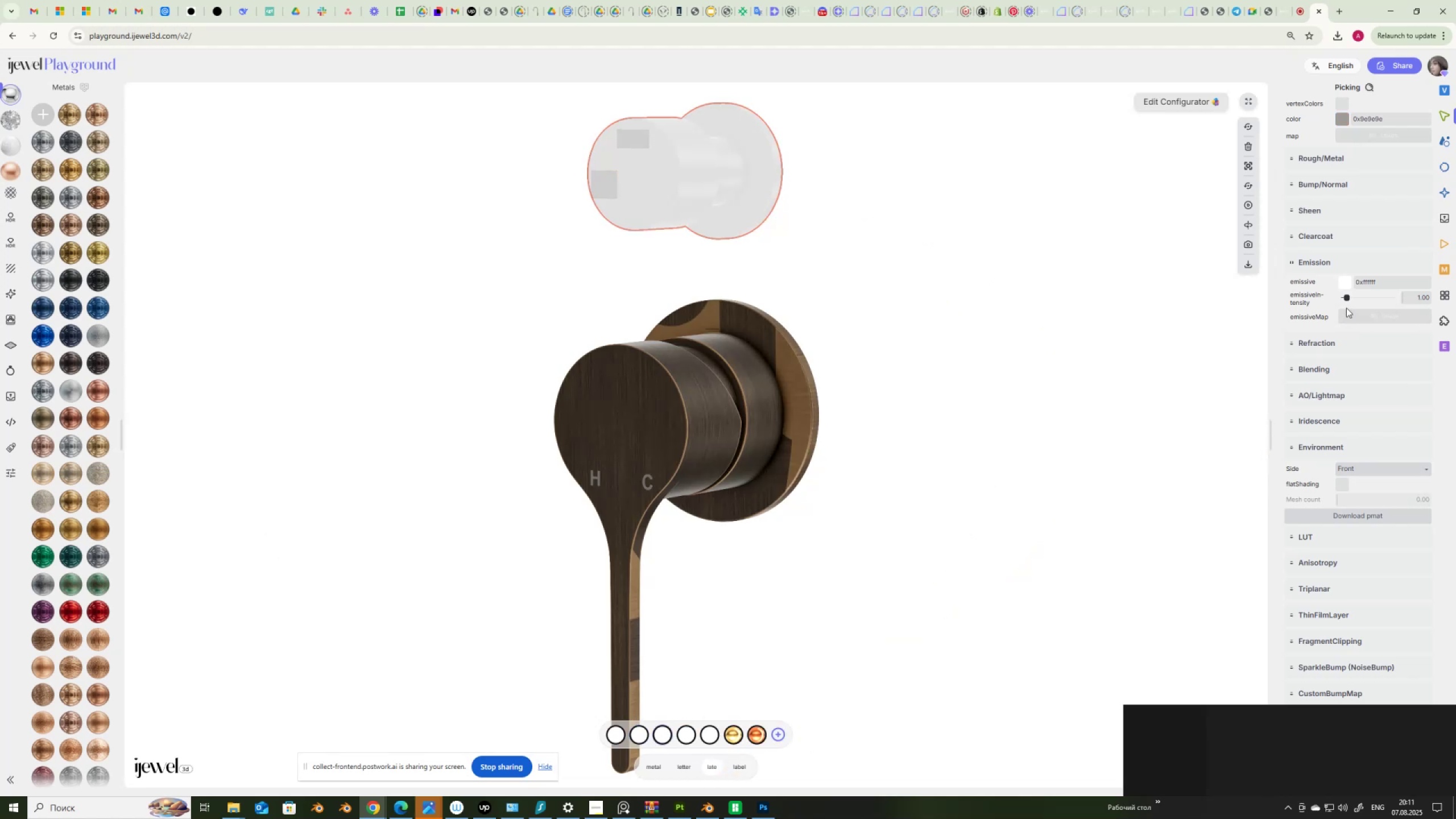 
left_click_drag(start_coordinate=[1347, 297], to_coordinate=[1334, 296])
 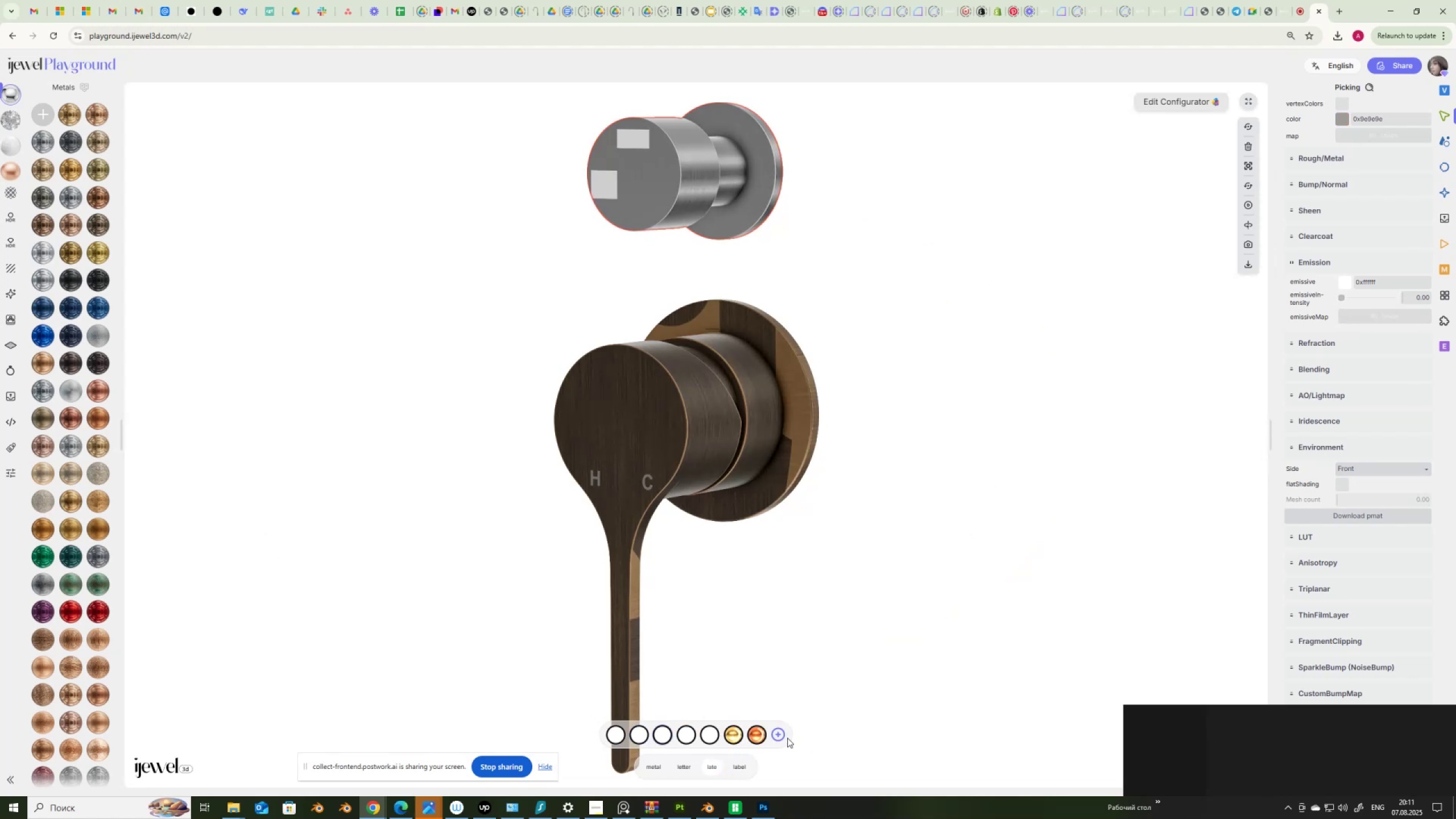 
left_click([777, 737])
 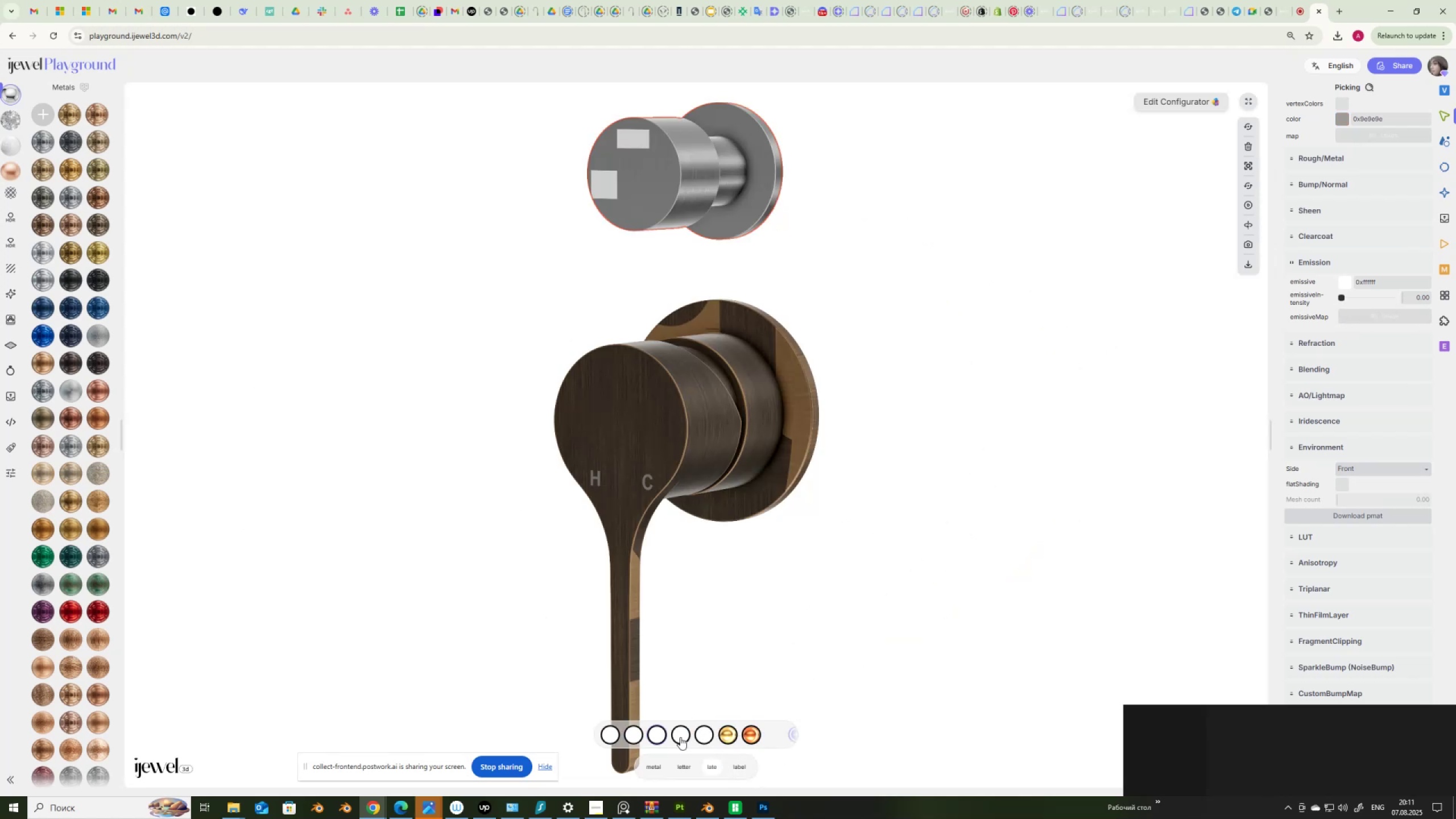 
left_click([680, 737])
 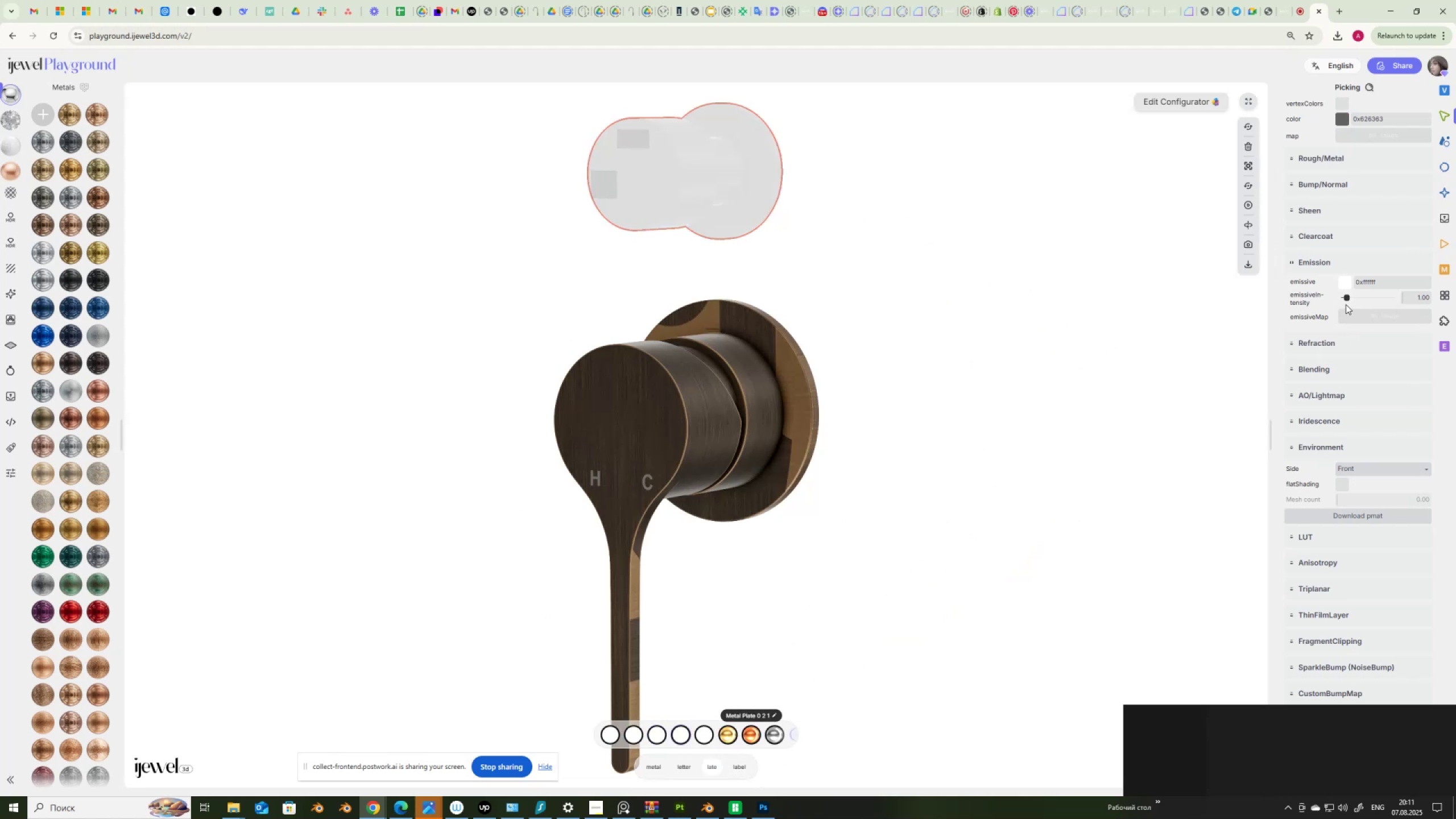 
left_click_drag(start_coordinate=[1347, 298], to_coordinate=[1317, 301])
 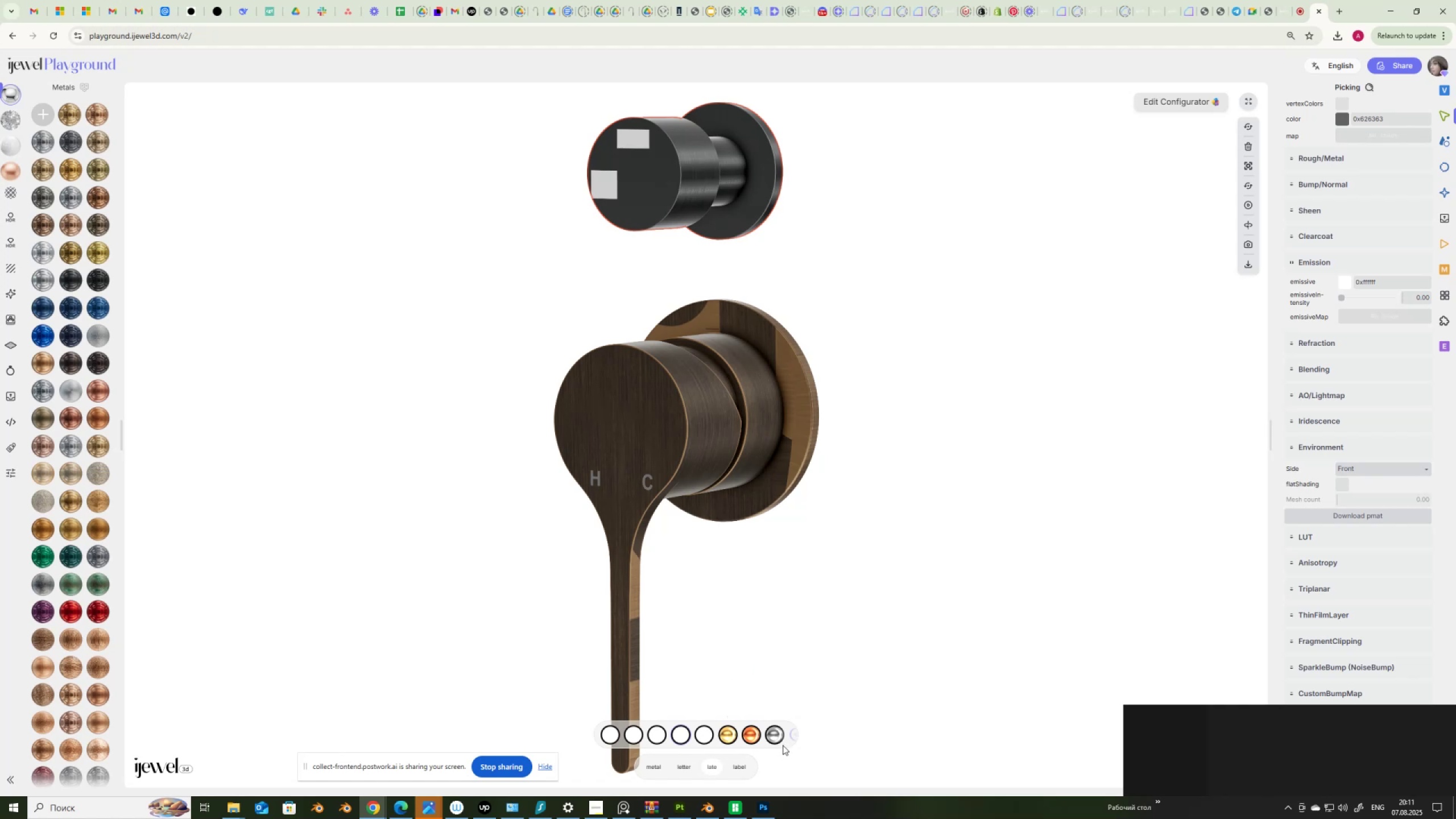 
scroll: coordinate [784, 728], scroll_direction: down, amount: 1.0
 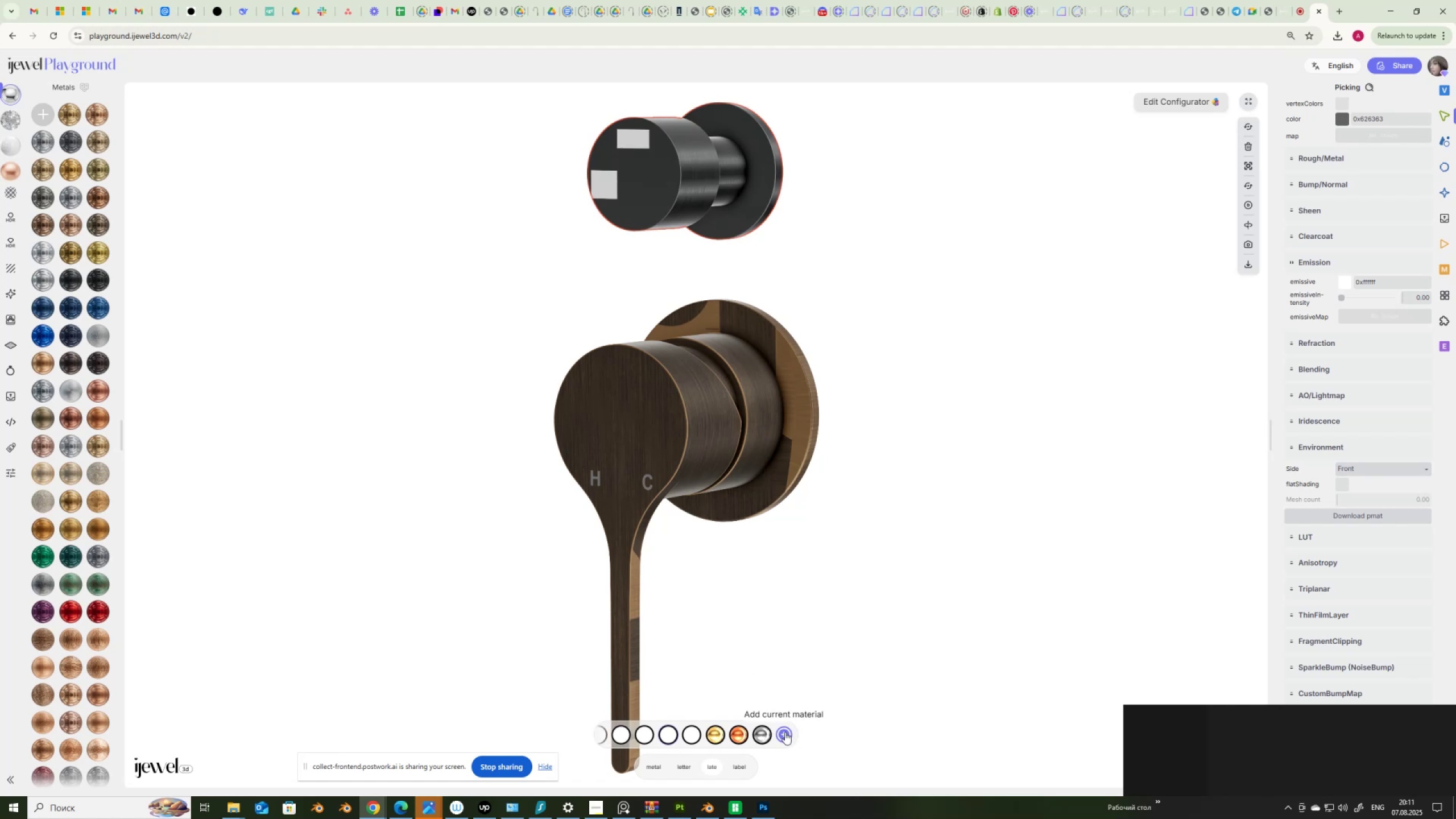 
left_click([785, 732])
 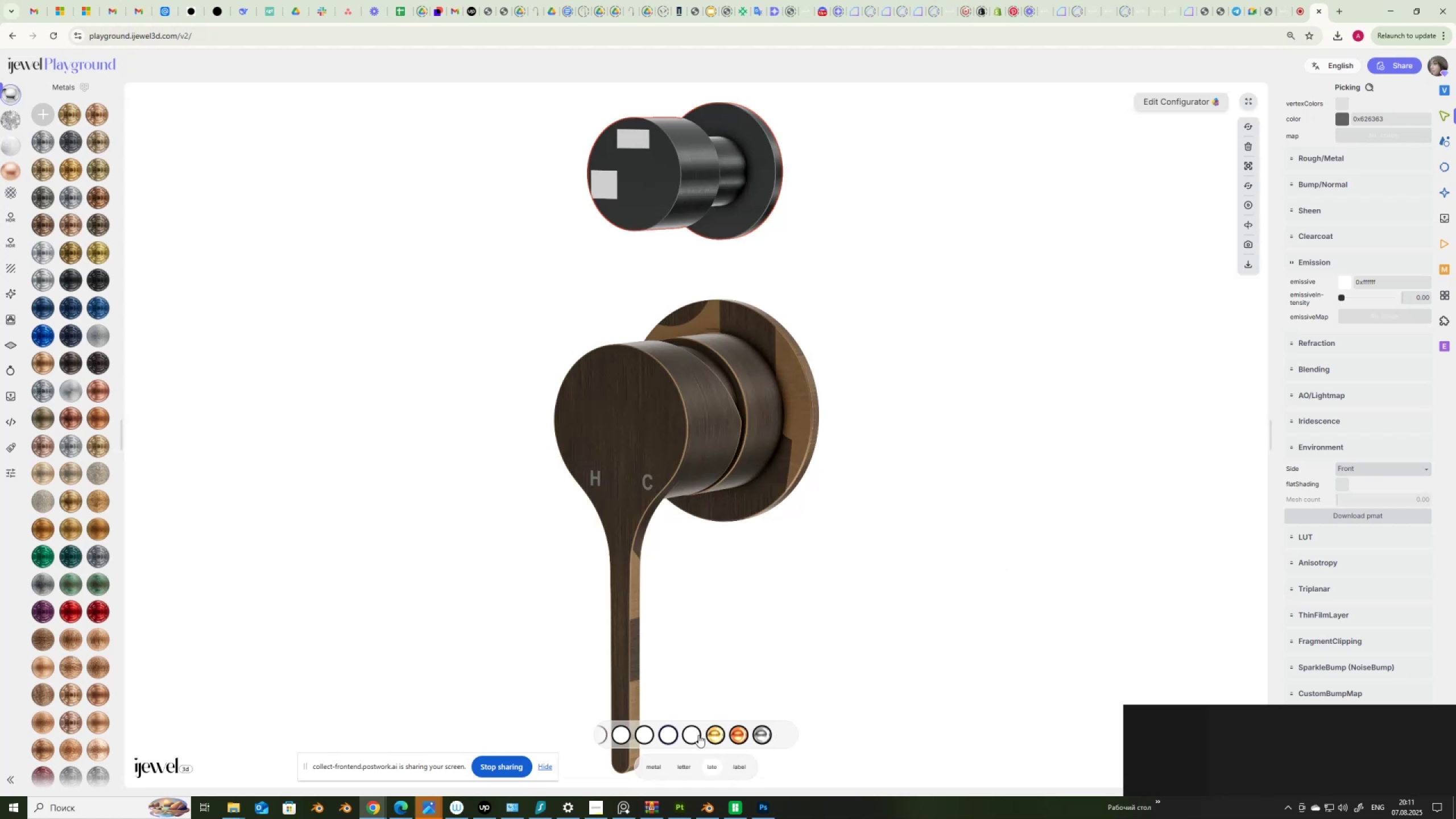 
left_click([698, 735])
 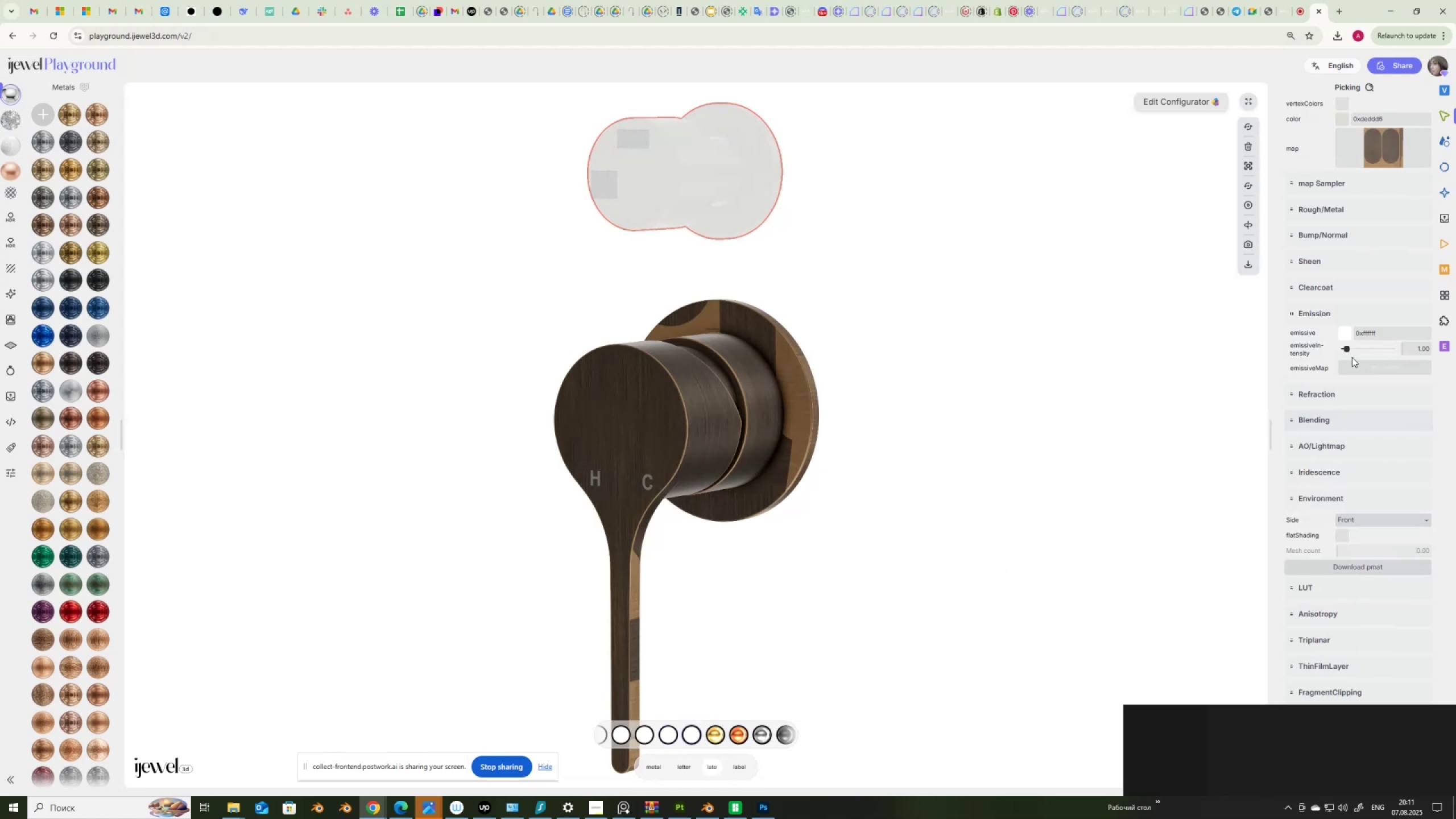 
left_click_drag(start_coordinate=[1347, 346], to_coordinate=[1318, 351])
 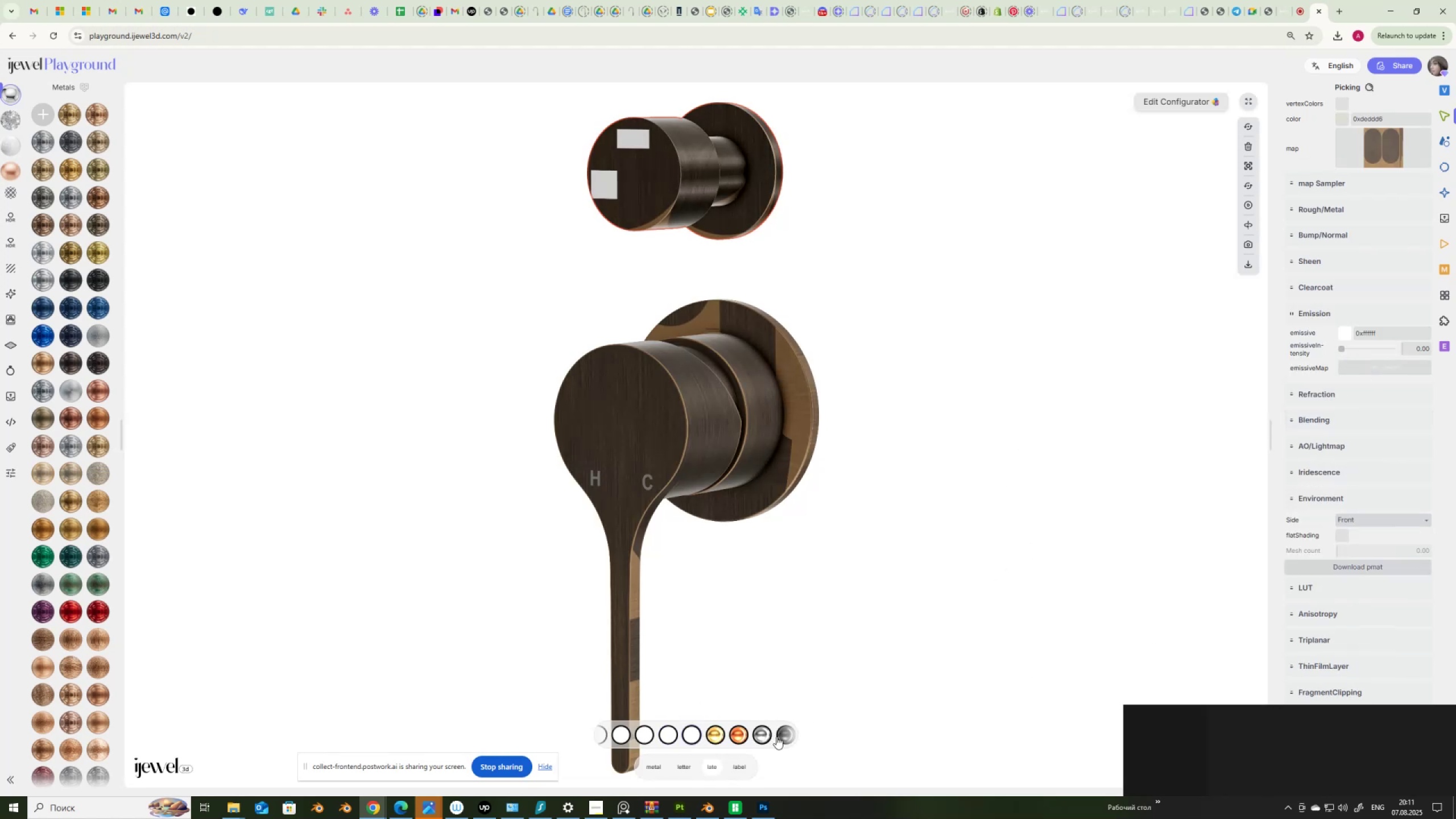 
scroll: coordinate [780, 737], scroll_direction: down, amount: 2.0
 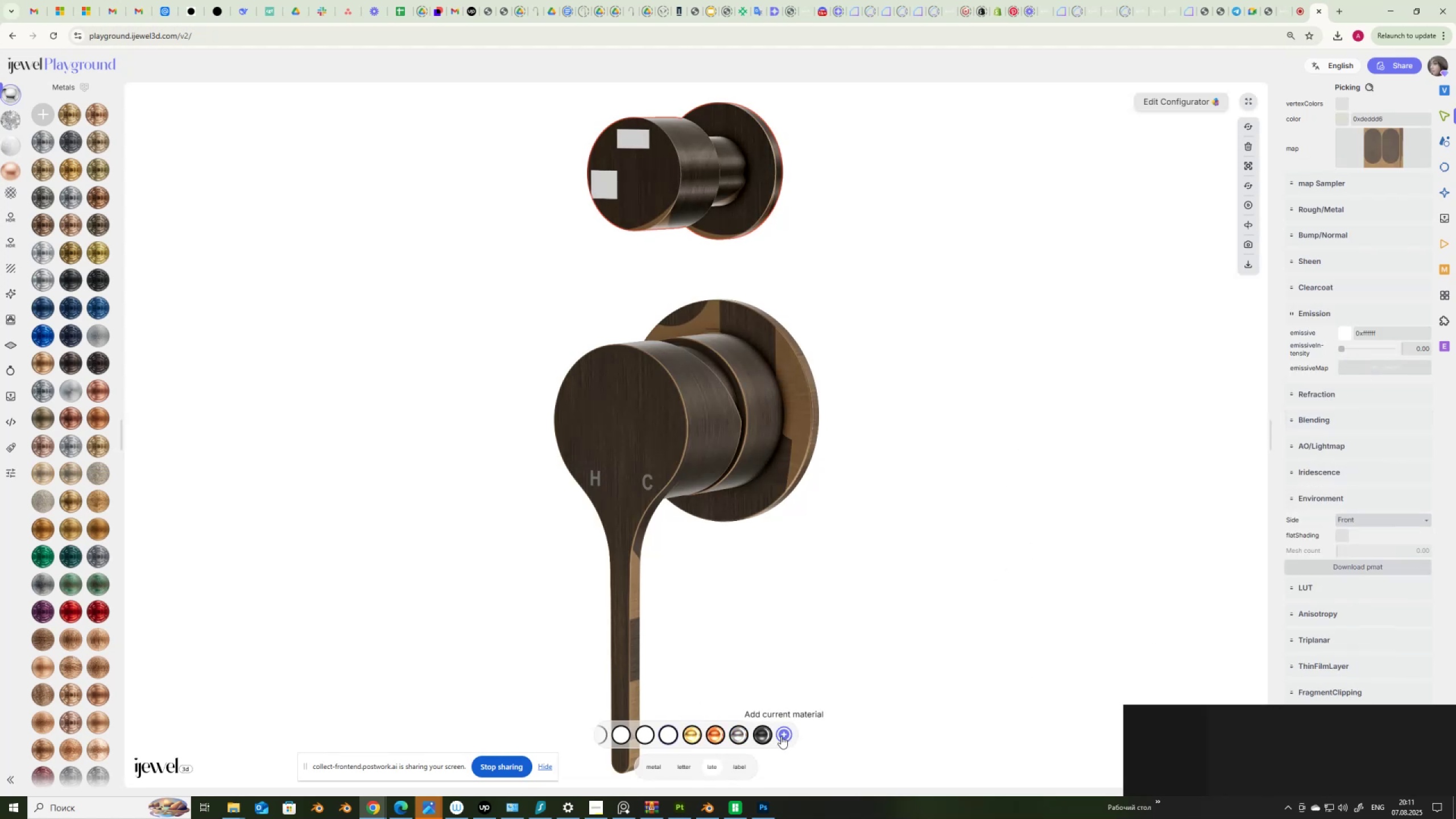 
left_click([781, 735])
 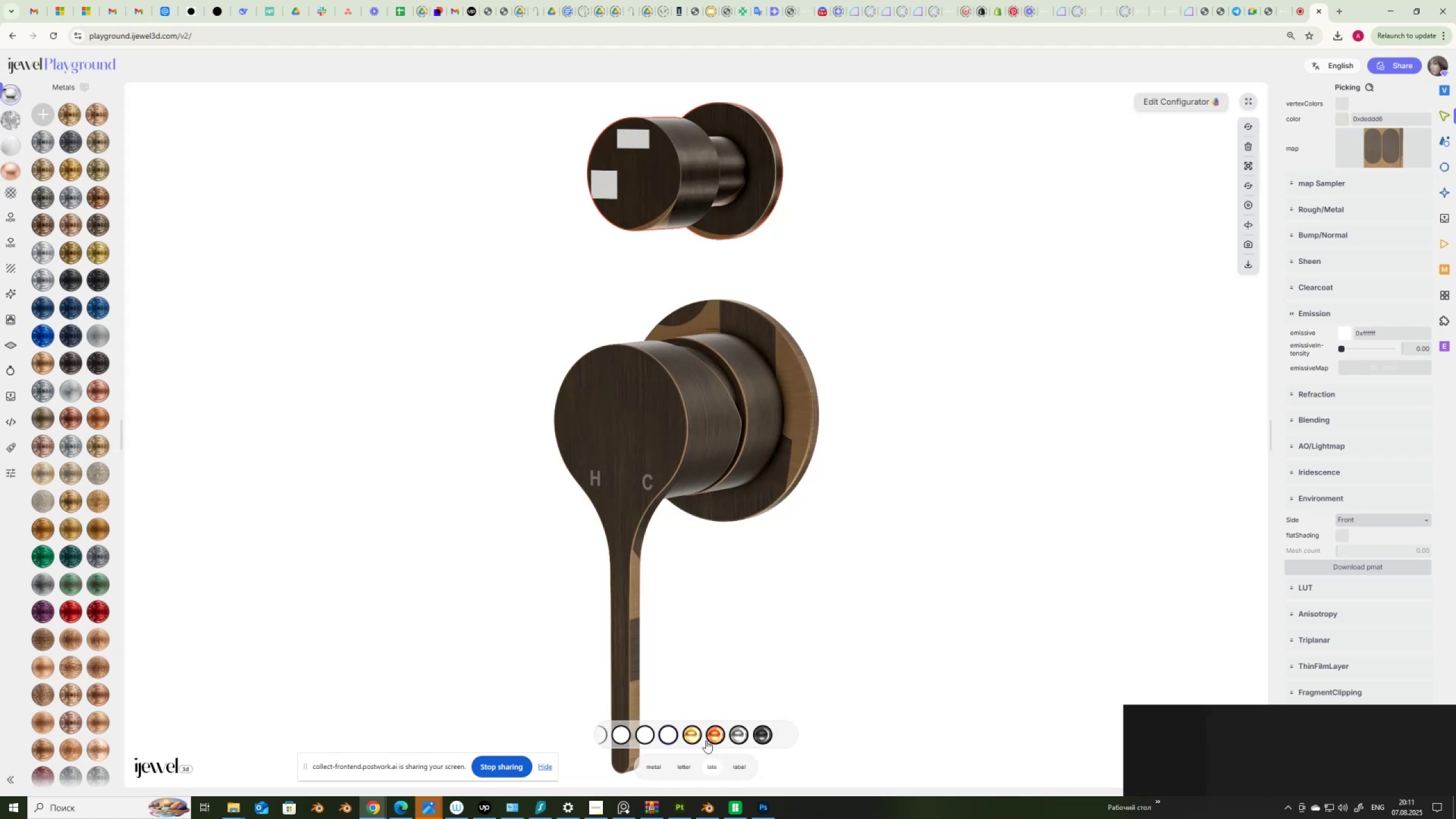 
scroll: coordinate [644, 736], scroll_direction: up, amount: 5.0
 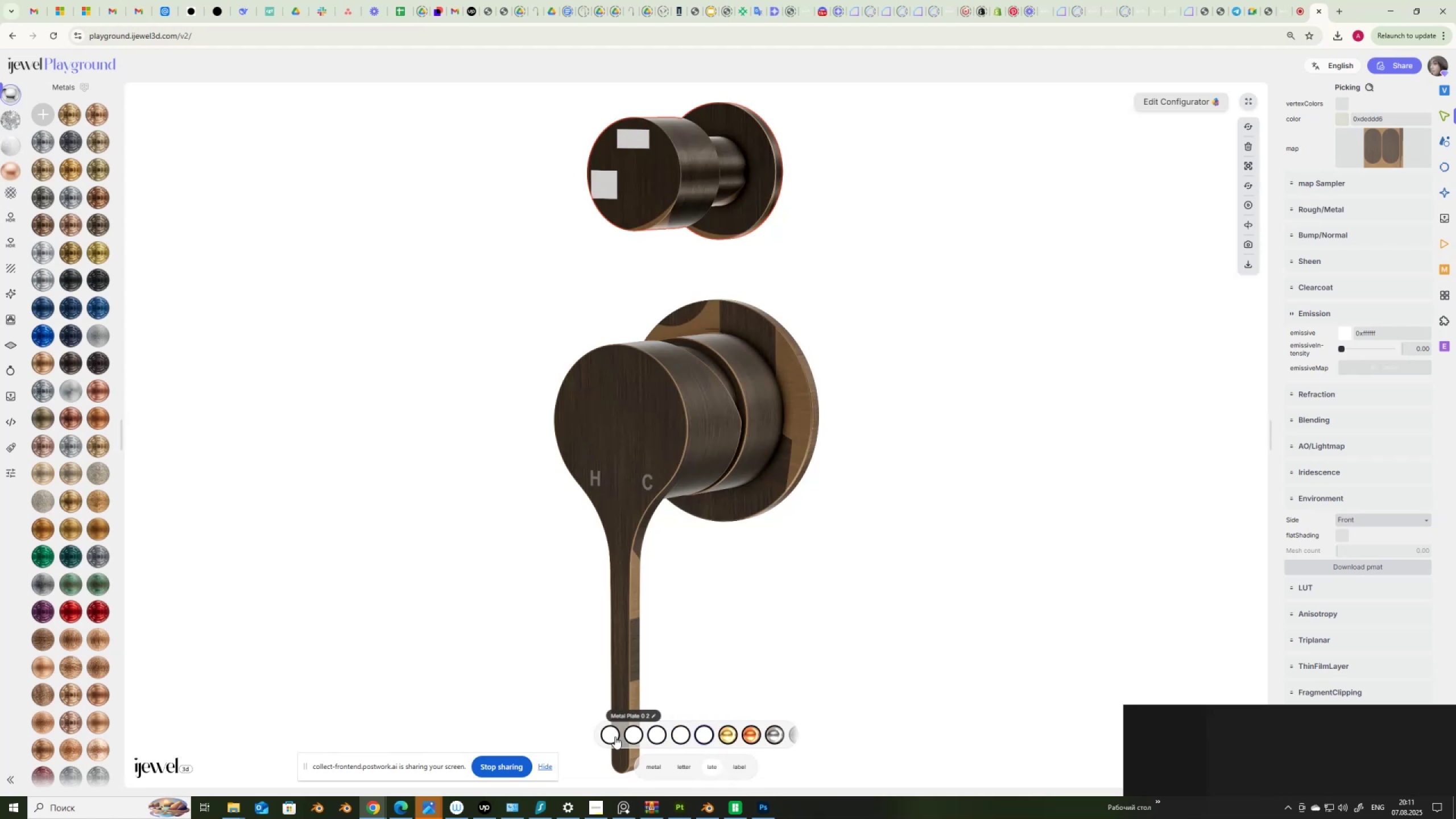 
right_click([615, 737])
 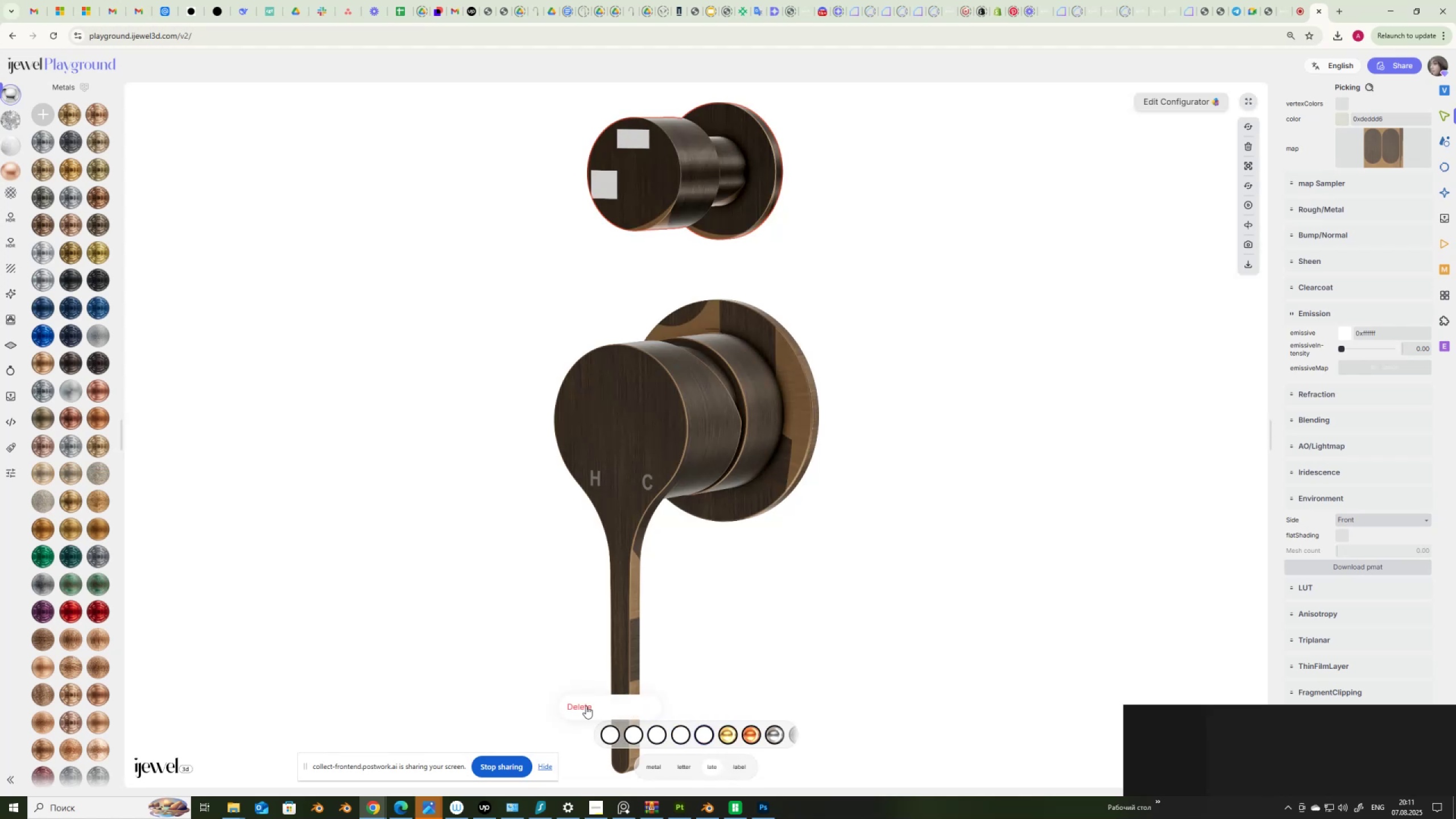 
left_click([586, 705])
 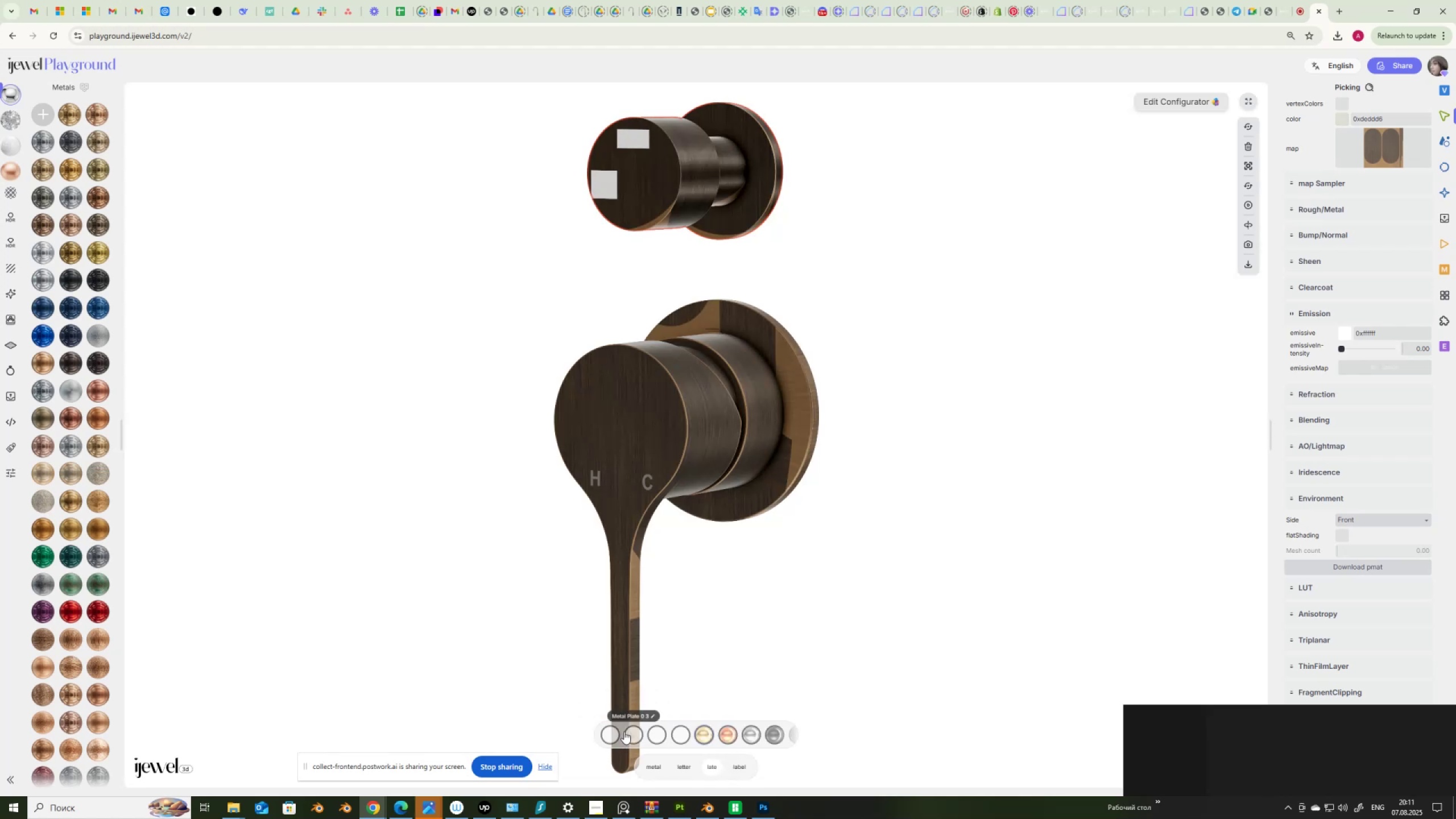 
right_click([611, 735])
 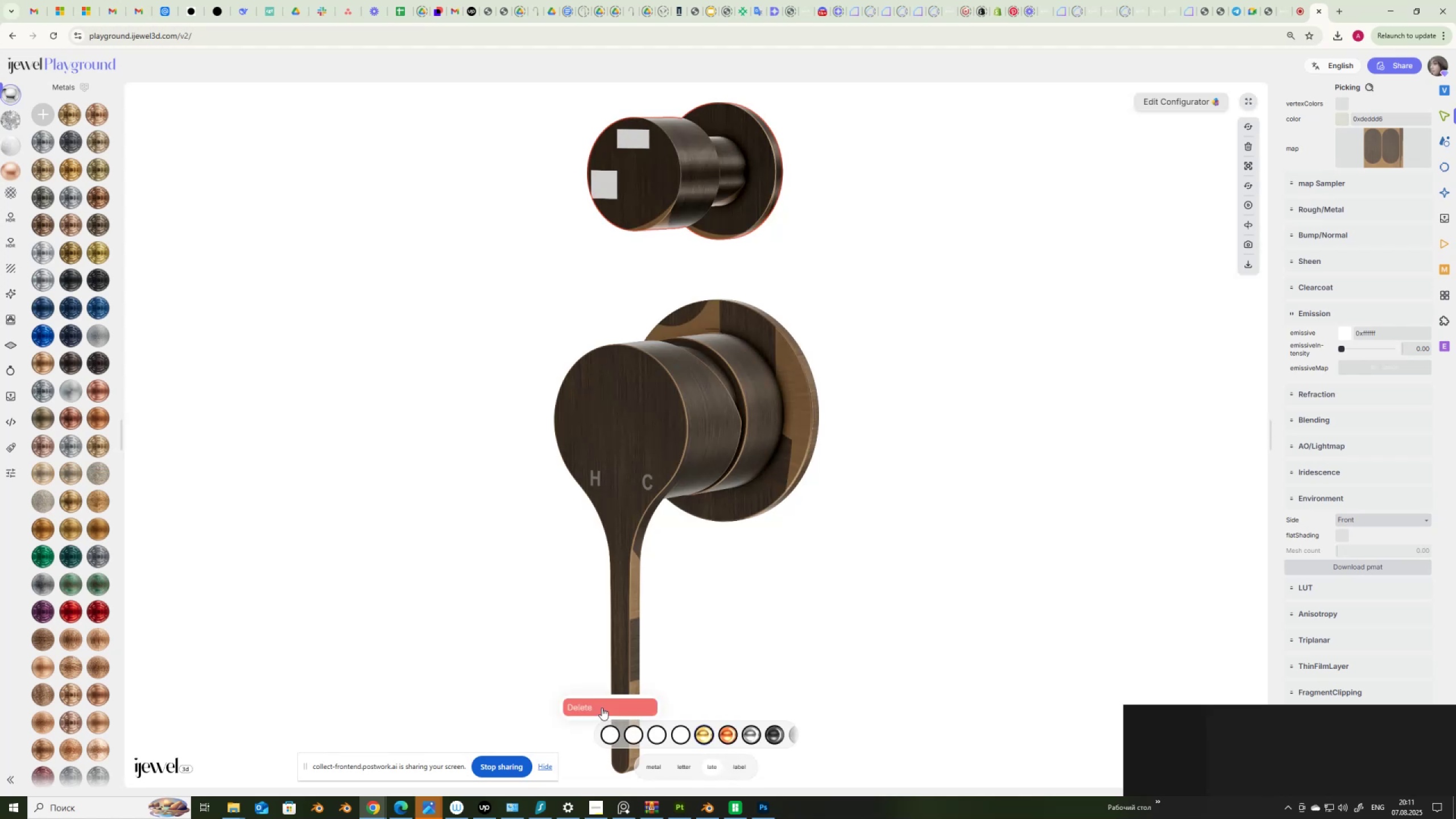 
left_click([602, 708])
 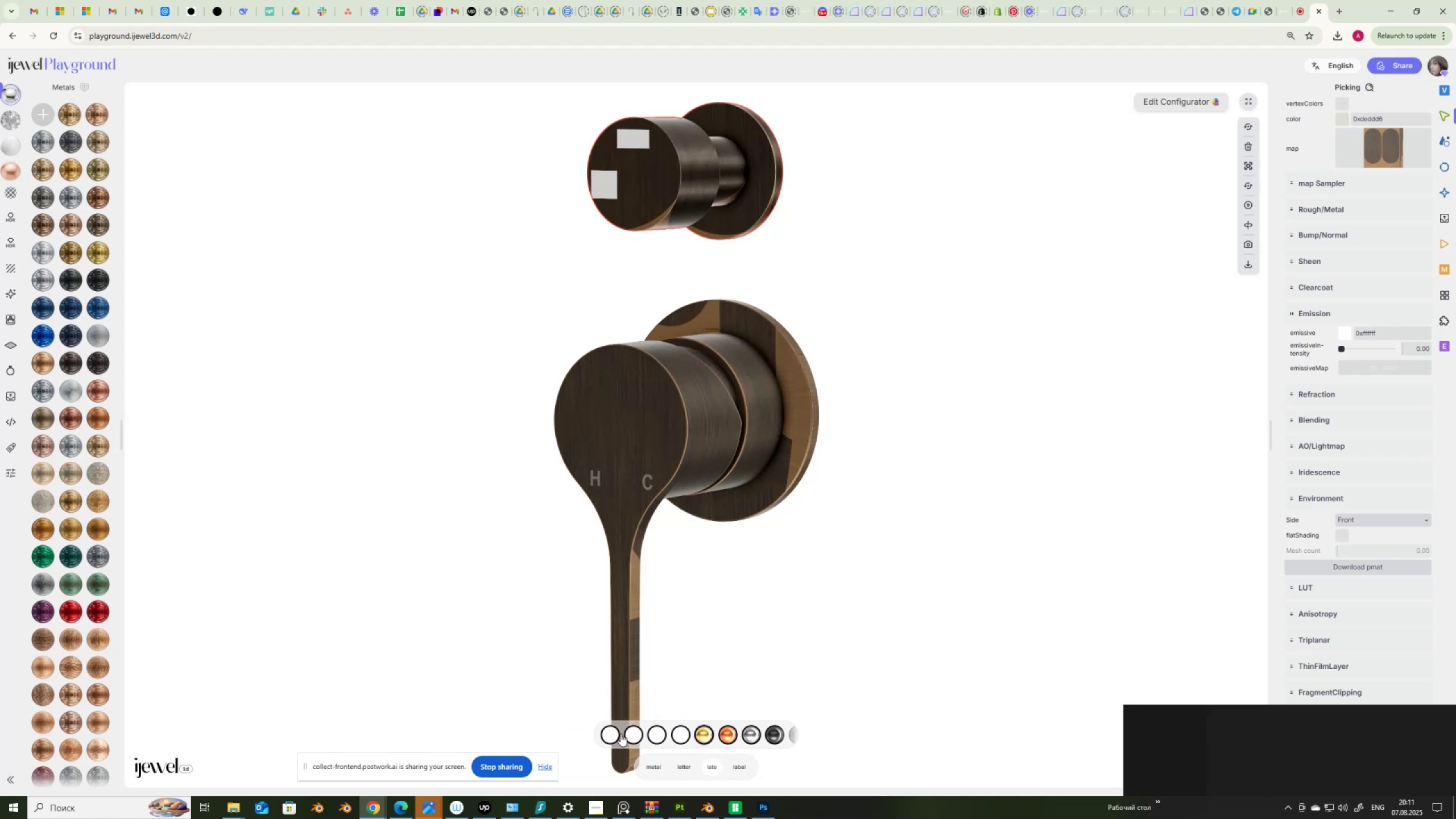 
right_click([605, 735])
 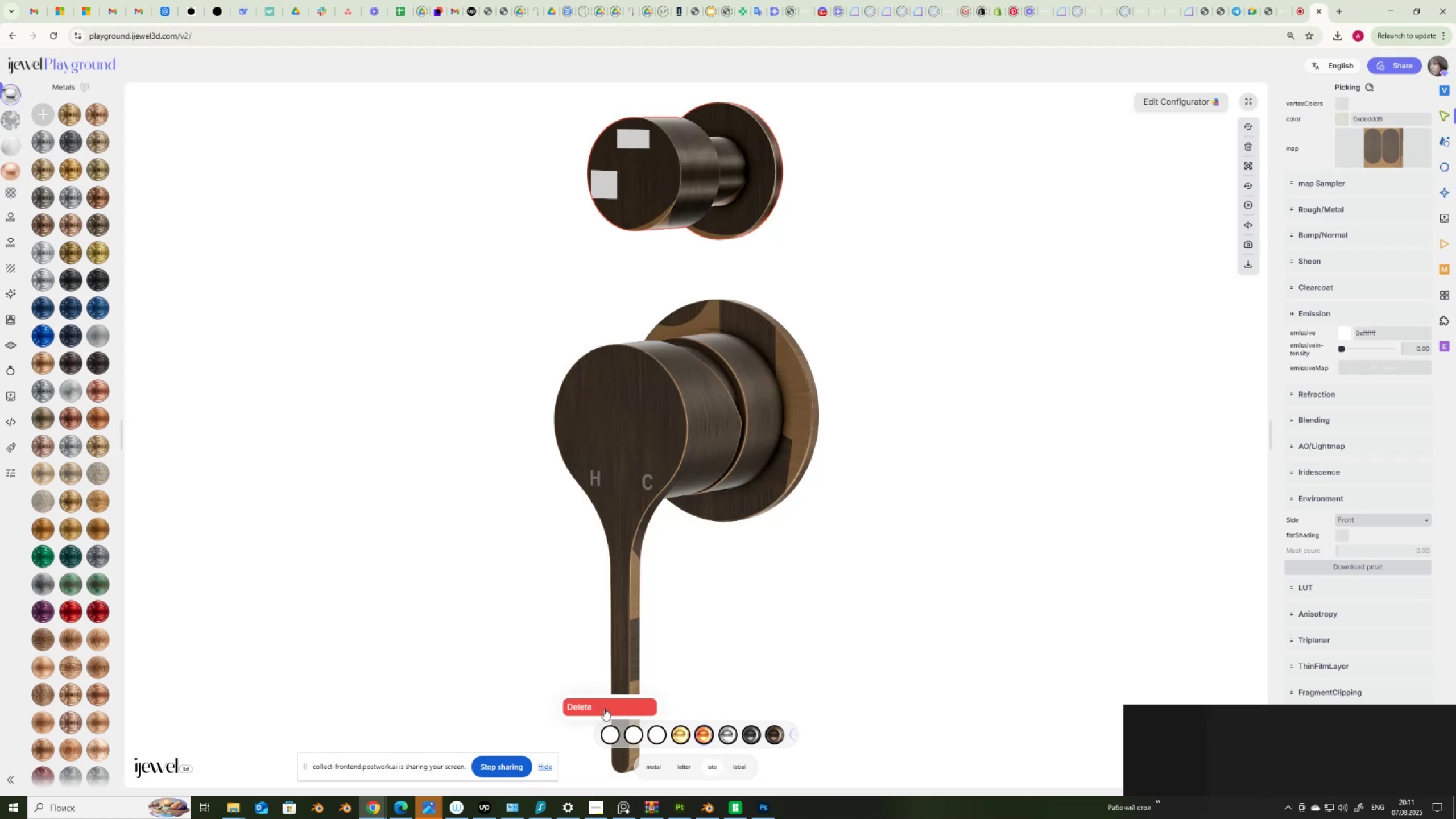 
left_click([604, 707])
 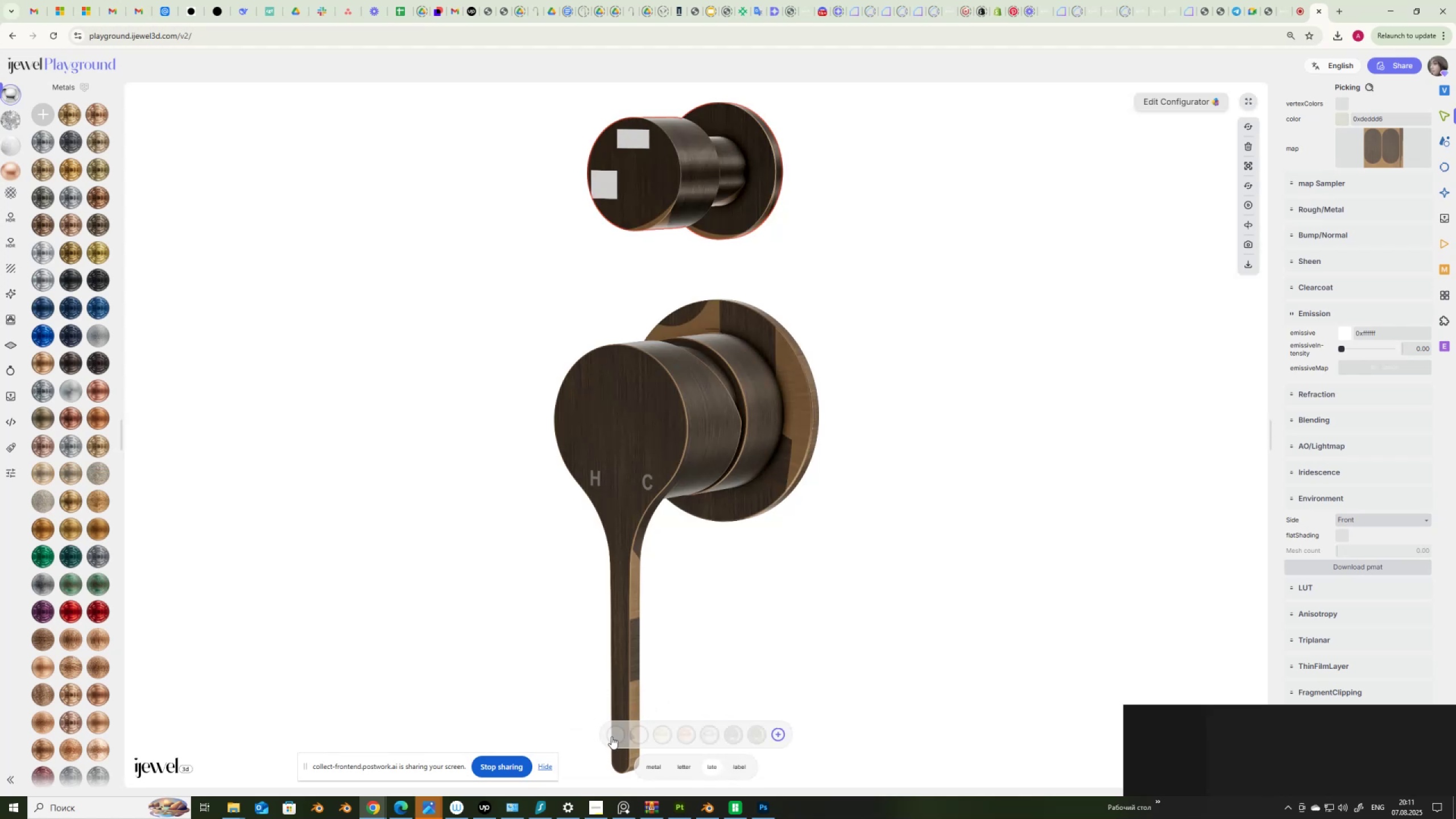 
right_click([611, 737])
 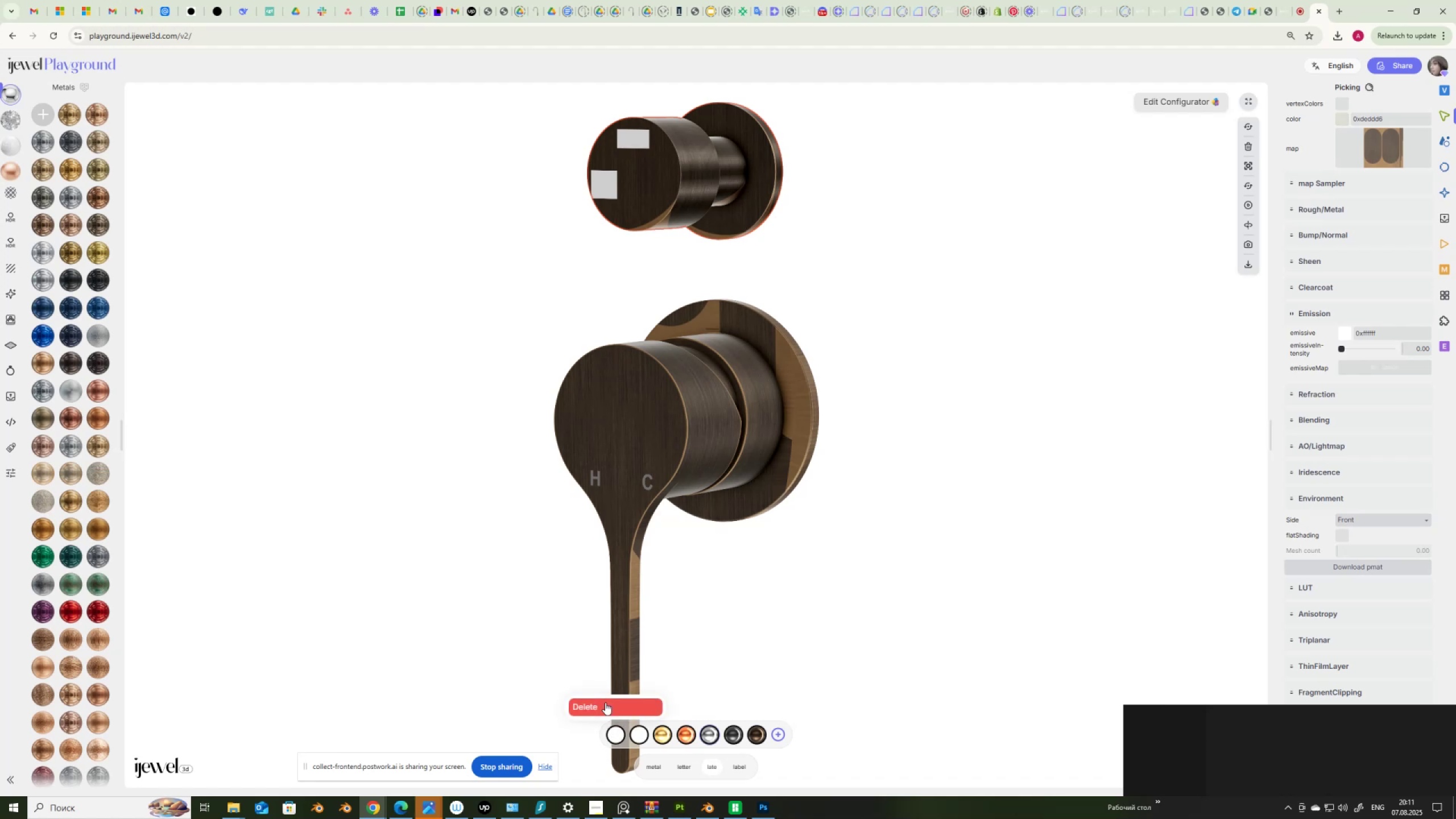 
left_click([605, 702])
 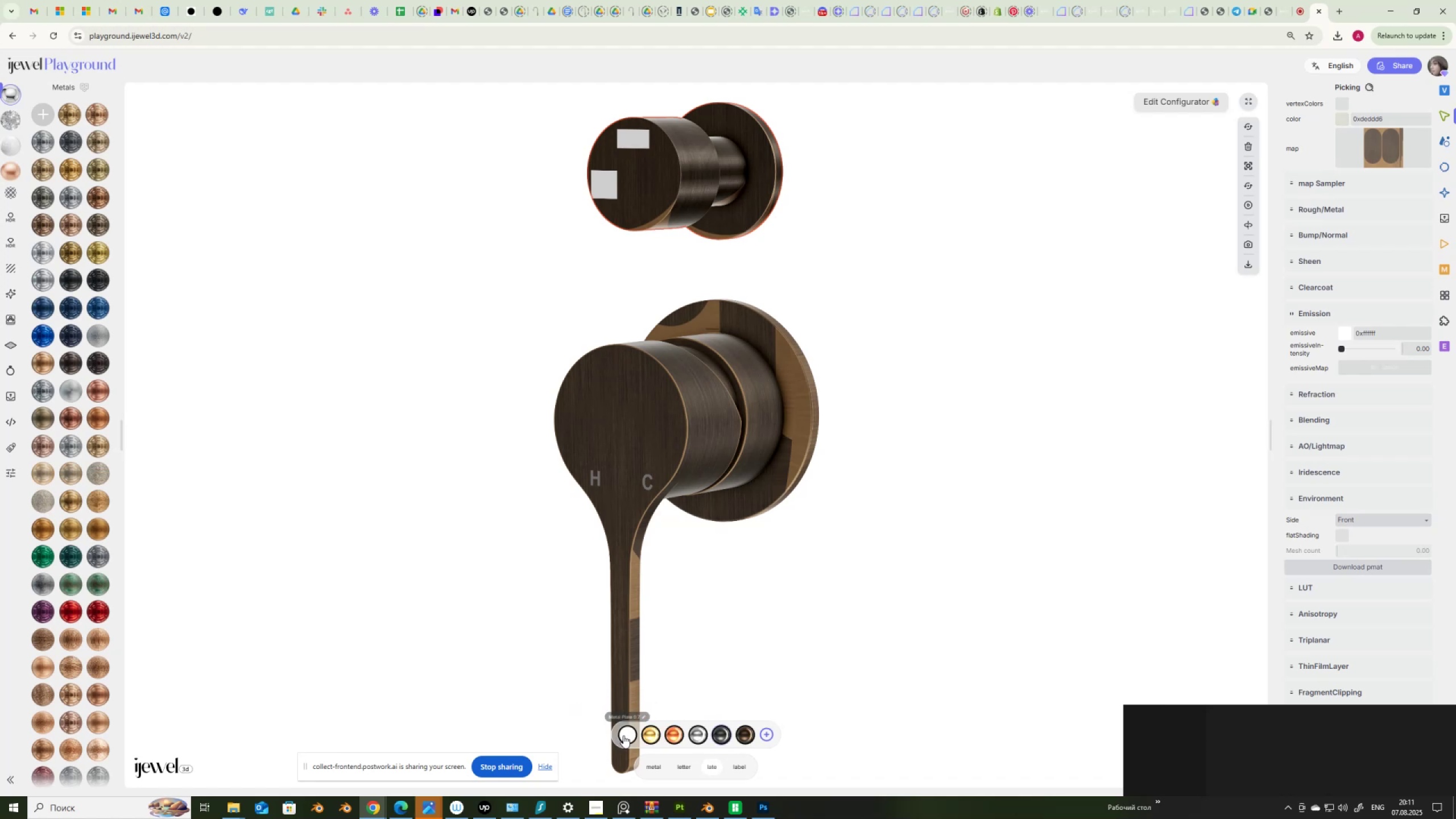 
left_click([623, 708])
 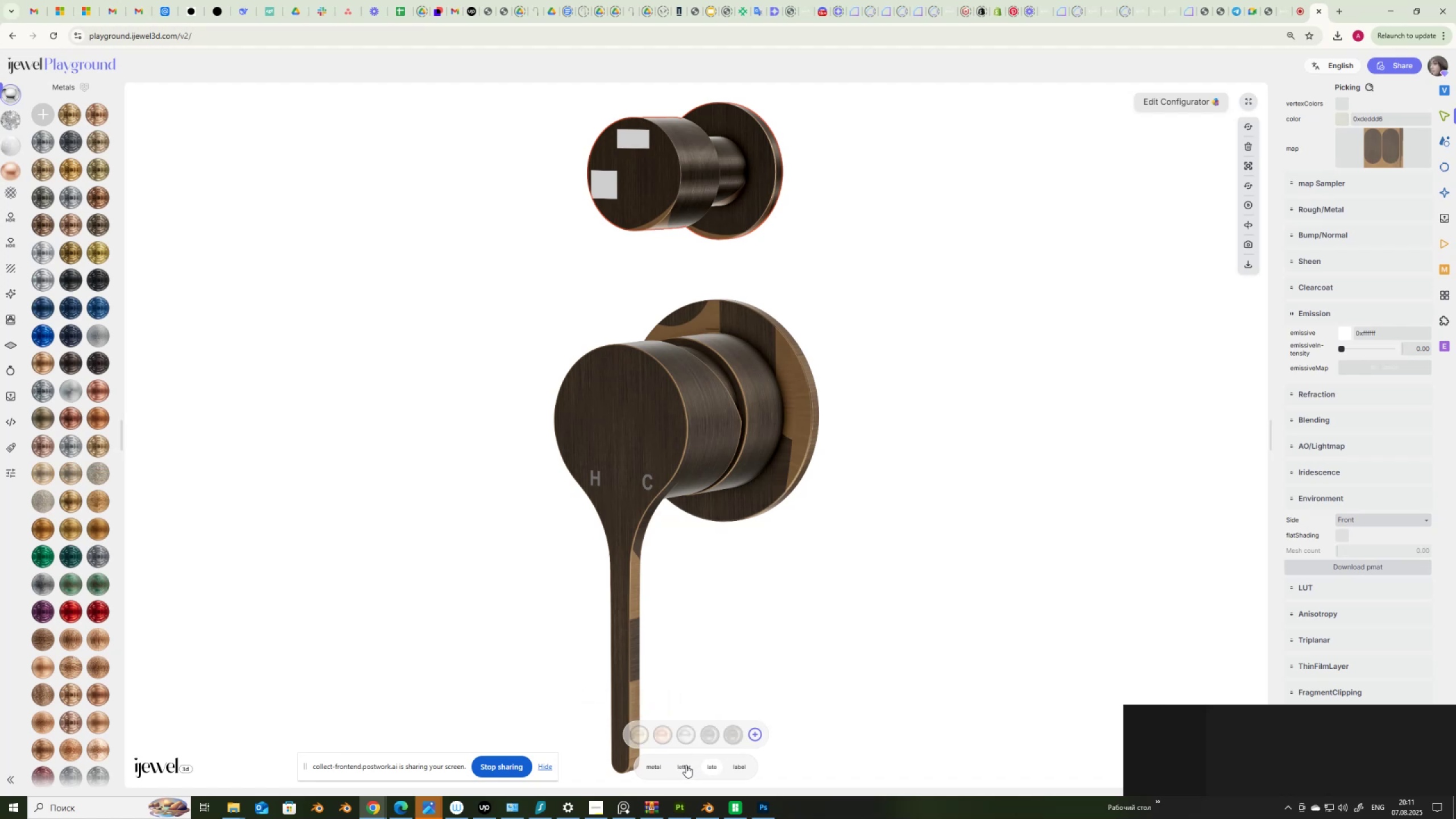 
left_click([686, 765])
 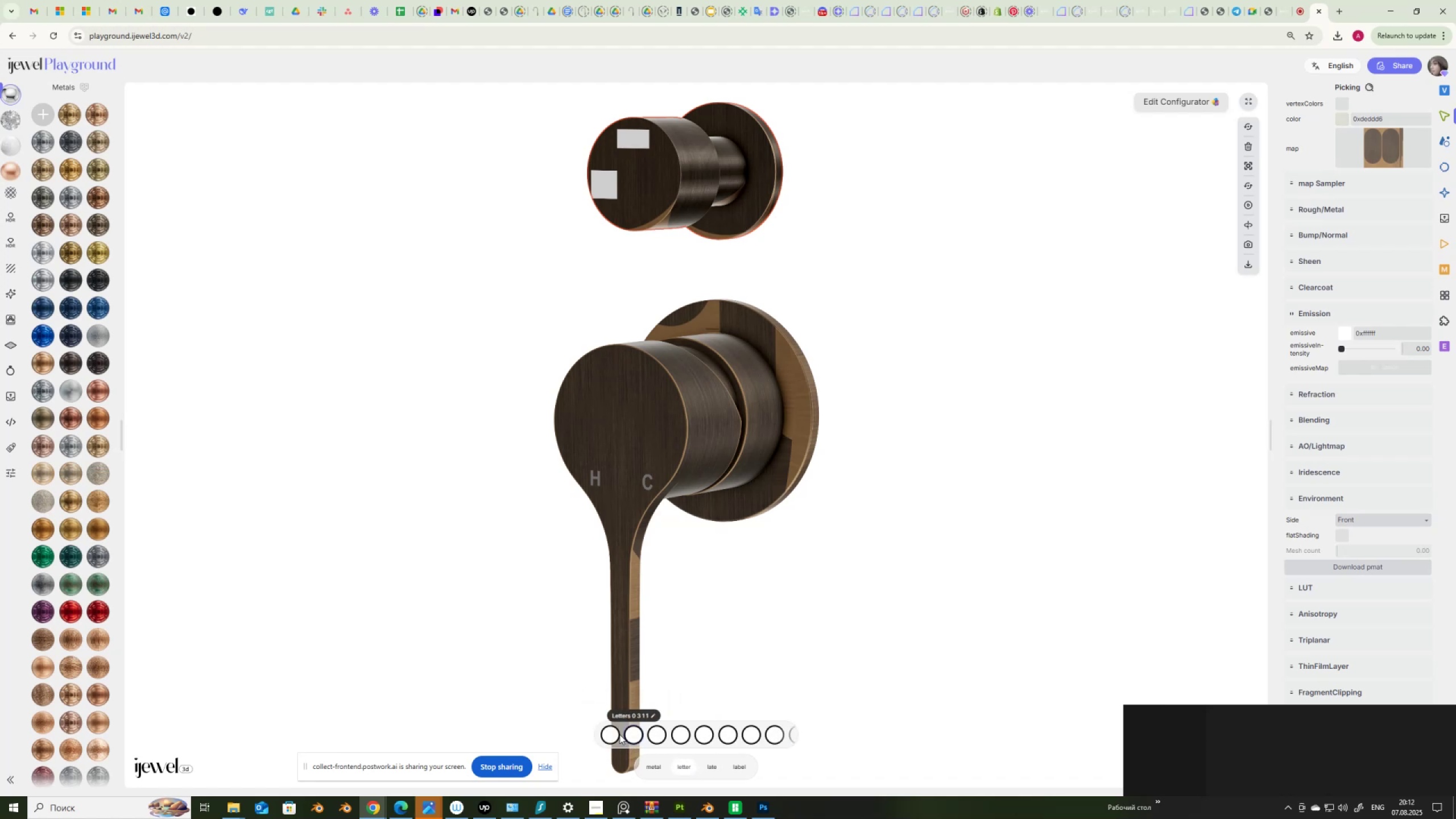 
left_click([612, 733])
 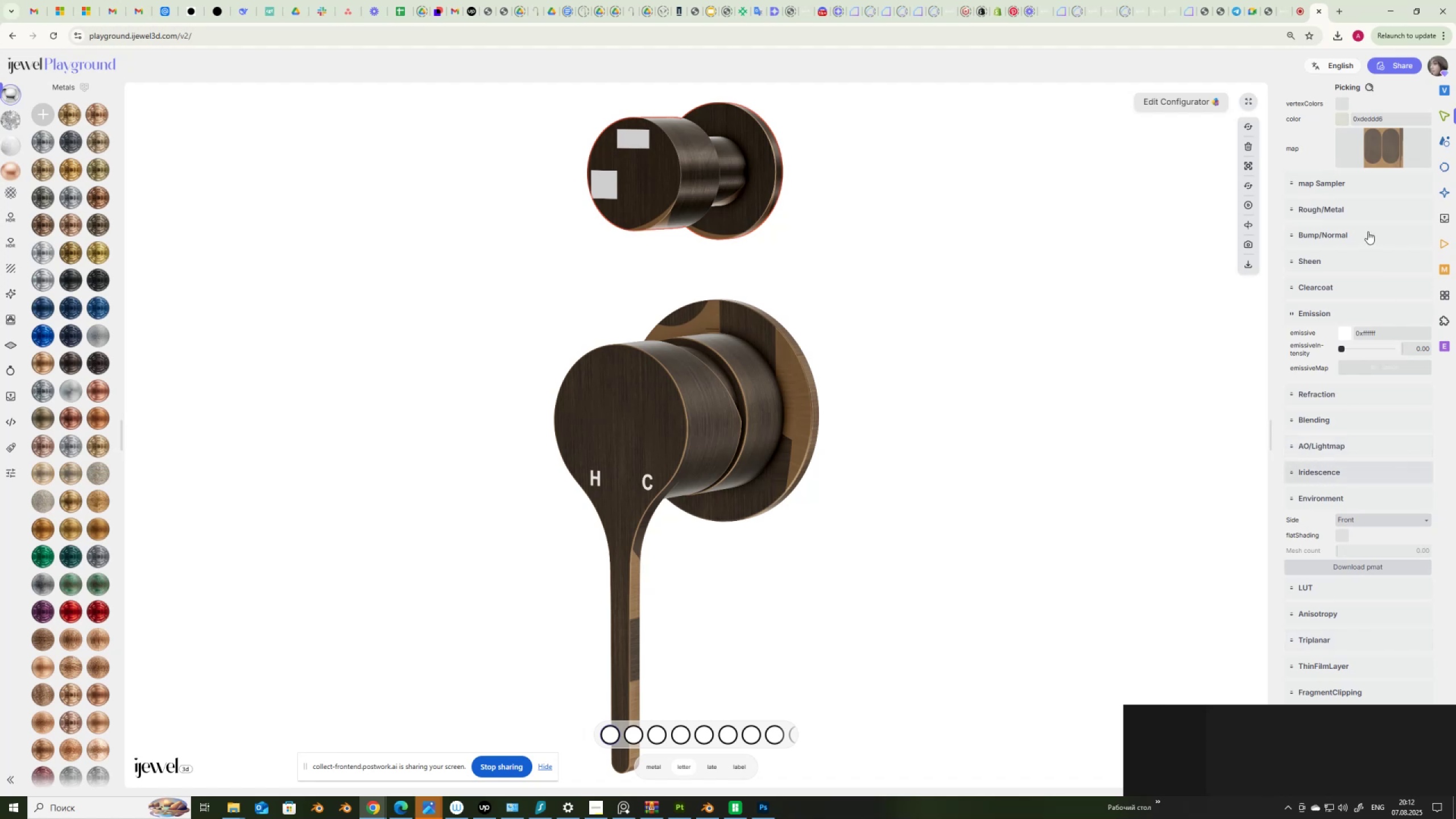 
wait(5.69)
 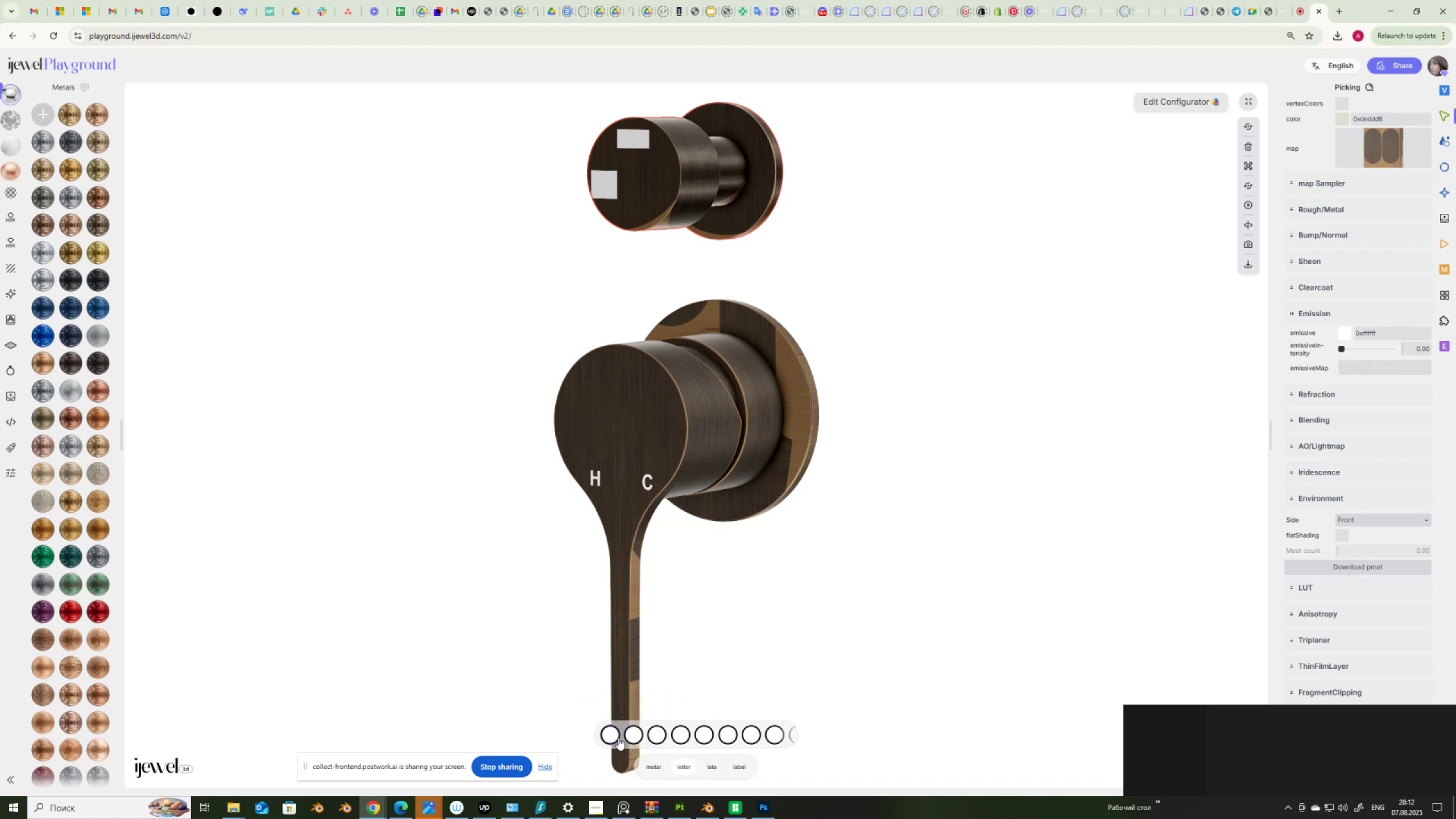 
left_click([1443, 136])
 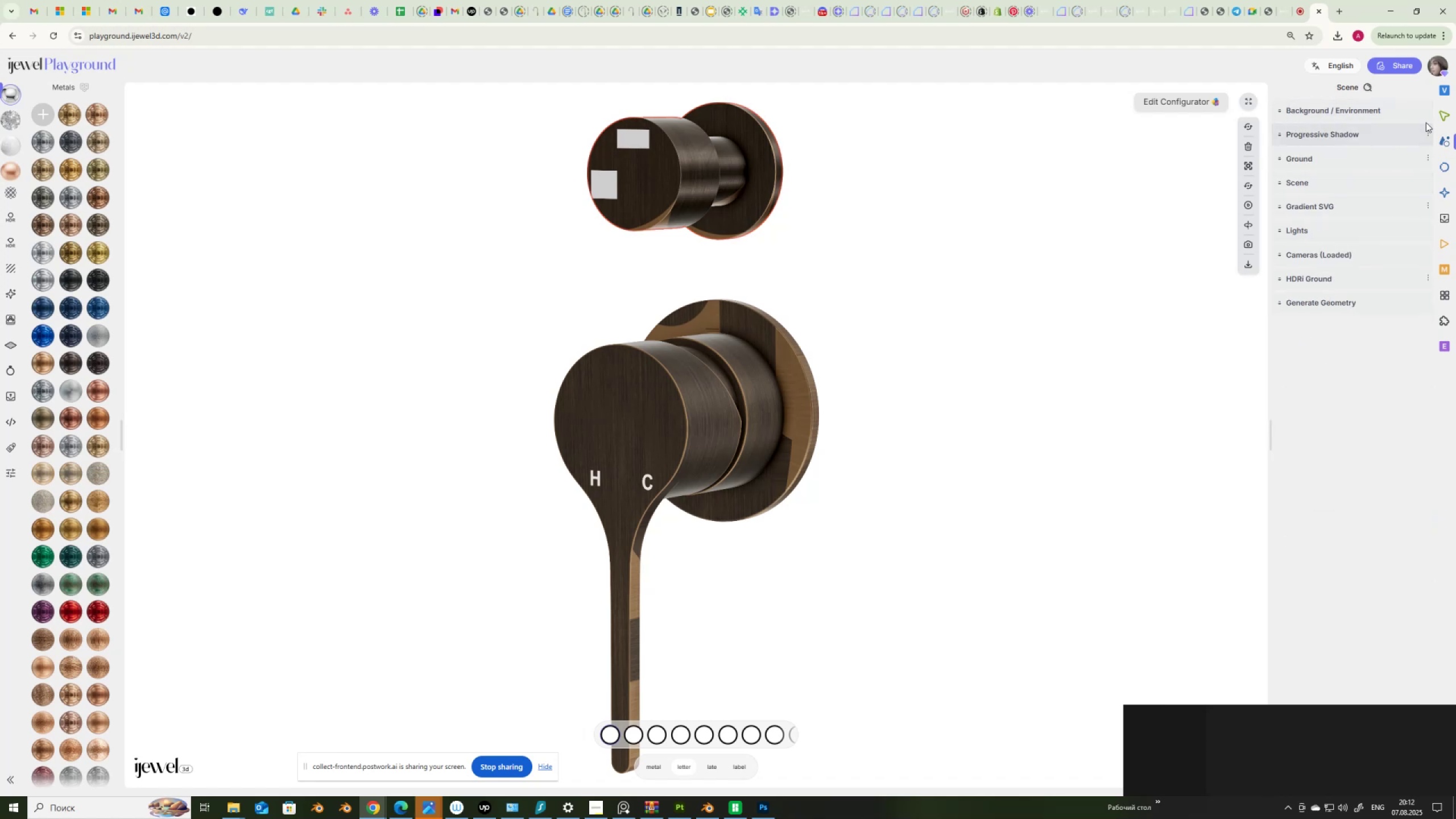 
left_click([1447, 112])
 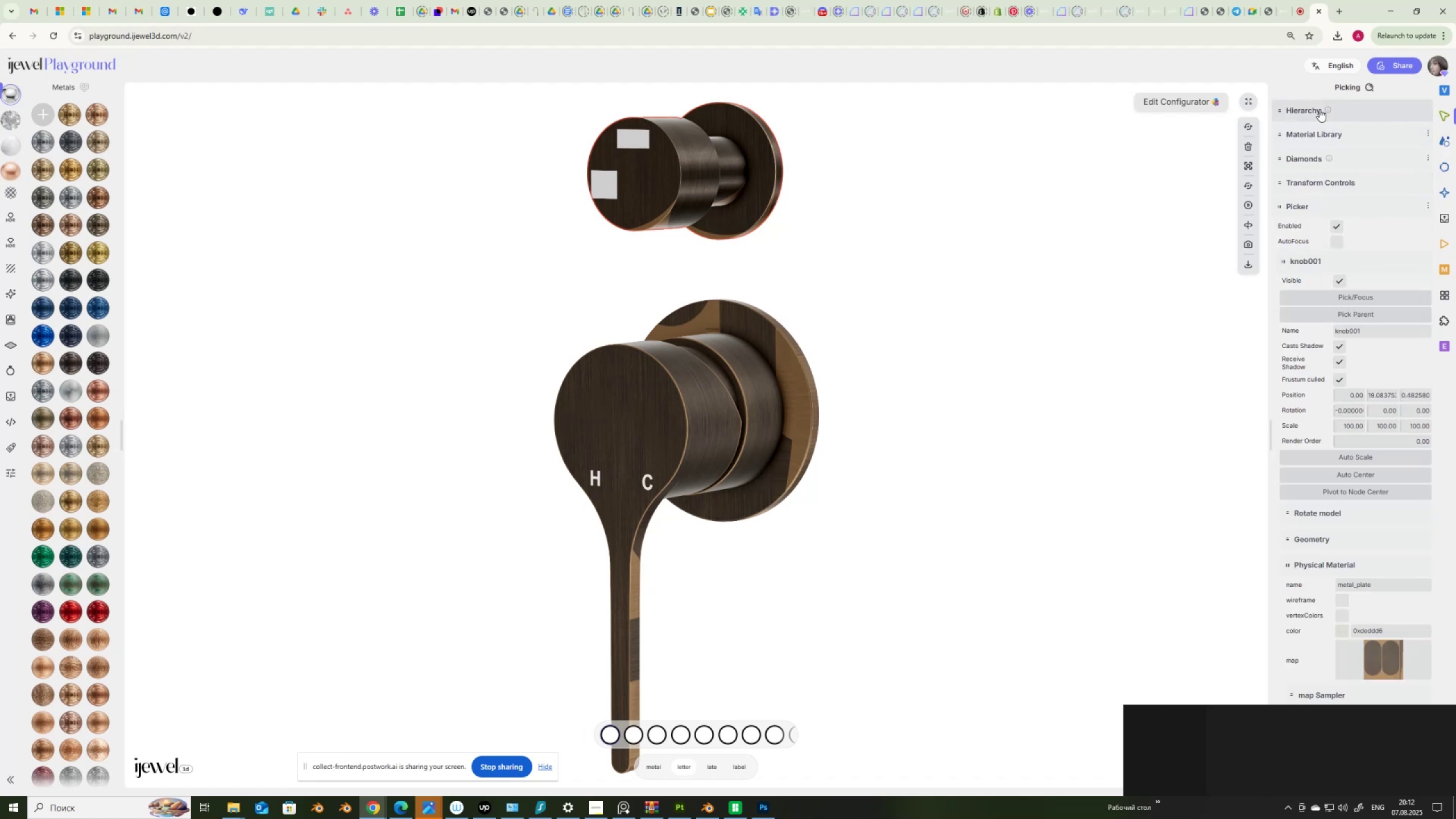 
left_click([1318, 109])
 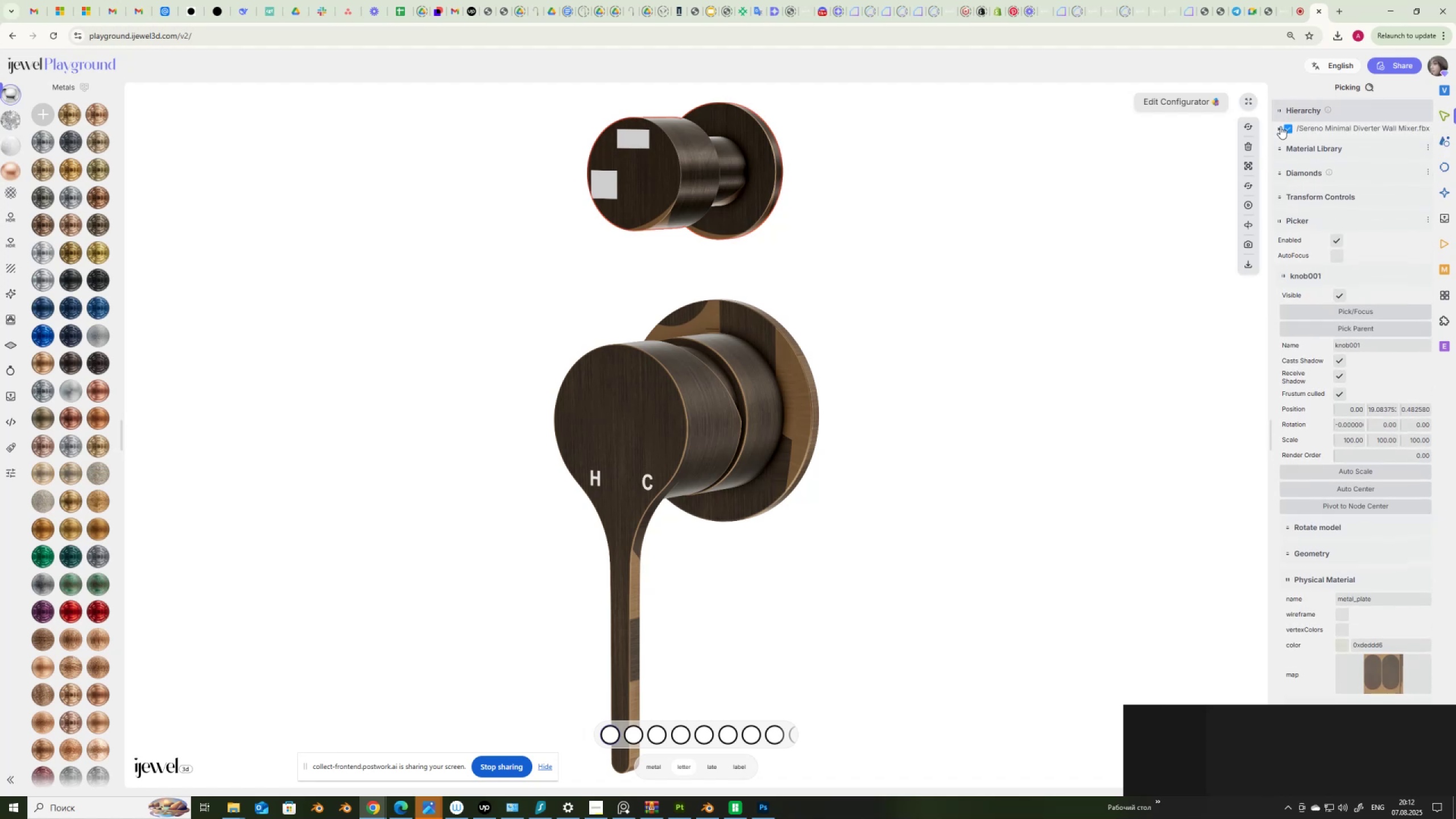 
left_click([1280, 128])
 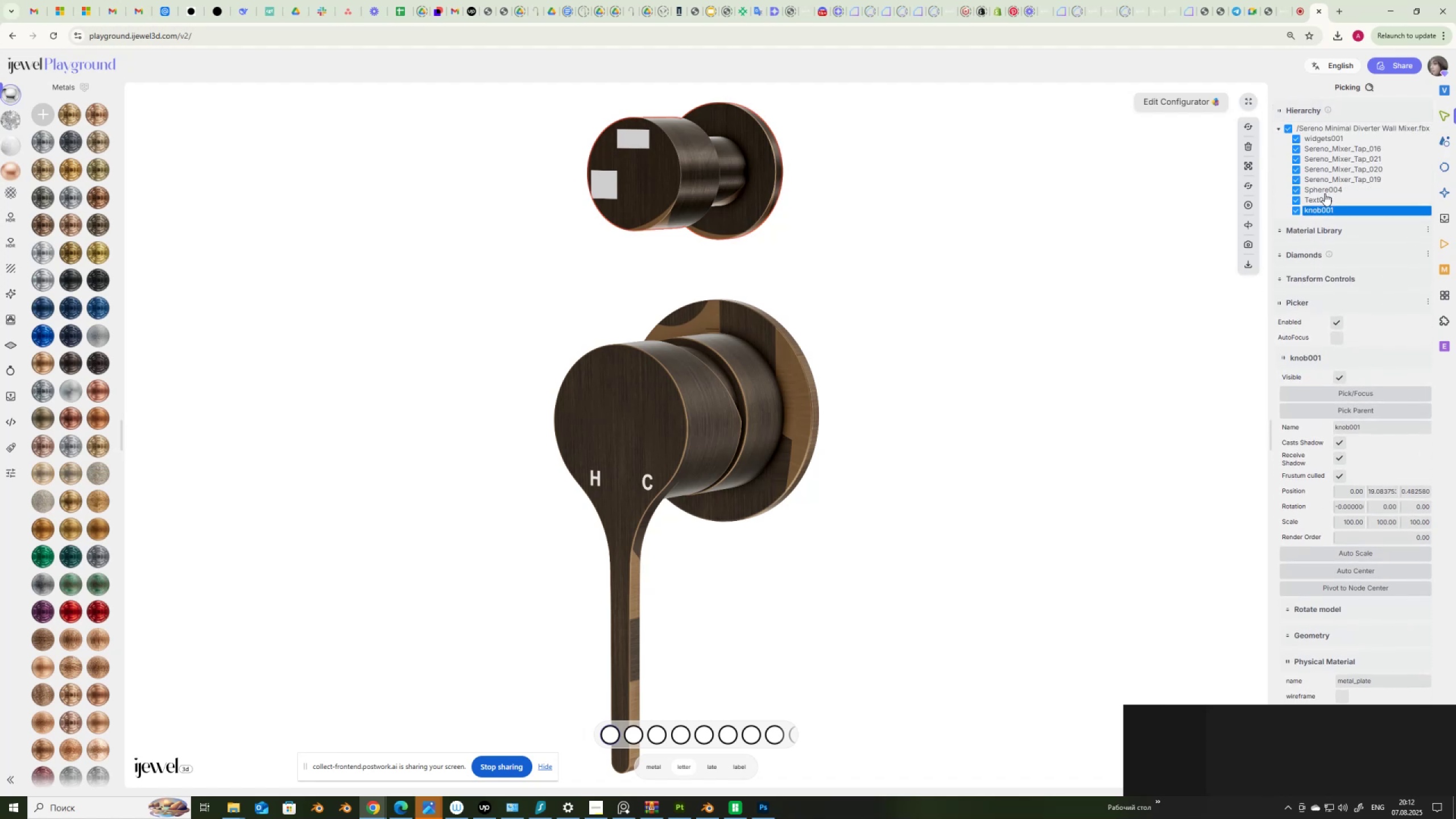 
left_click([1324, 195])
 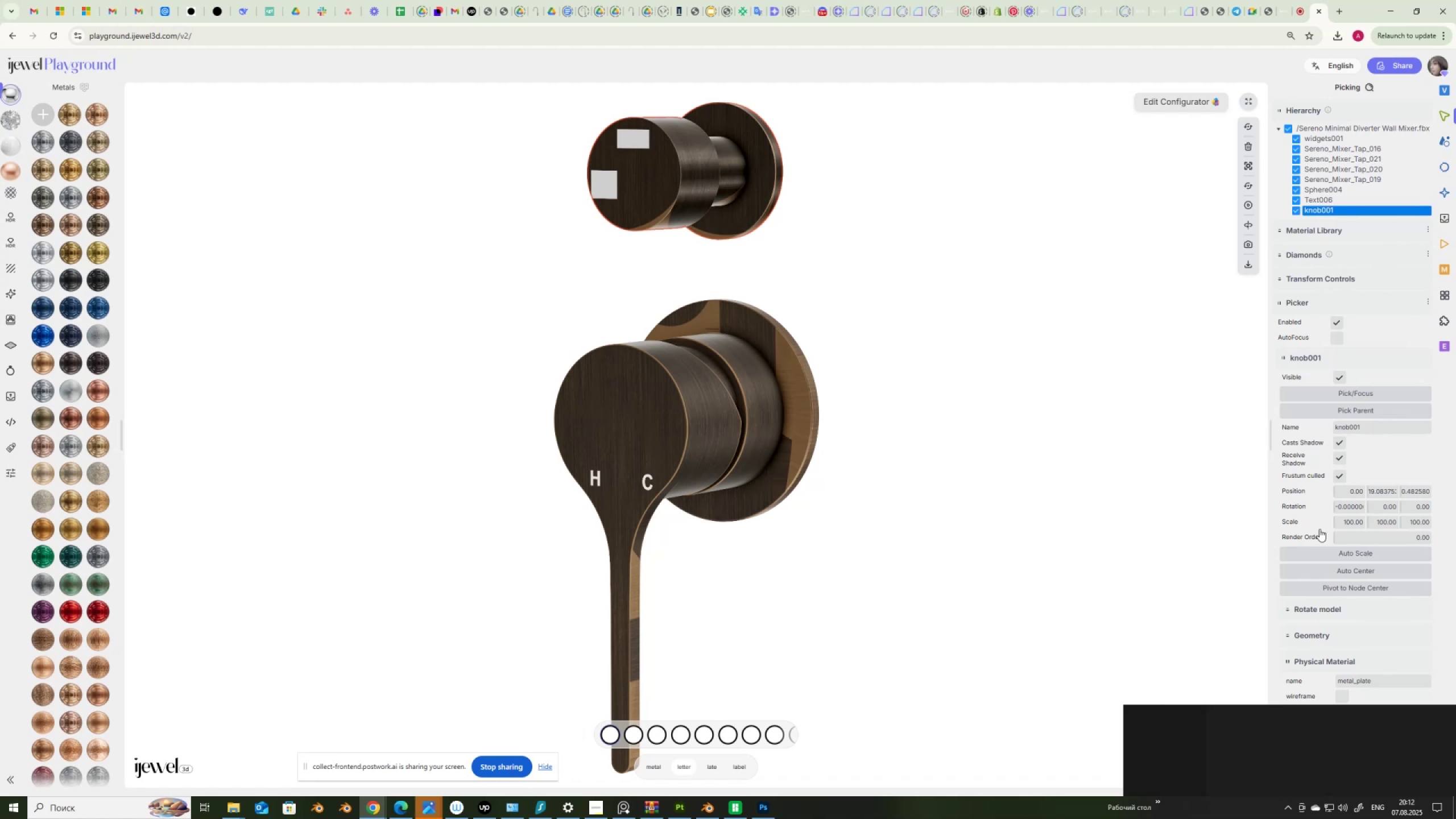 
scroll: coordinate [1302, 539], scroll_direction: down, amount: 2.0
 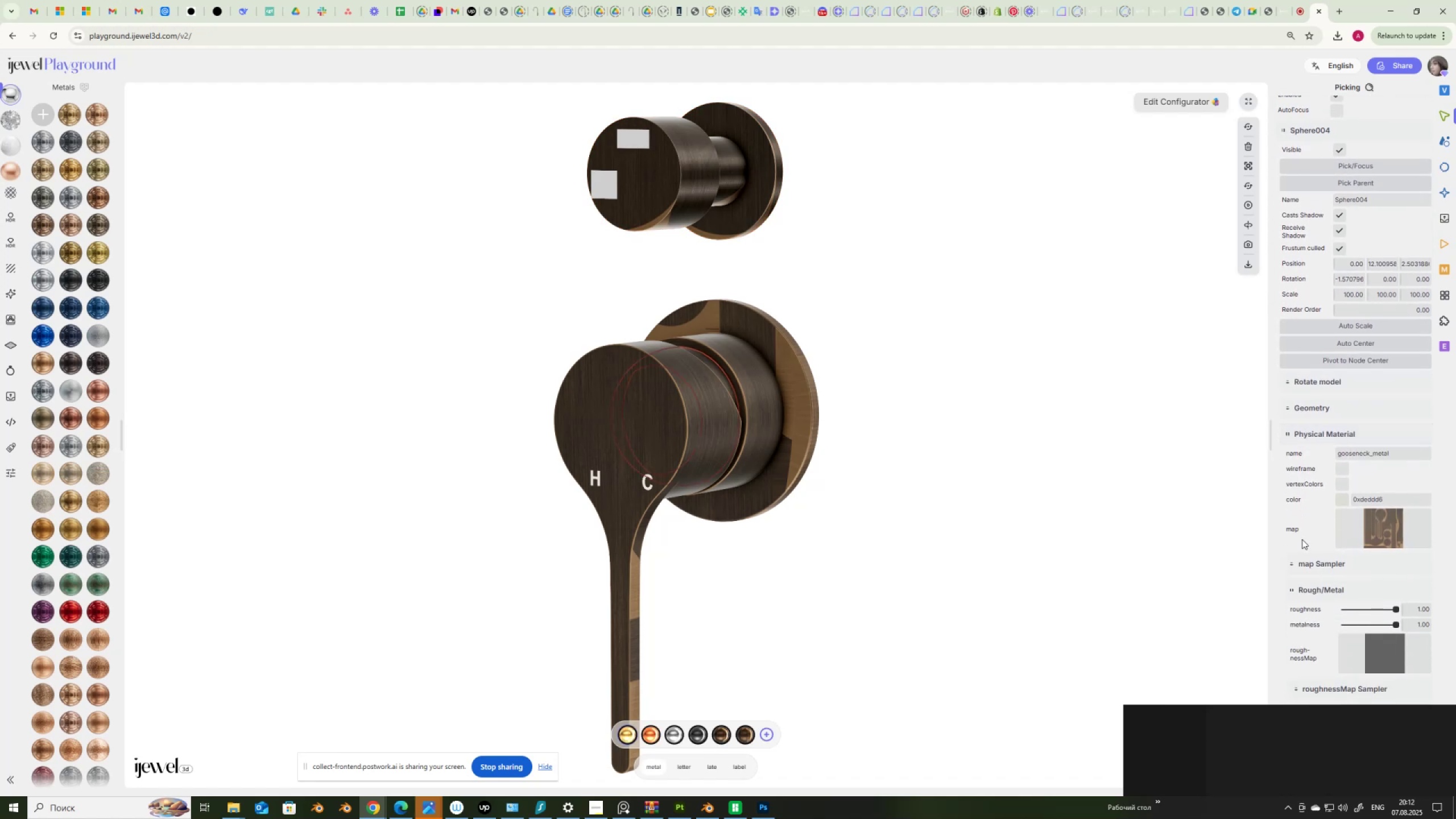 
scroll: coordinate [1302, 539], scroll_direction: up, amount: 4.0
 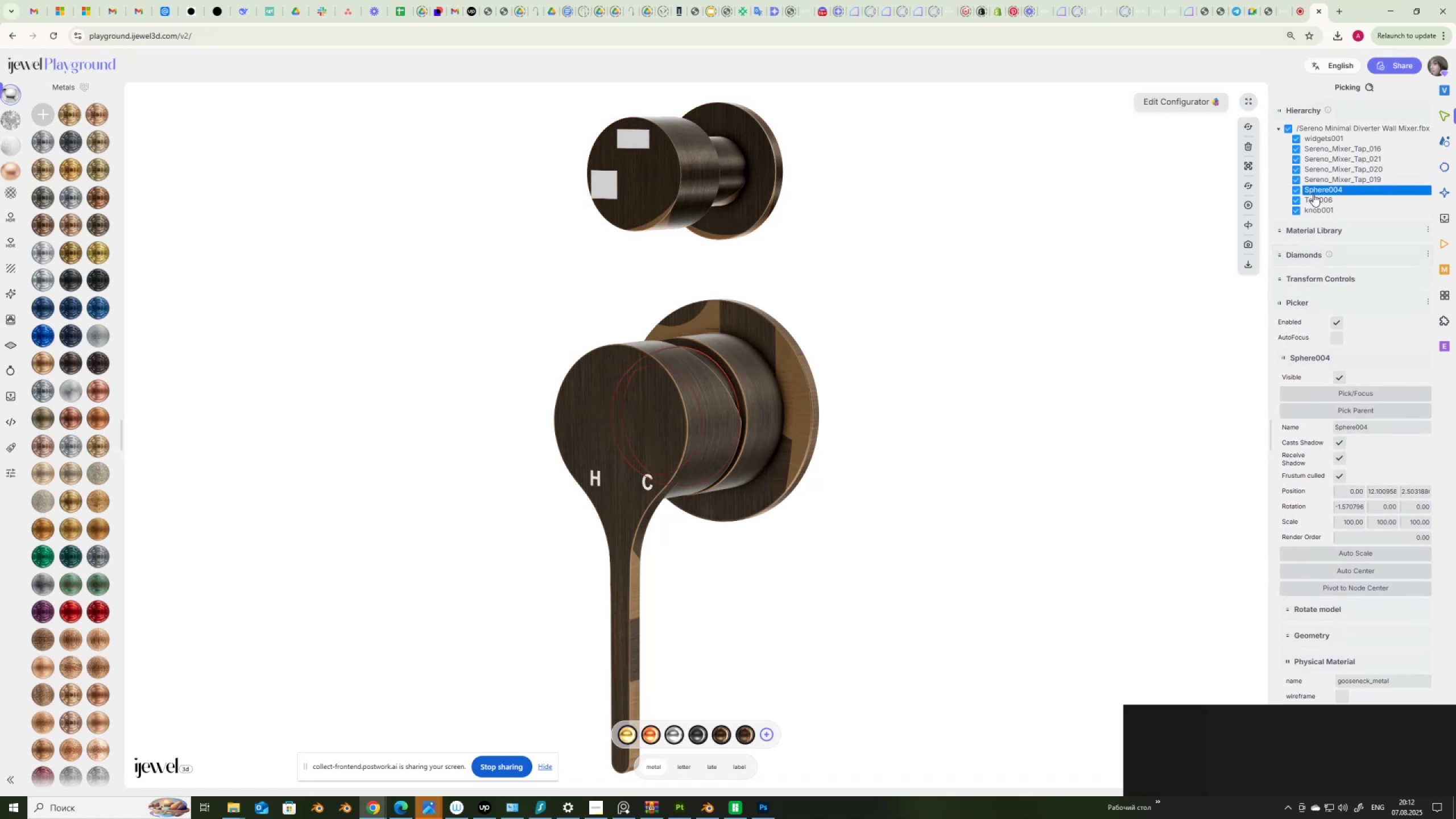 
left_click([1313, 201])
 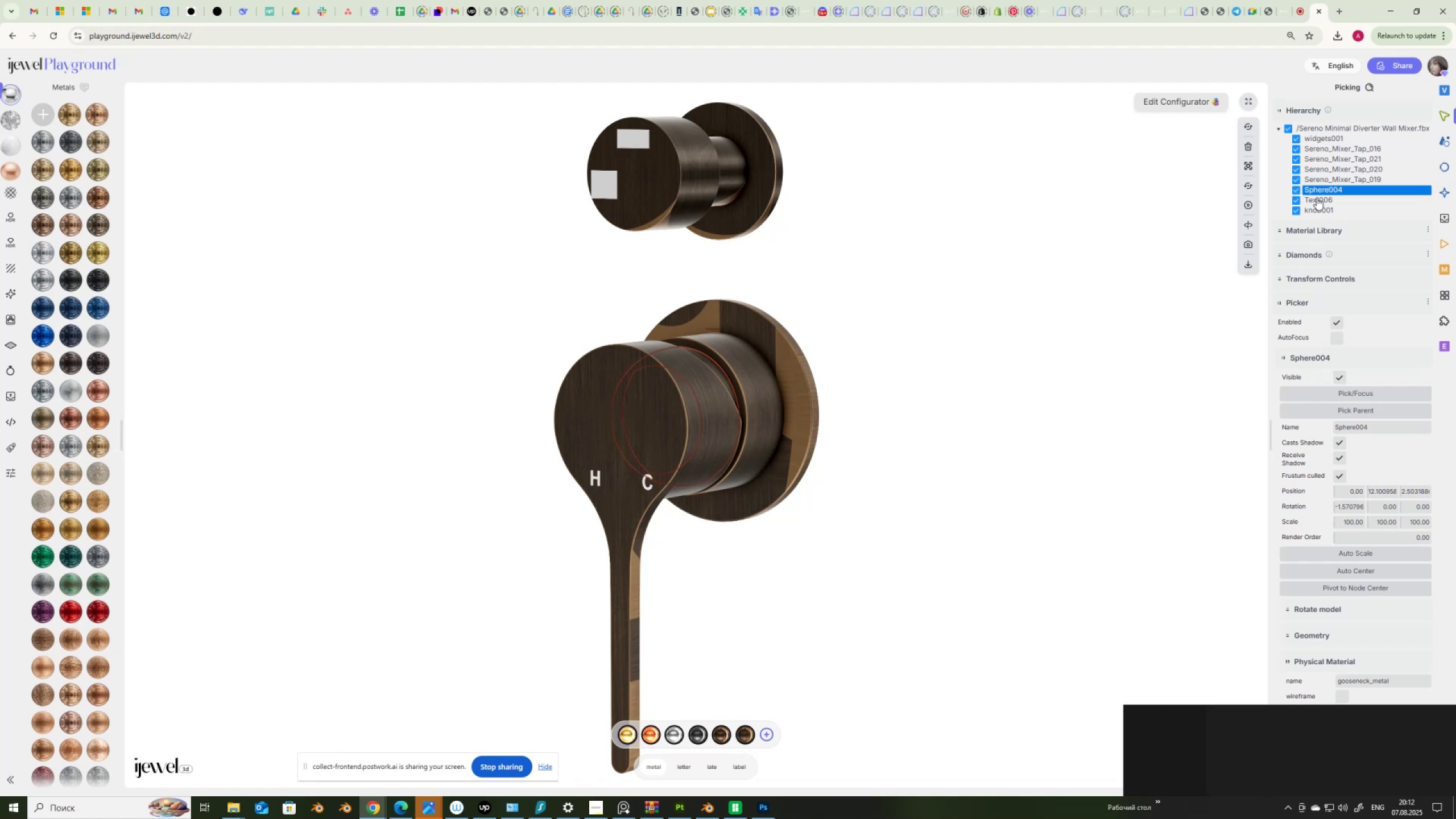 
scroll: coordinate [1346, 578], scroll_direction: down, amount: 7.0
 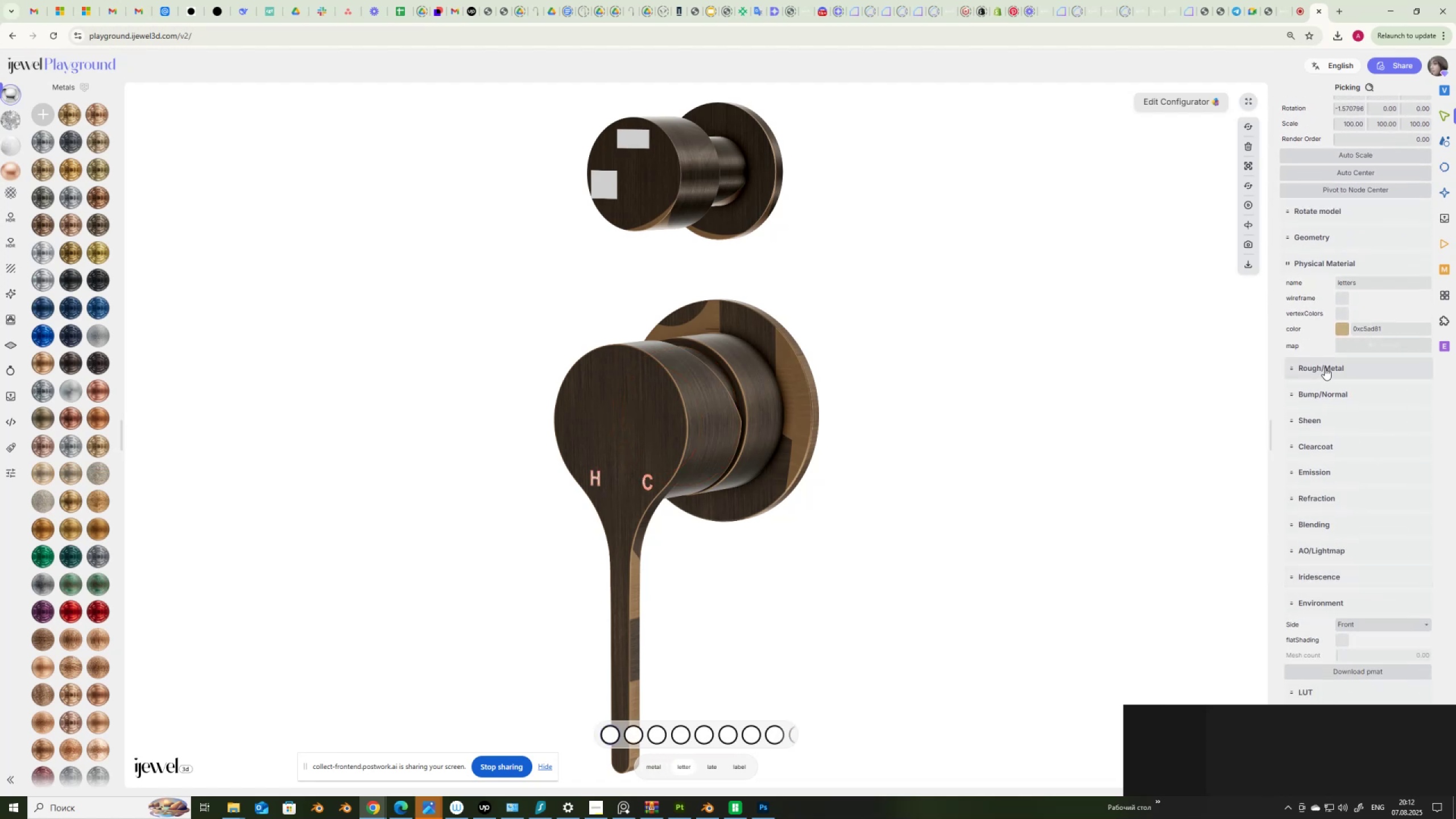 
wait(6.12)
 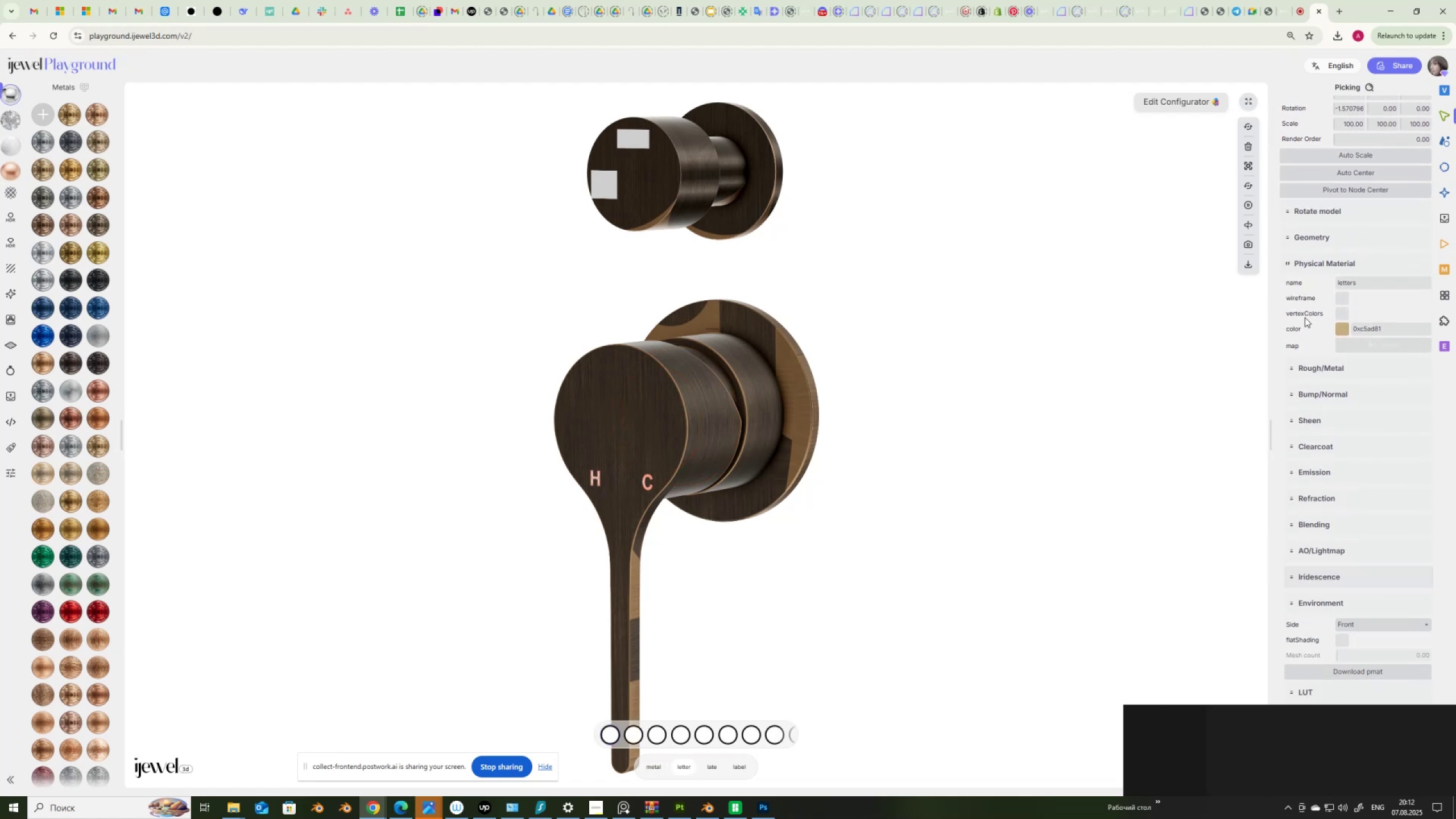 
left_click([1320, 474])
 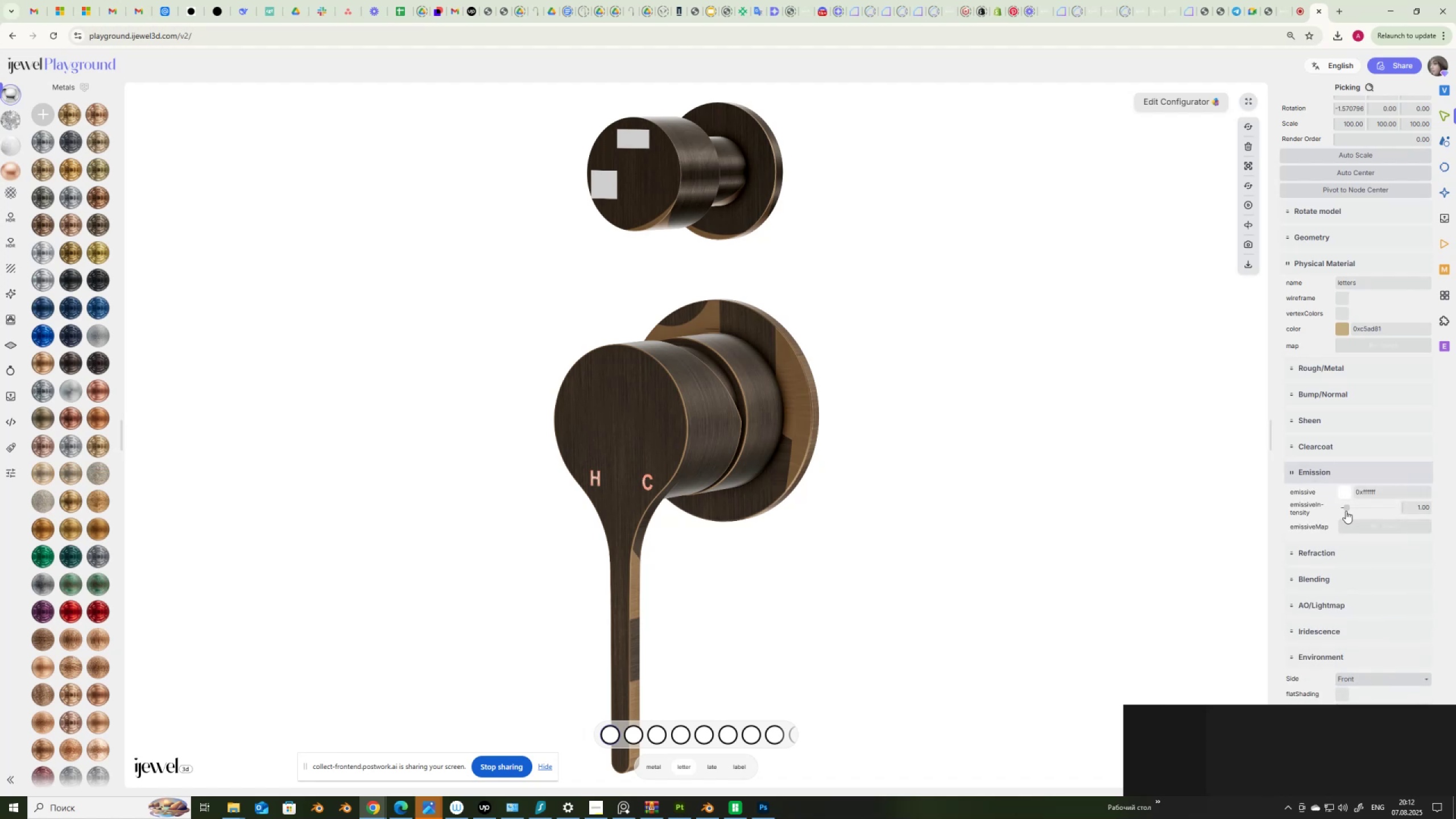 
left_click_drag(start_coordinate=[1346, 510], to_coordinate=[1335, 511])
 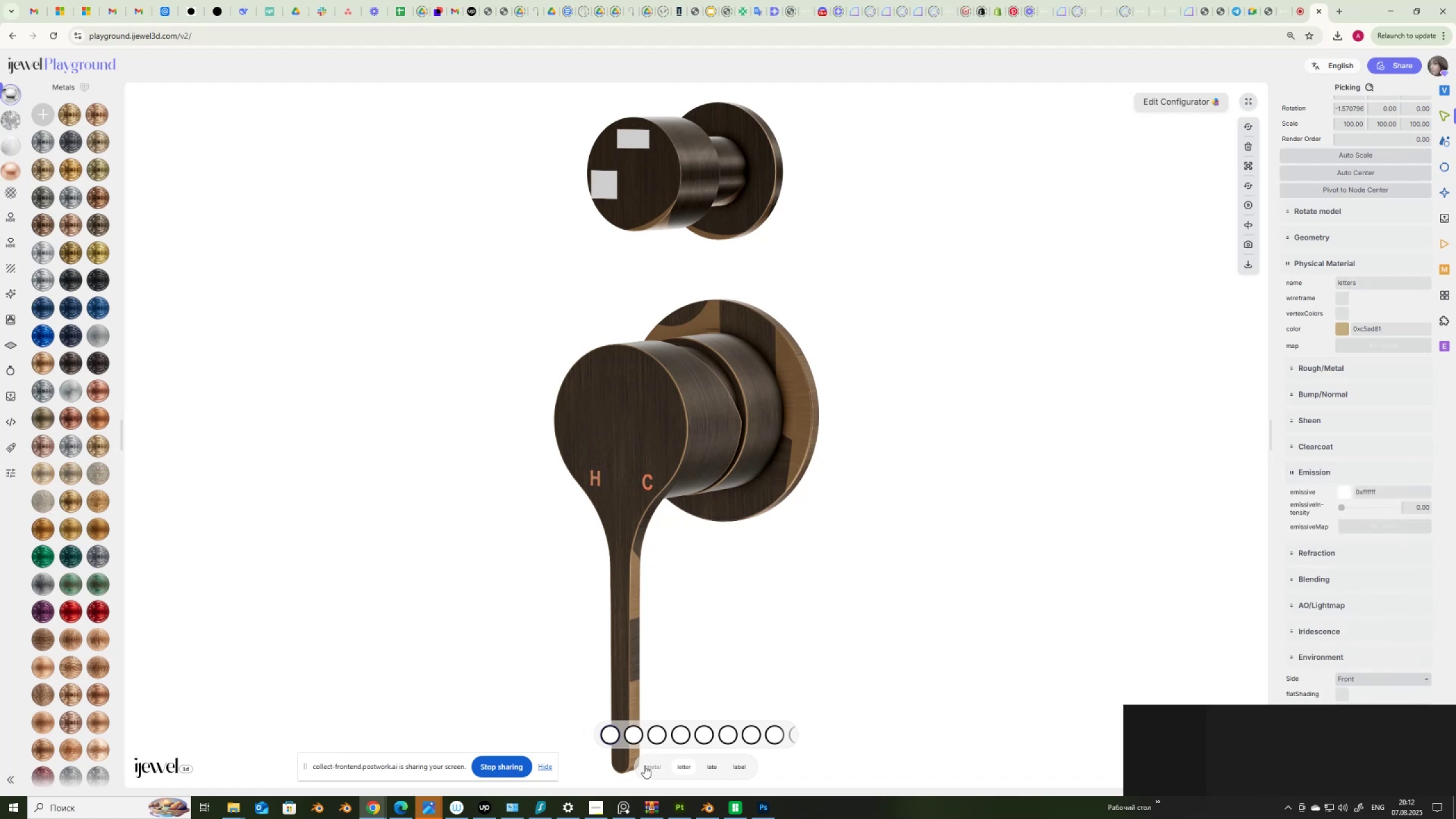 
scroll: coordinate [773, 730], scroll_direction: down, amount: 4.0
 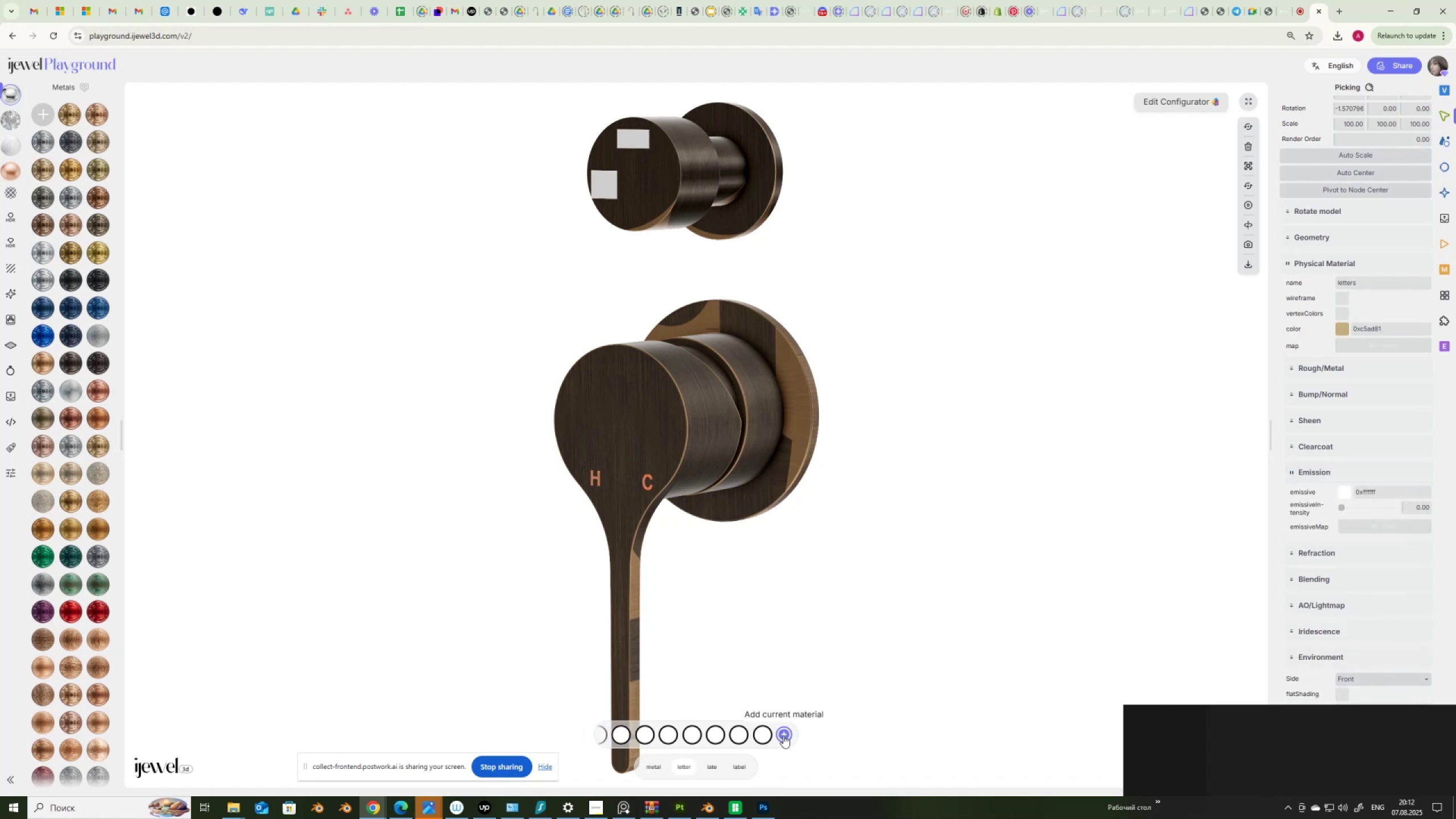 
left_click([783, 735])
 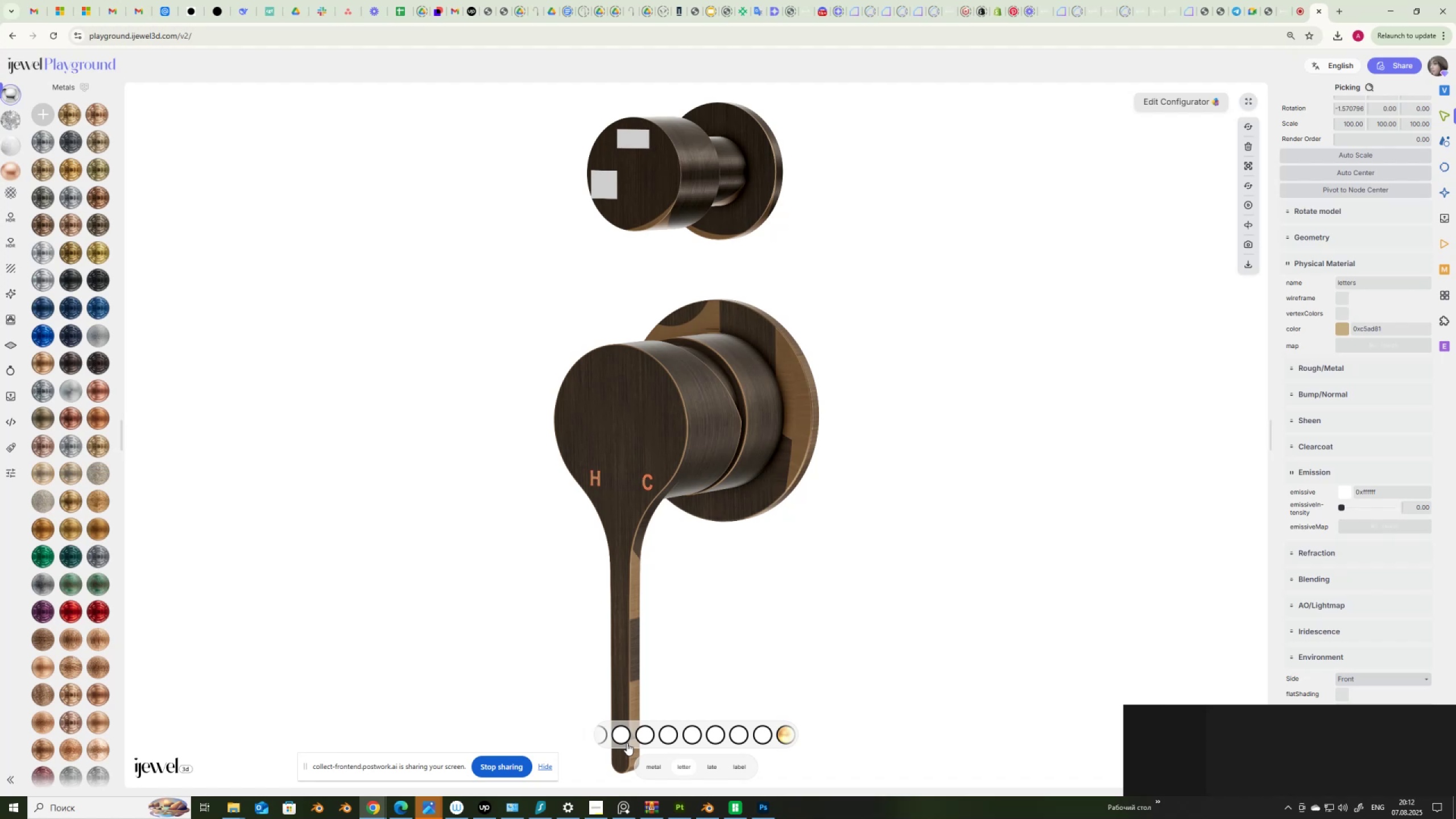 
scroll: coordinate [609, 737], scroll_direction: up, amount: 3.0
 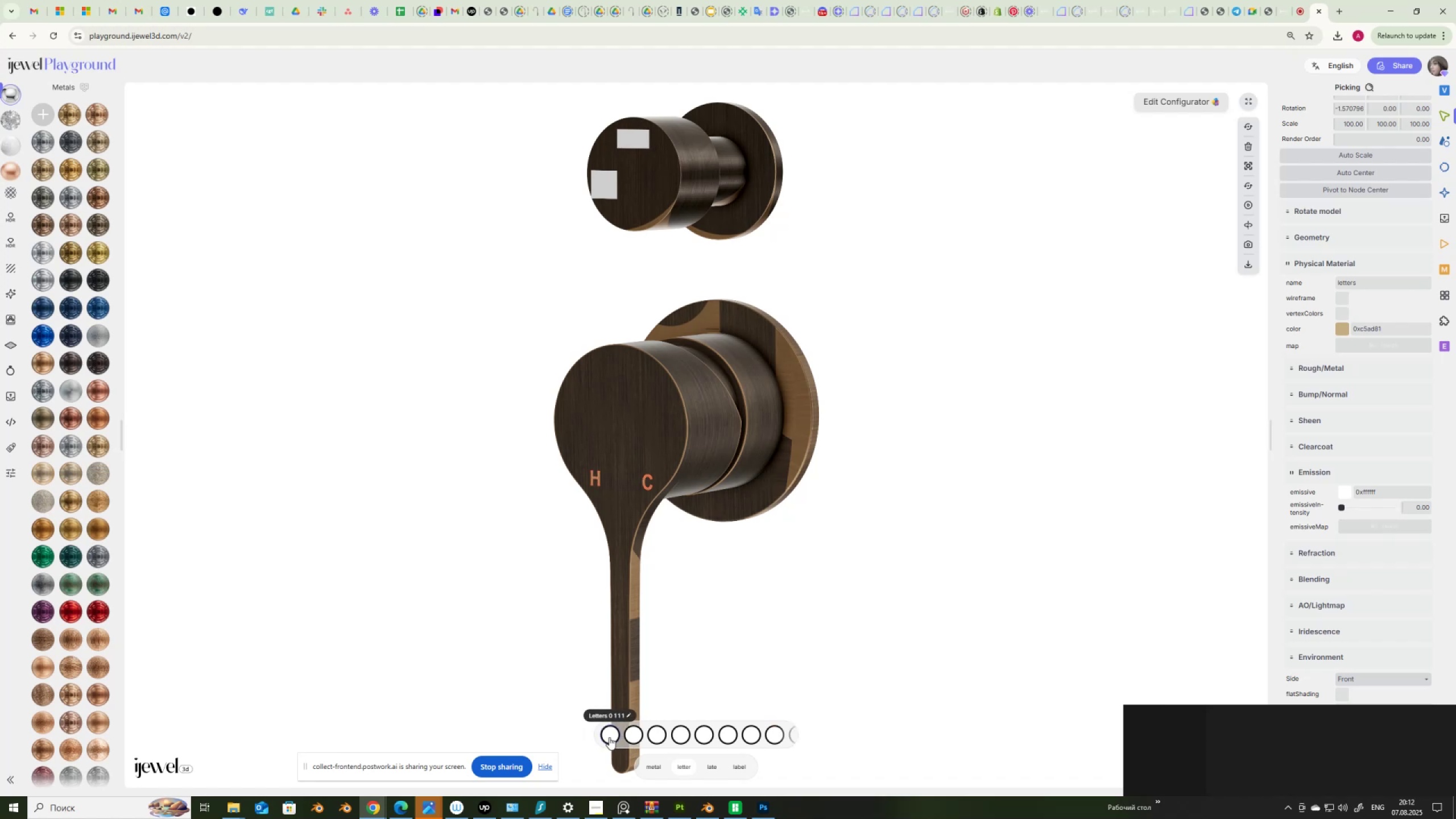 
right_click([609, 737])
 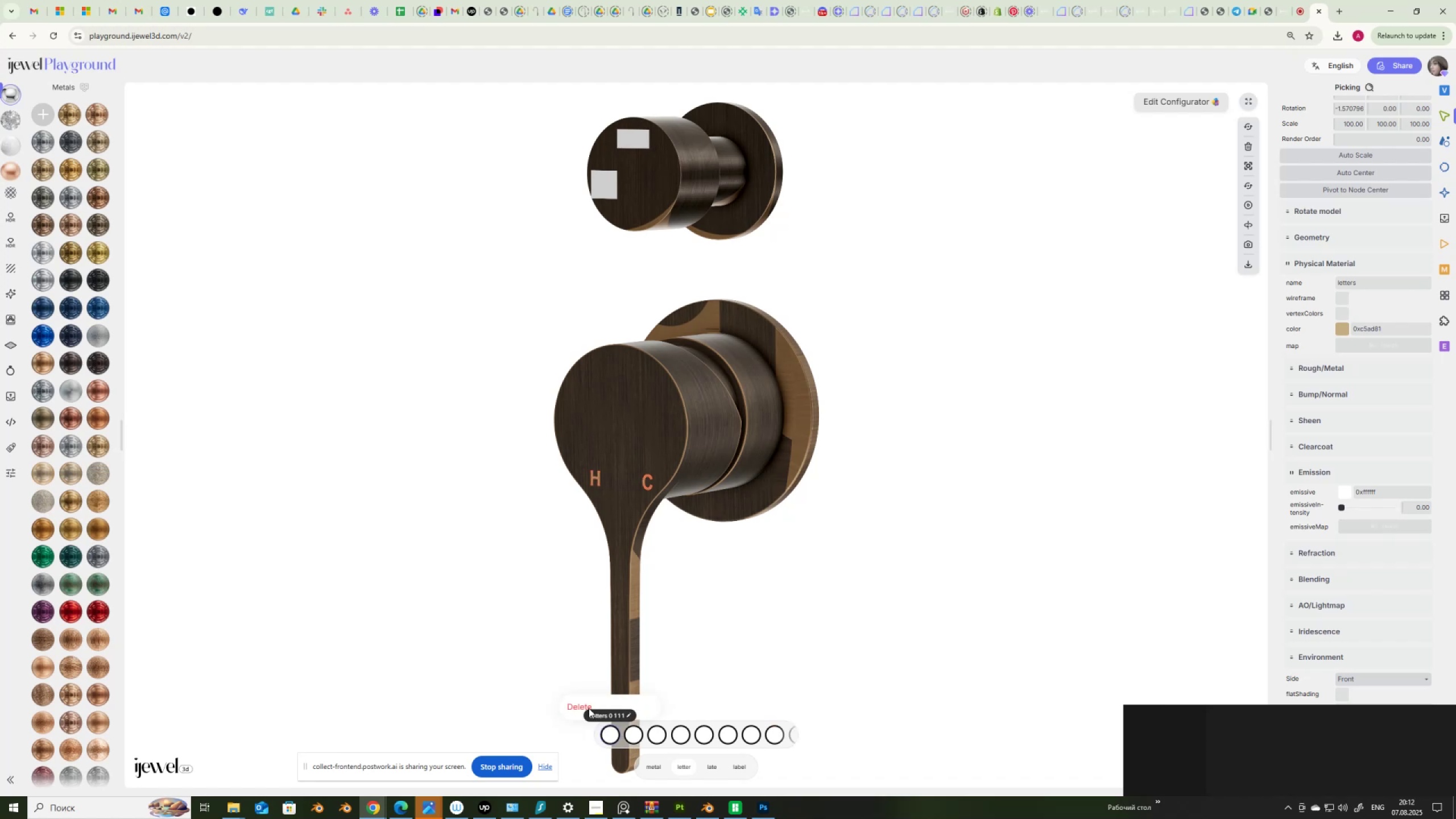 
left_click([578, 705])
 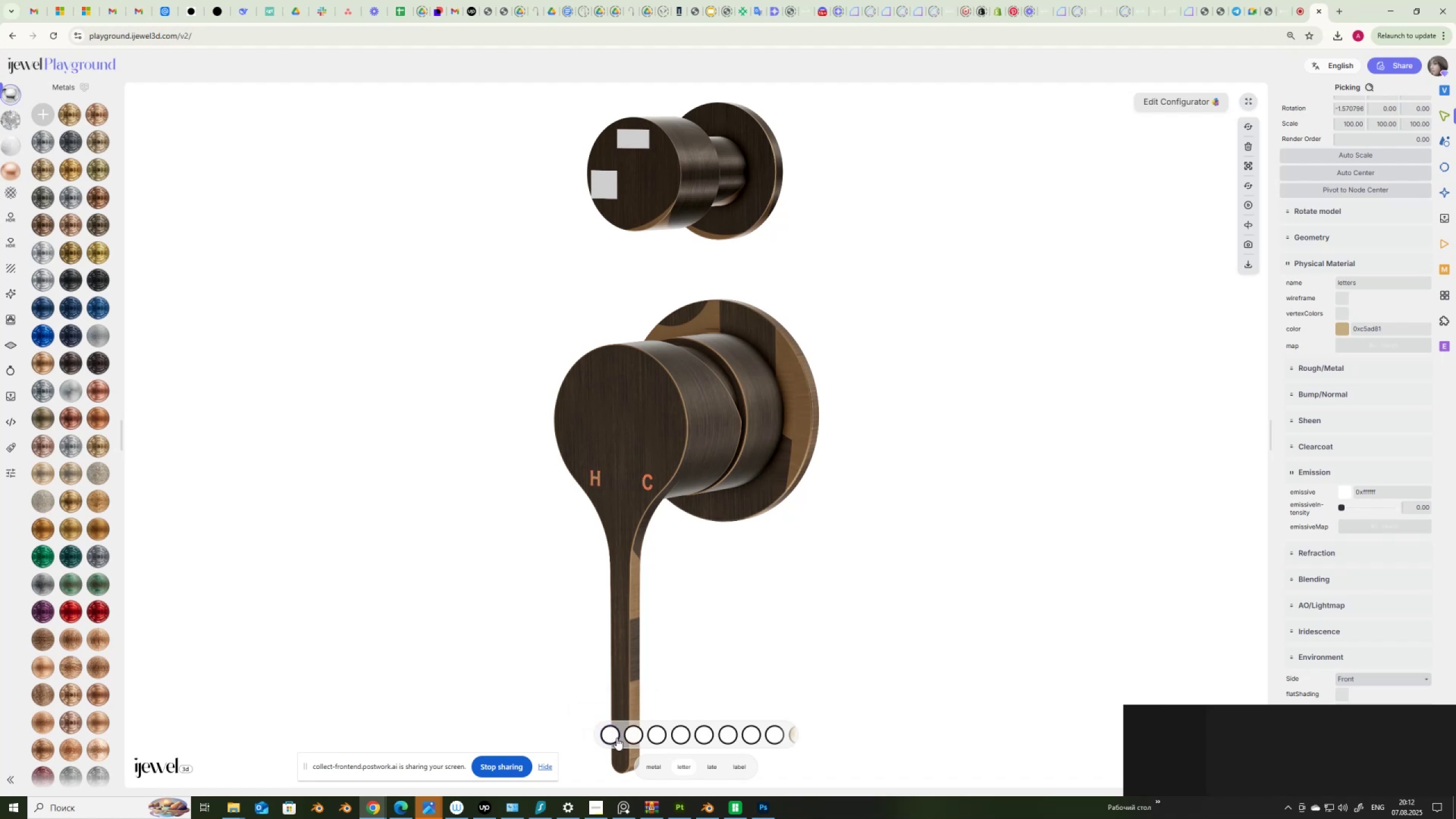 
left_click([614, 737])
 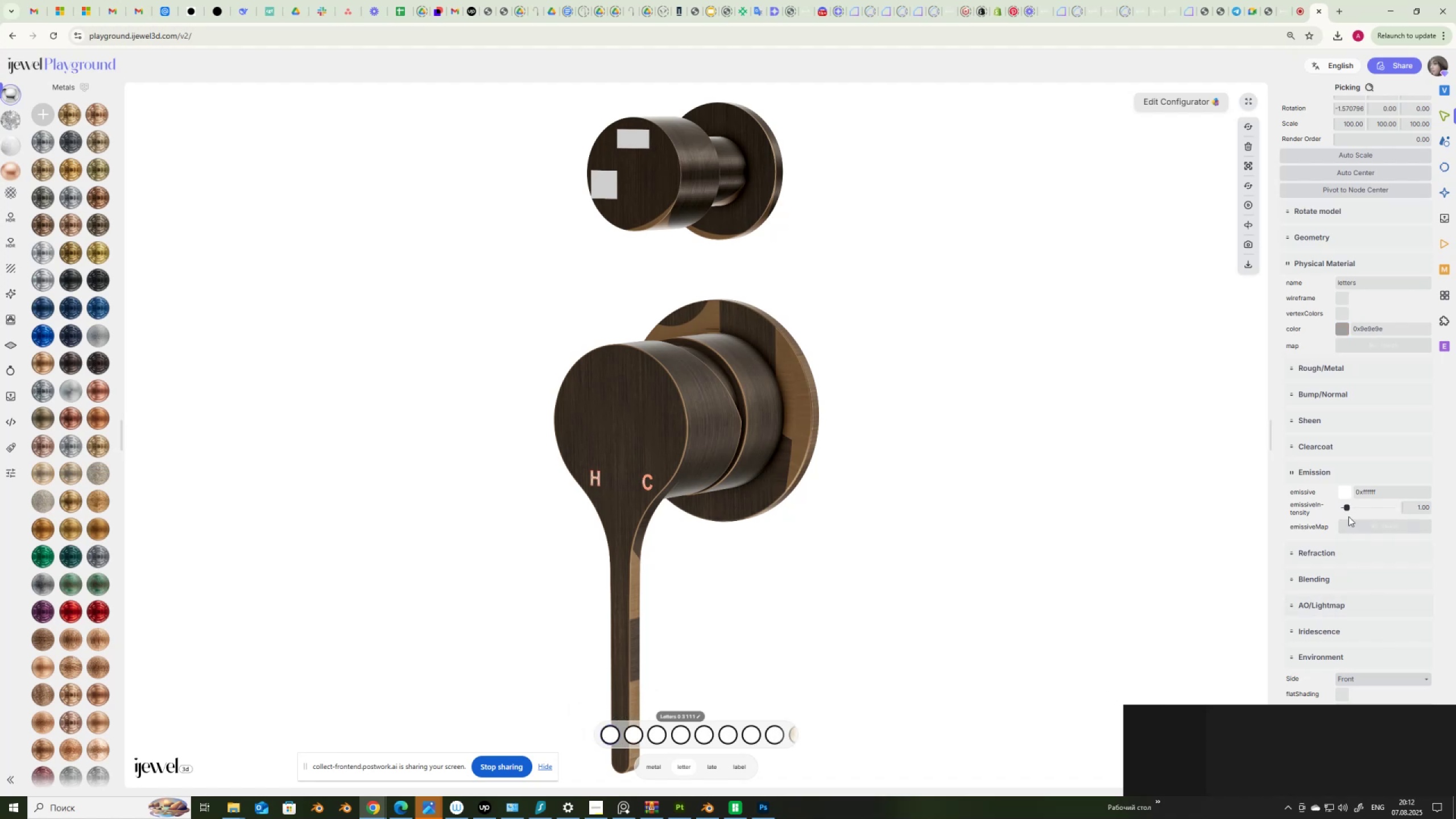 
left_click_drag(start_coordinate=[1346, 507], to_coordinate=[1310, 510])
 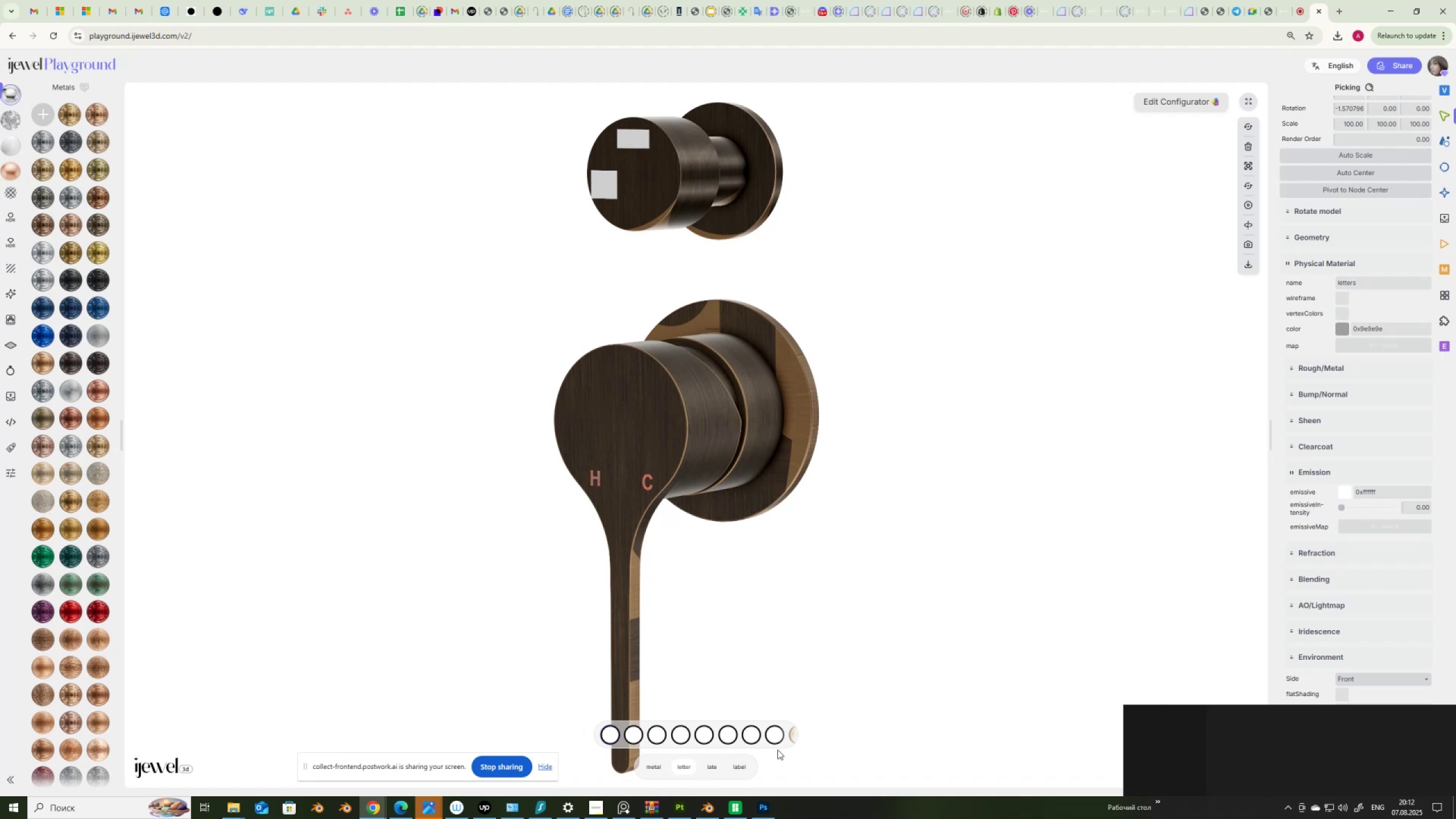 
scroll: coordinate [772, 736], scroll_direction: down, amount: 1.0
 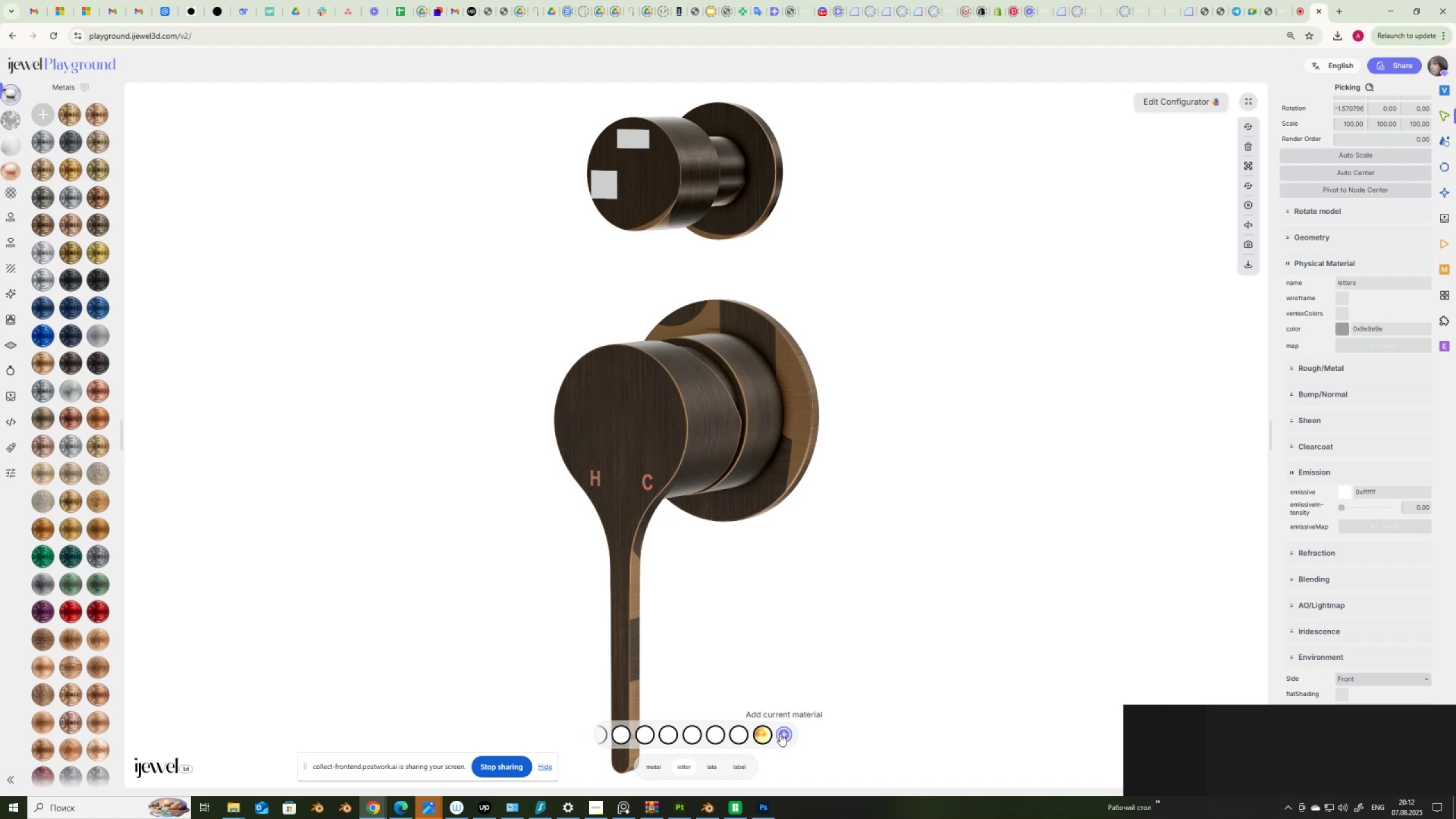 
left_click([781, 734])
 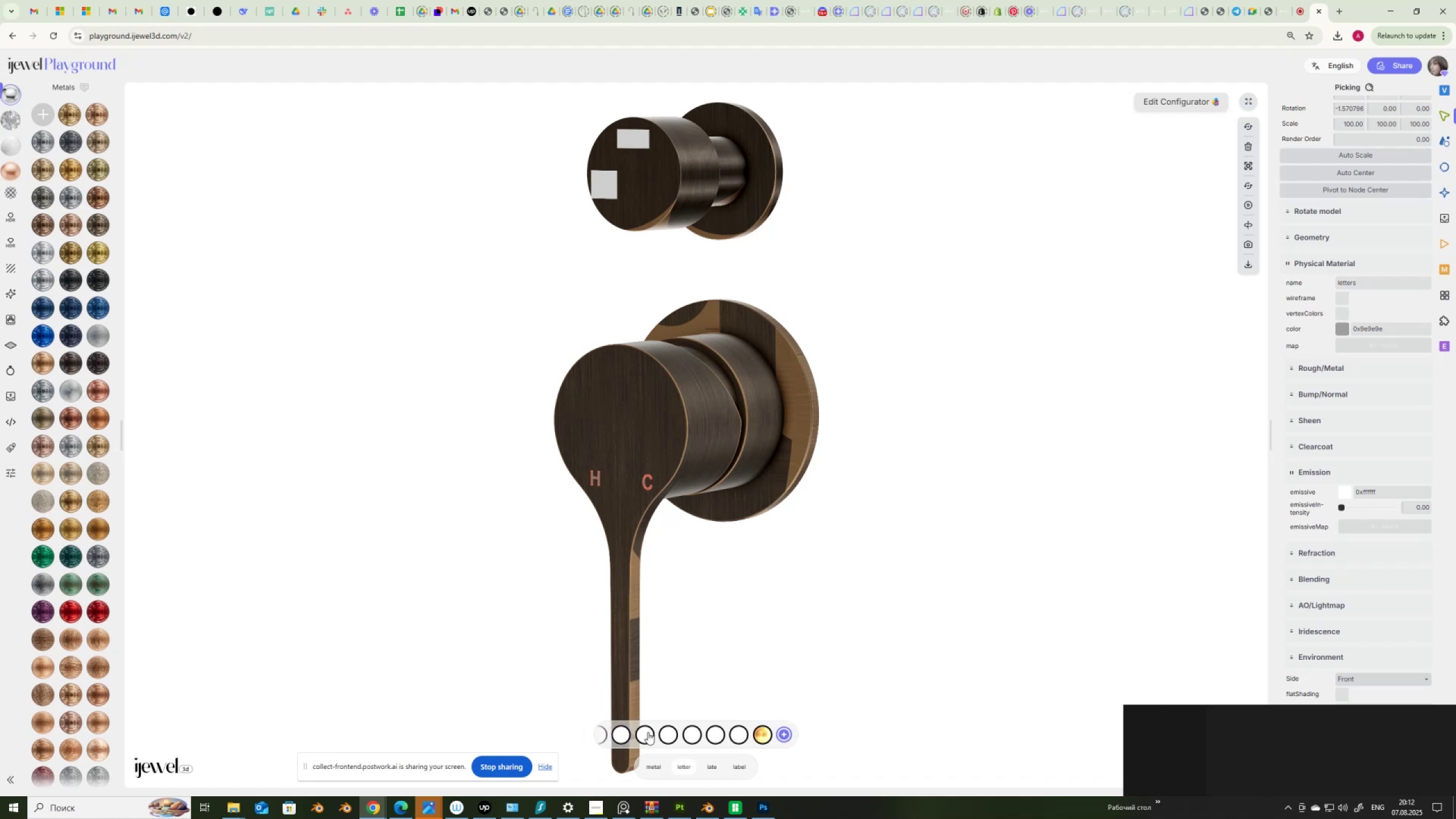 
scroll: coordinate [648, 732], scroll_direction: up, amount: 2.0
 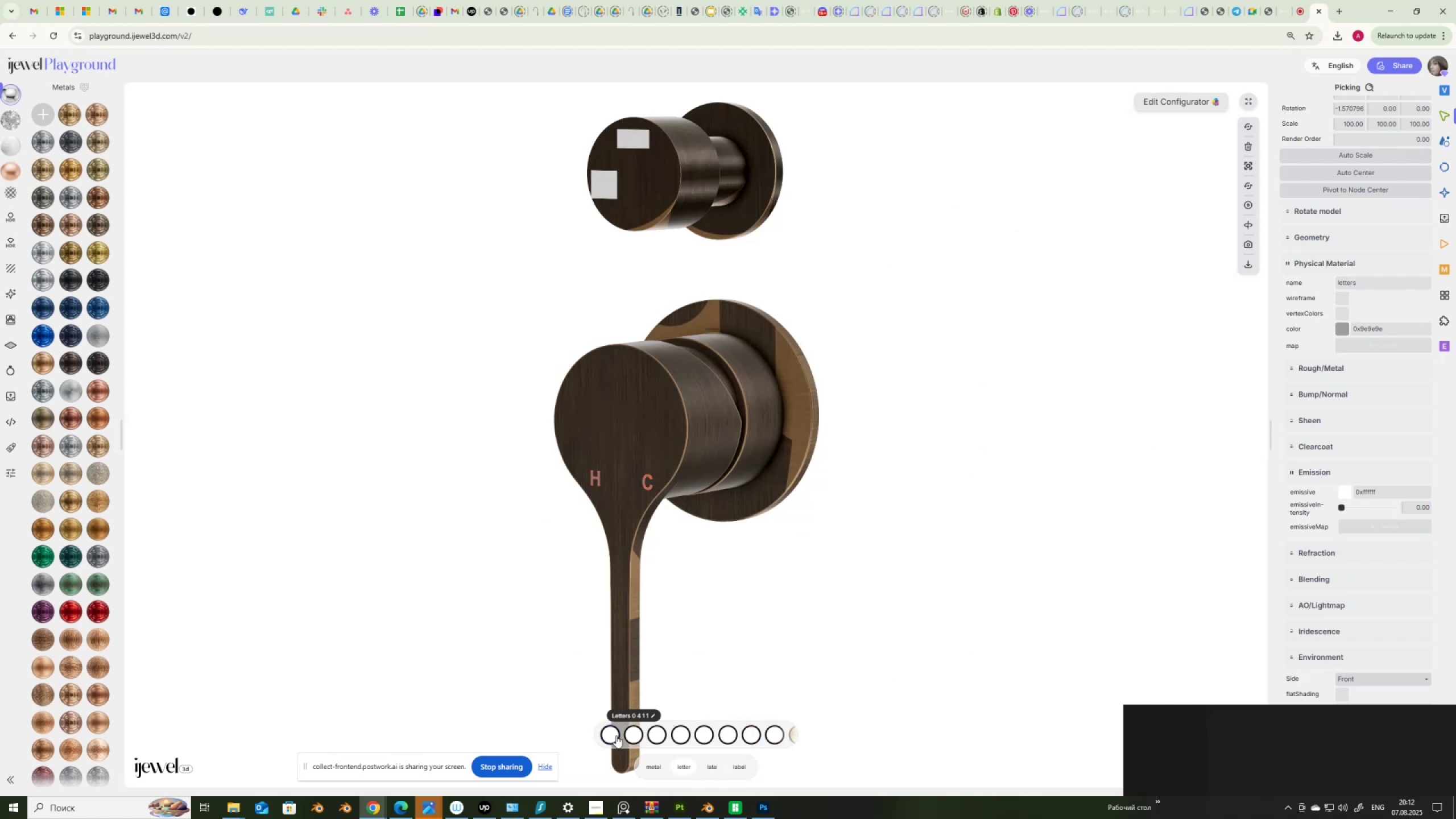 
right_click([614, 737])
 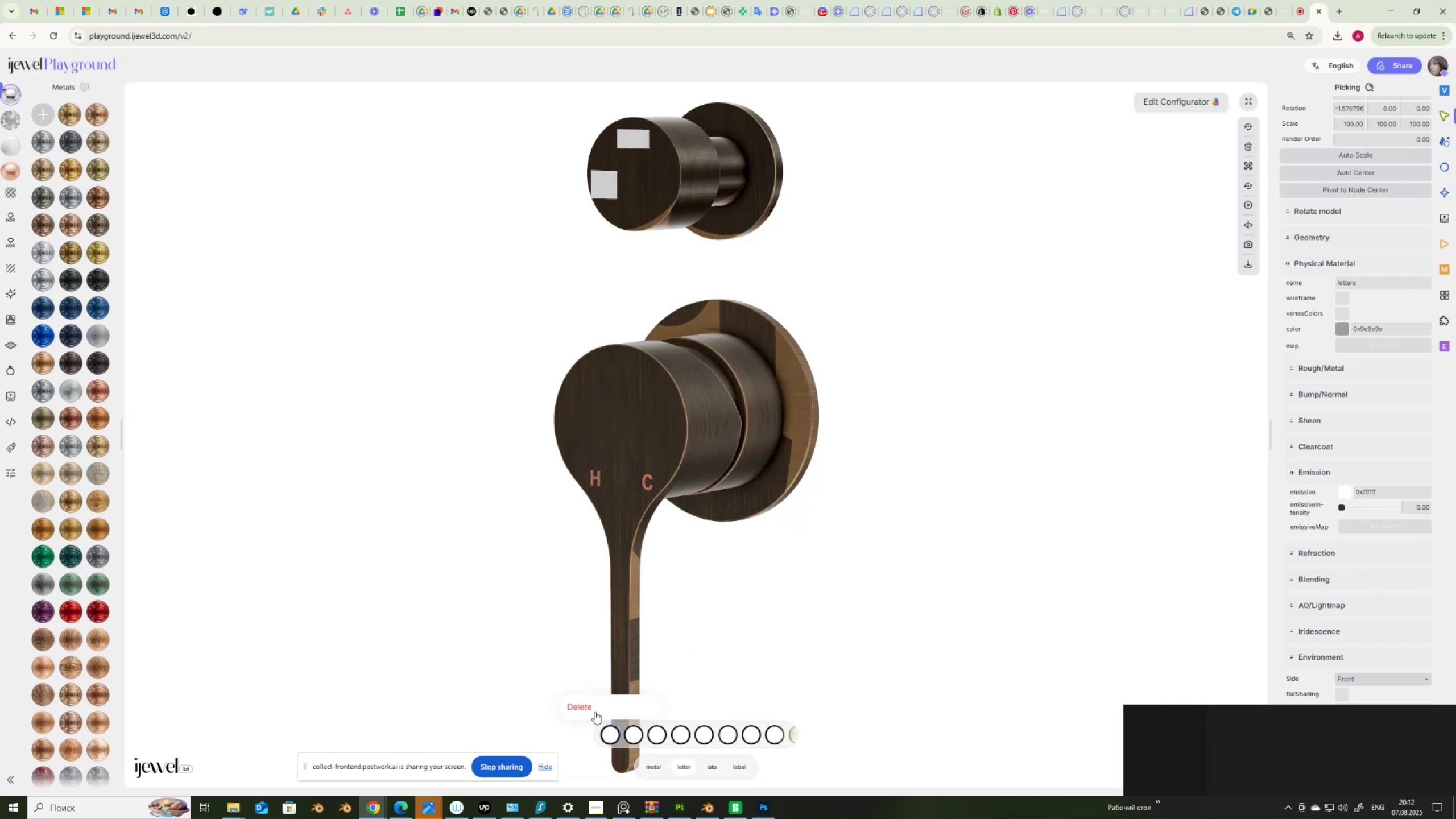 
left_click([593, 709])
 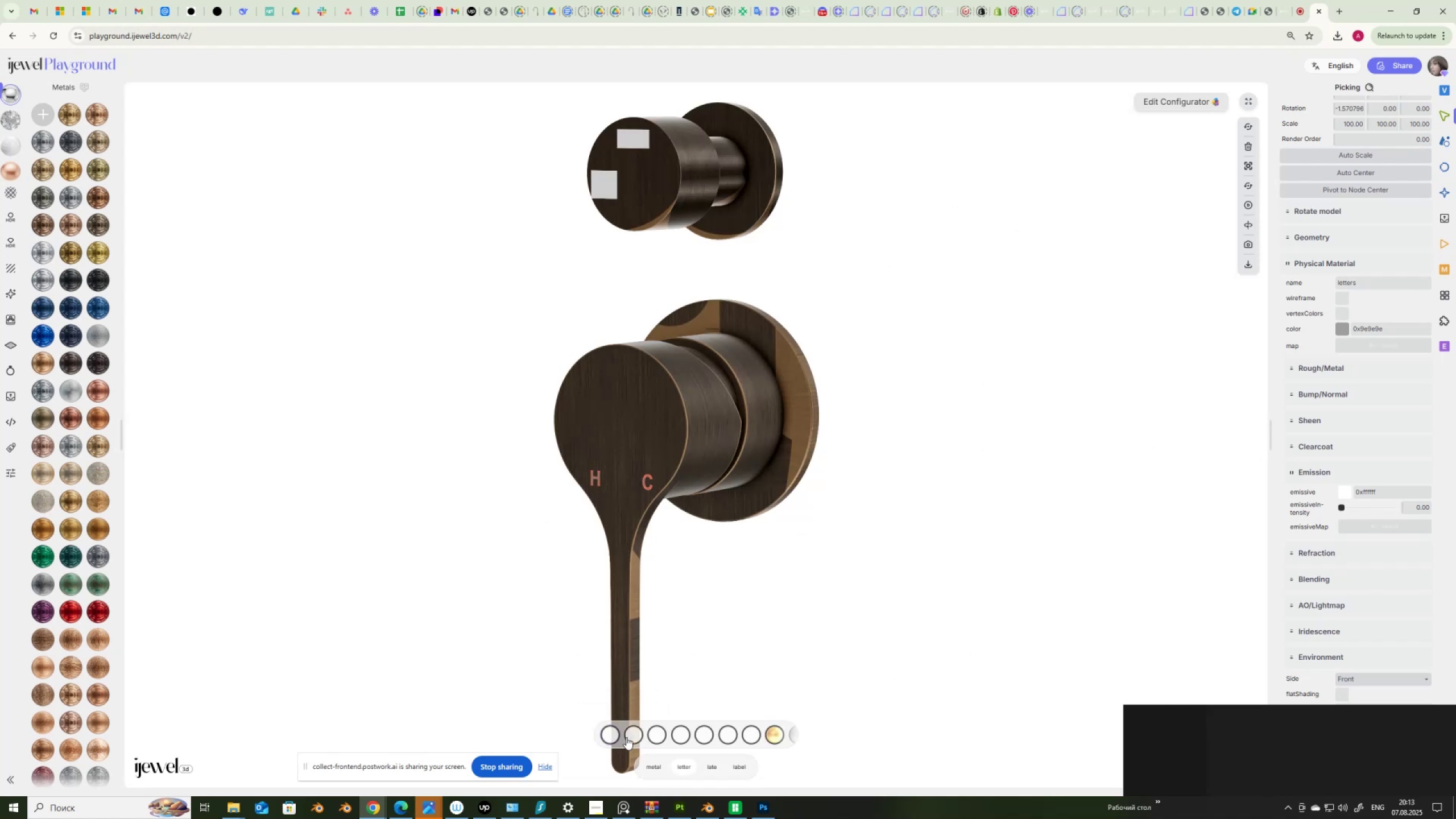 
left_click([614, 737])
 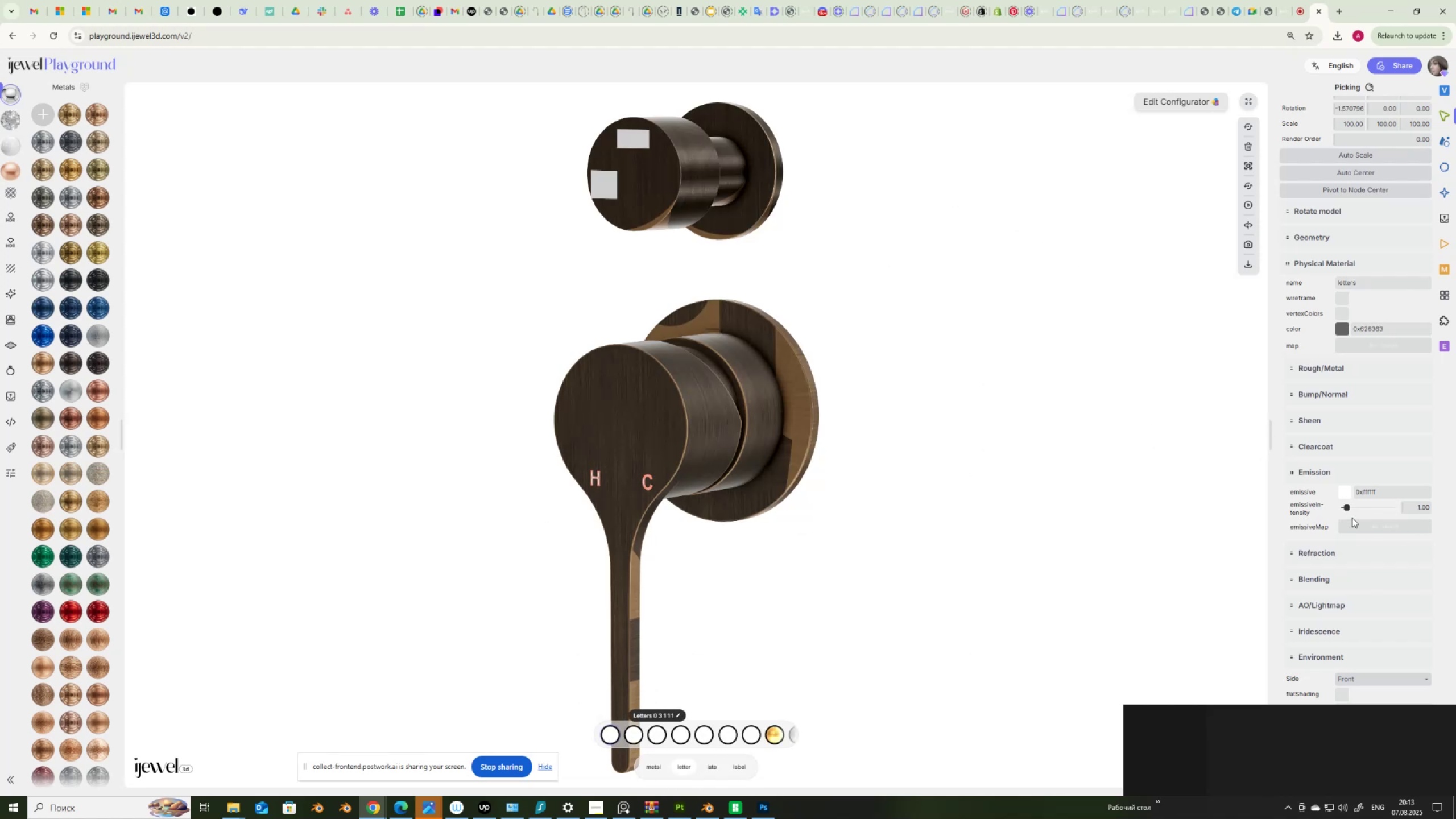 
left_click_drag(start_coordinate=[1346, 507], to_coordinate=[1300, 509])
 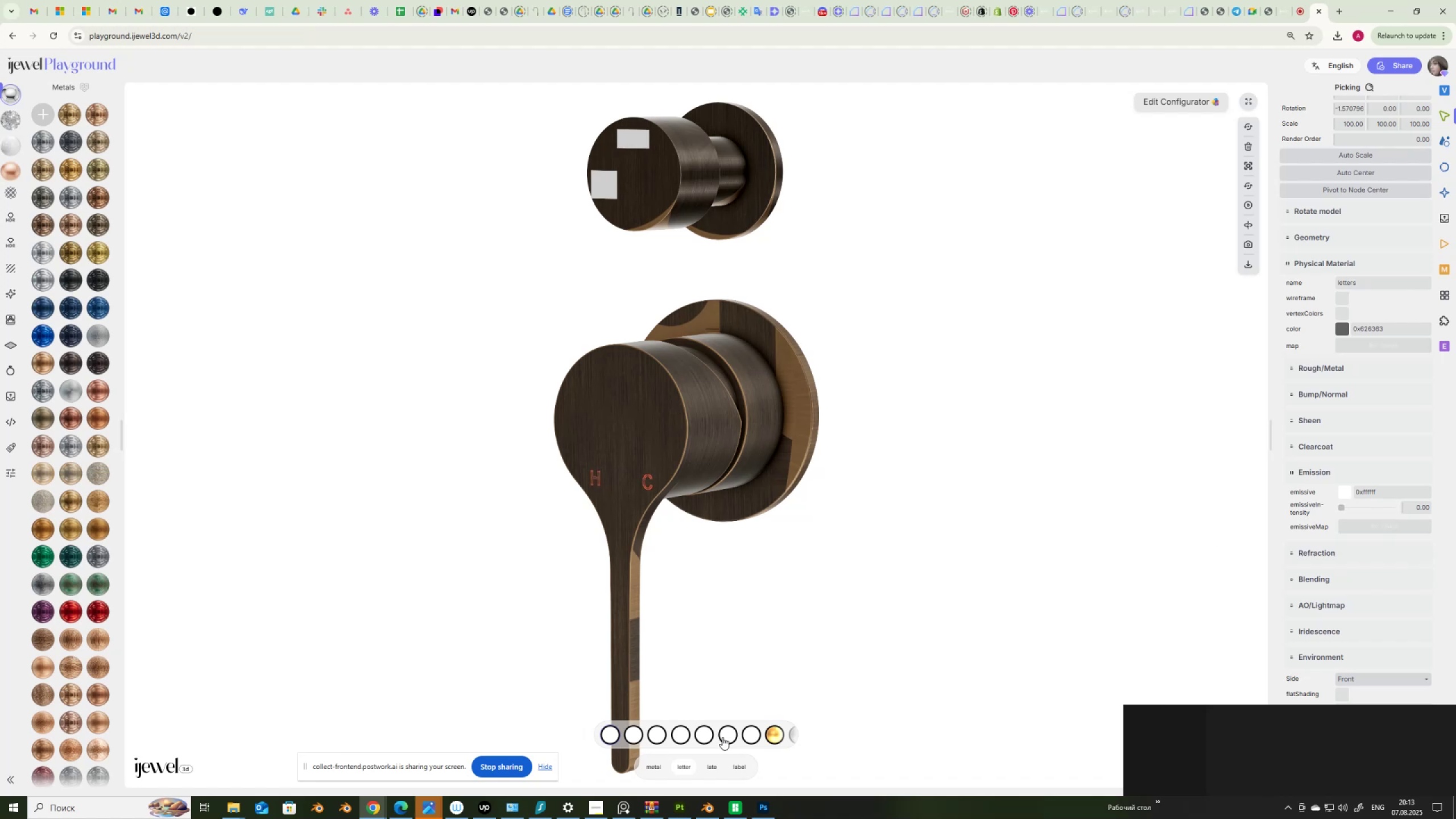 
scroll: coordinate [724, 739], scroll_direction: down, amount: 3.0
 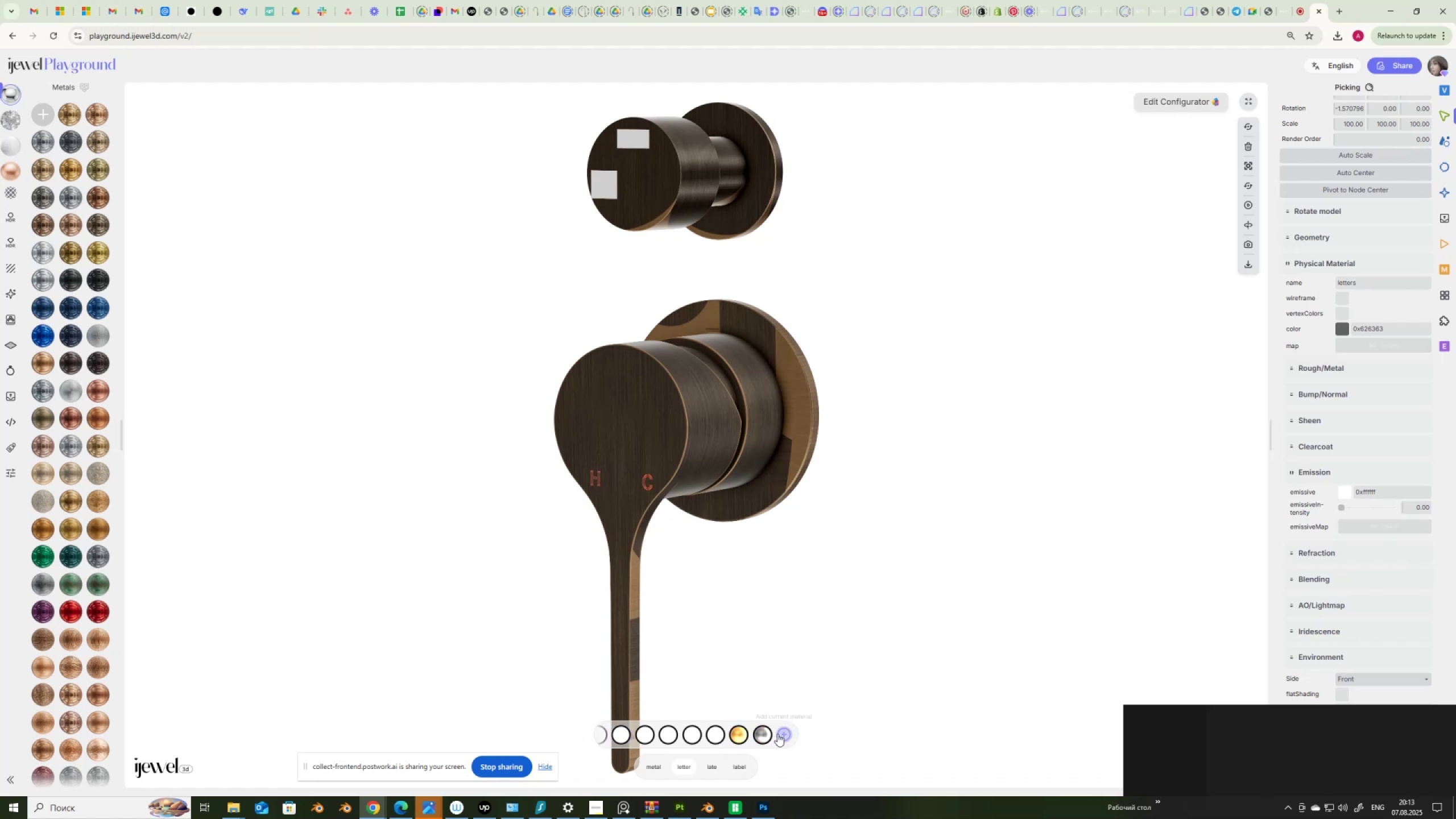 
left_click([780, 734])
 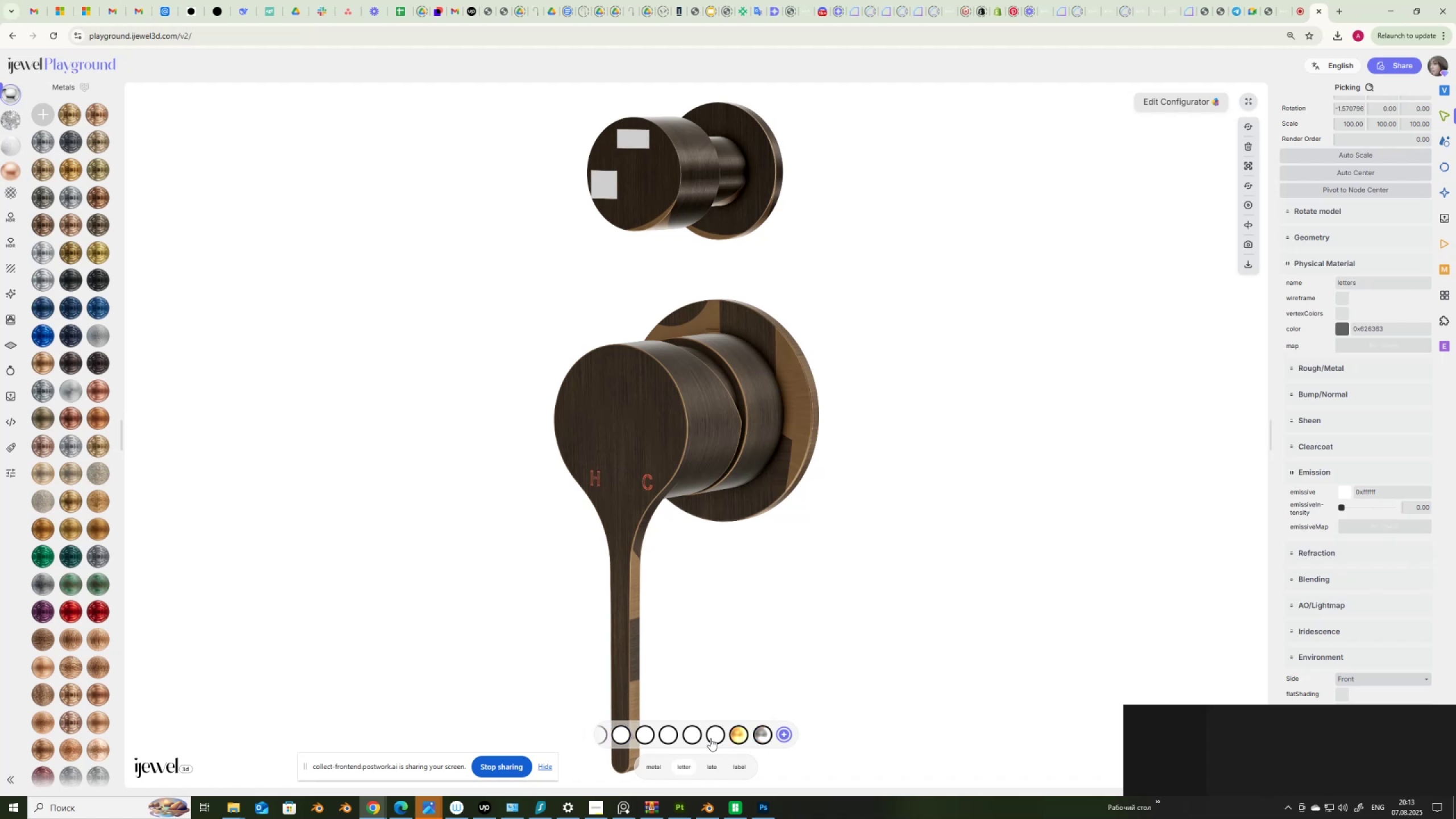 
scroll: coordinate [612, 732], scroll_direction: up, amount: 4.0
 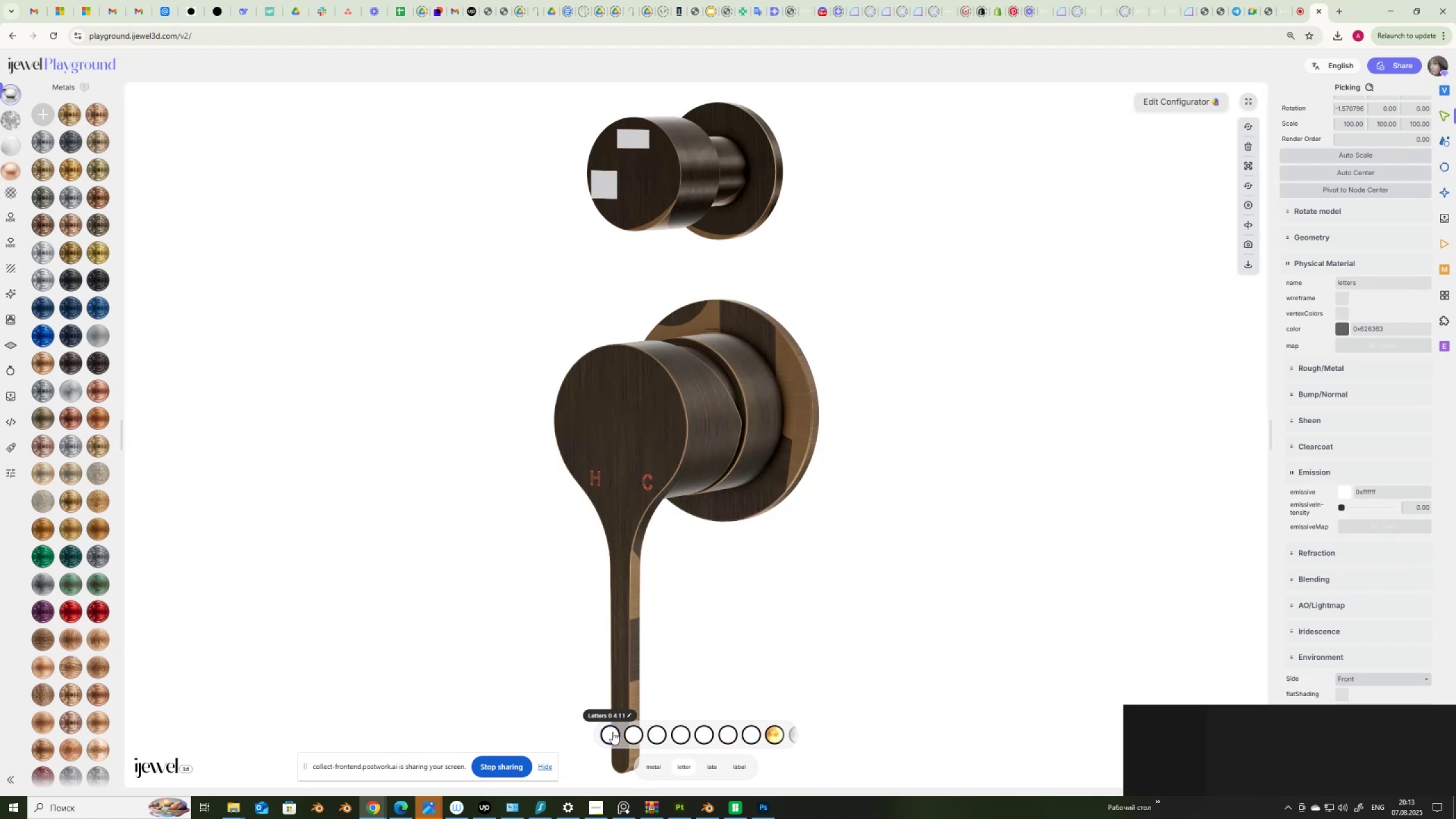 
right_click([613, 732])
 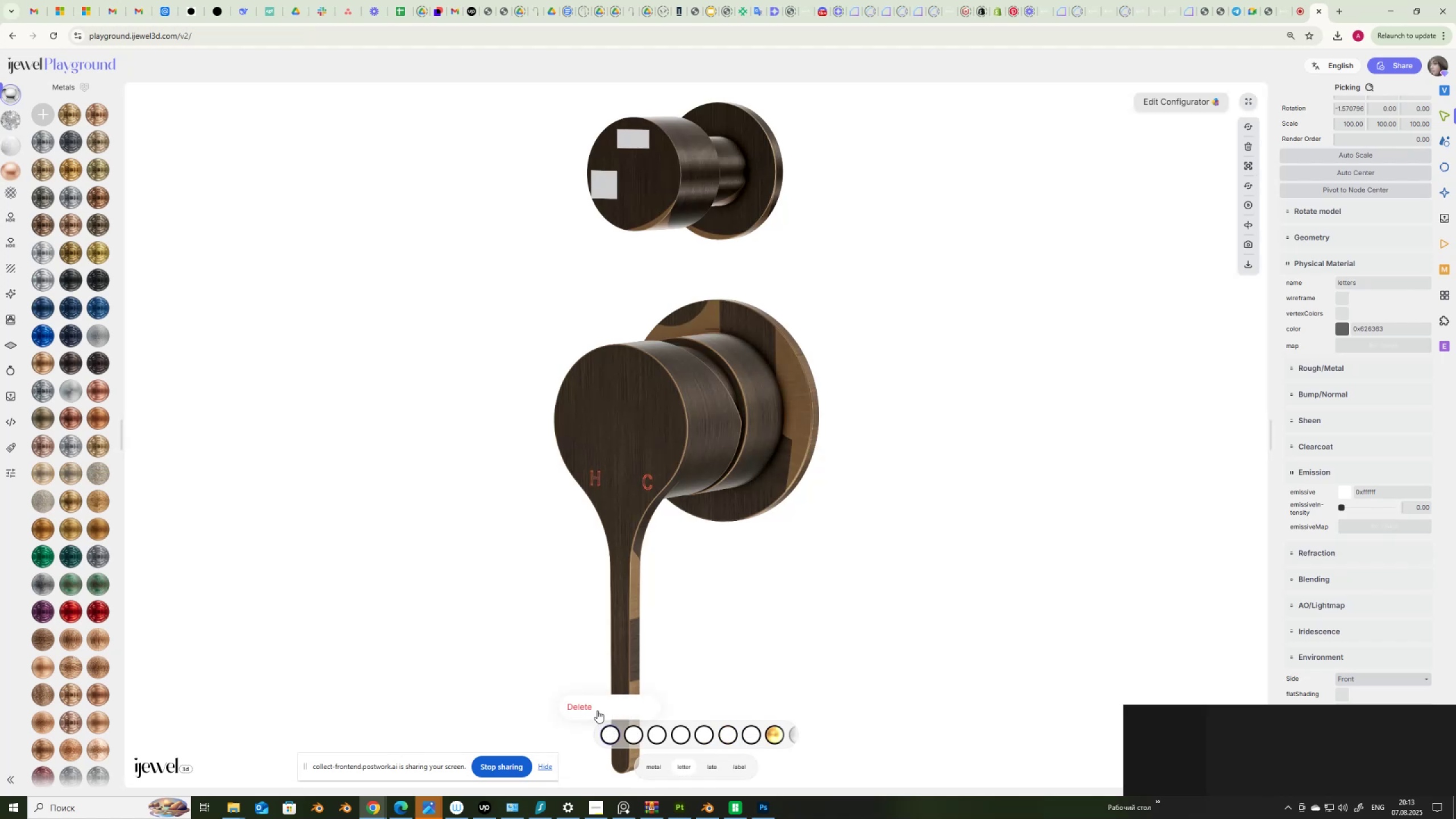 
left_click([597, 710])
 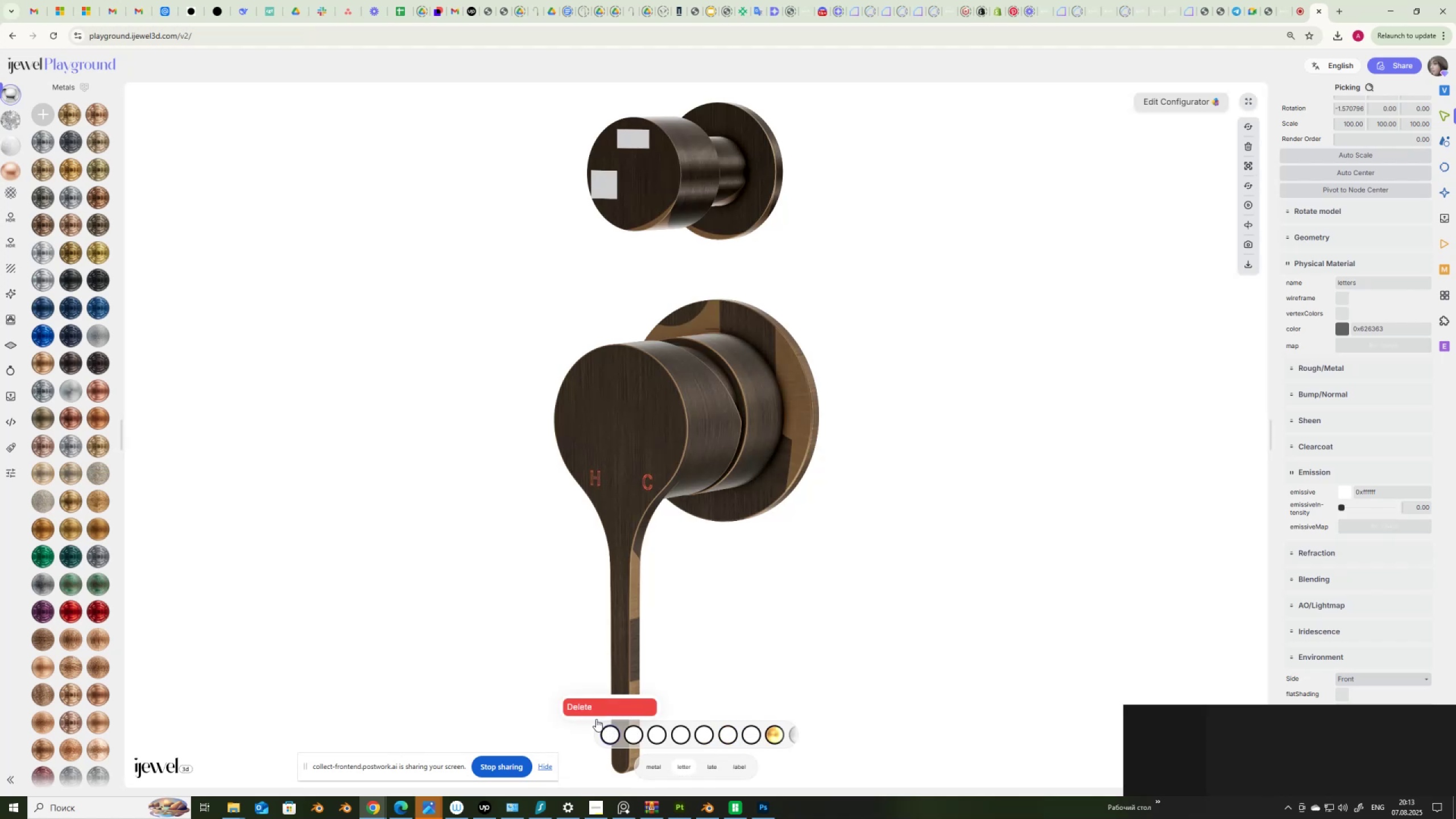 
mouse_move([611, 737])
 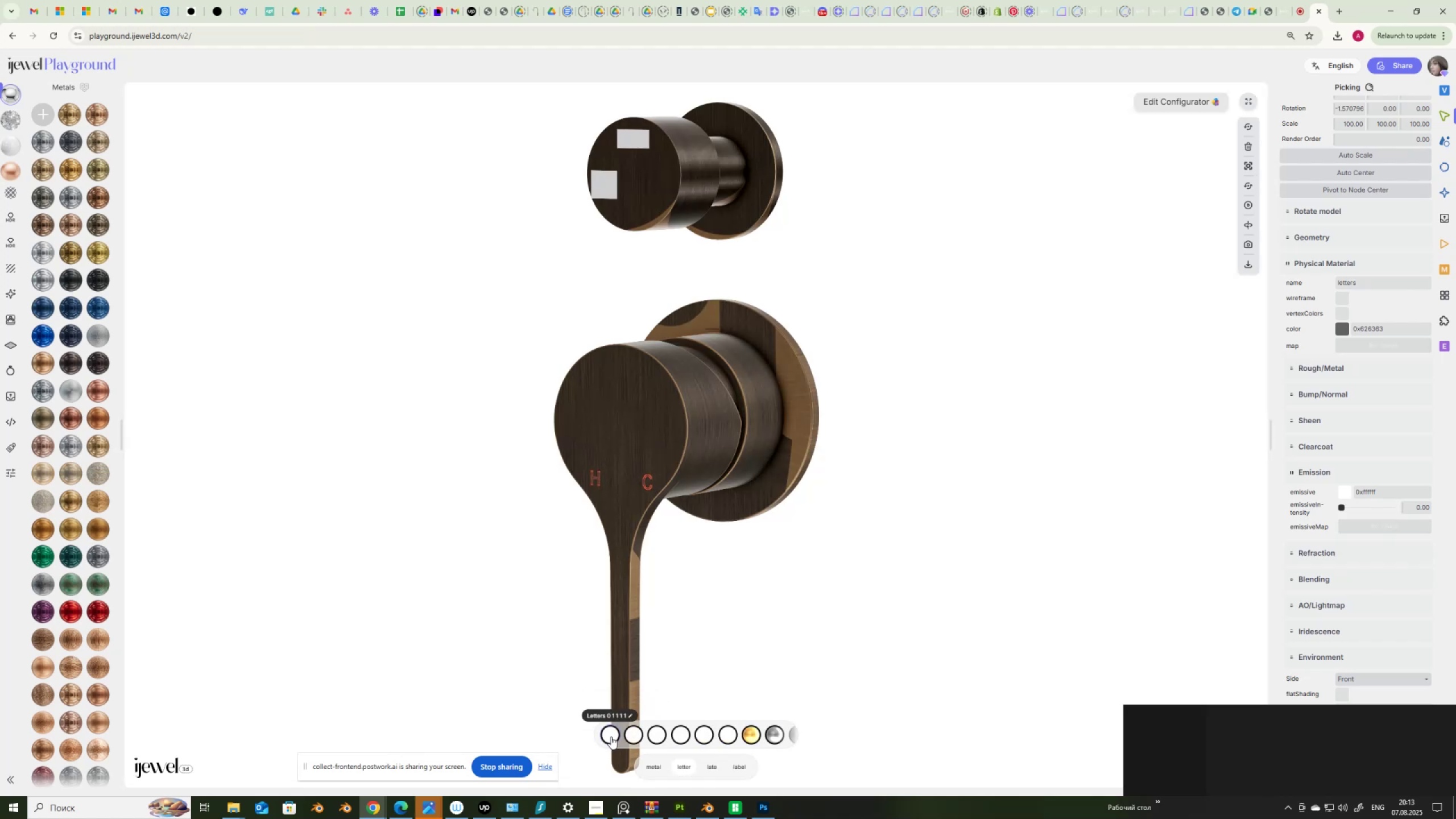 
left_click([611, 737])
 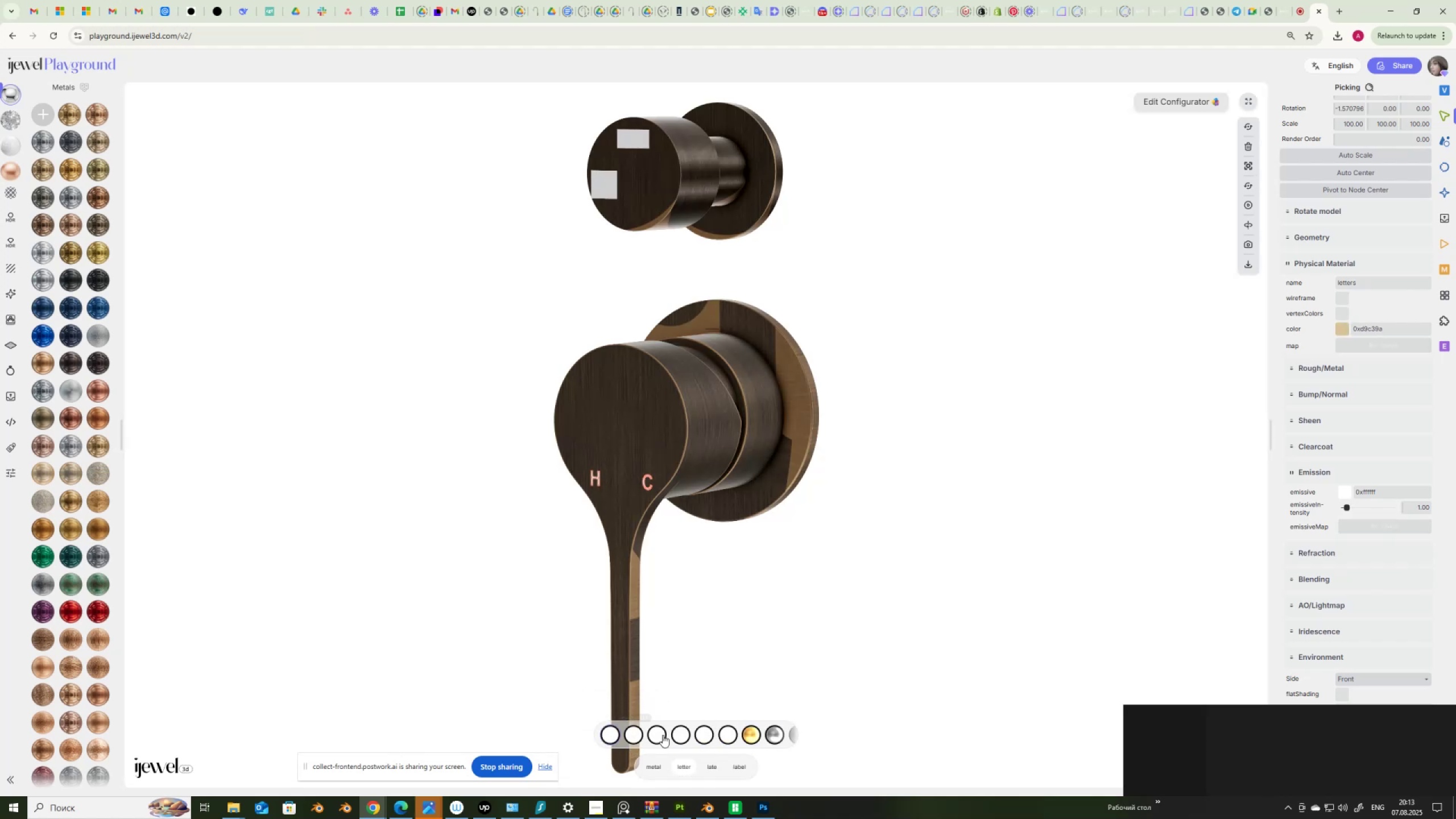 
scroll: coordinate [674, 733], scroll_direction: down, amount: 2.0
 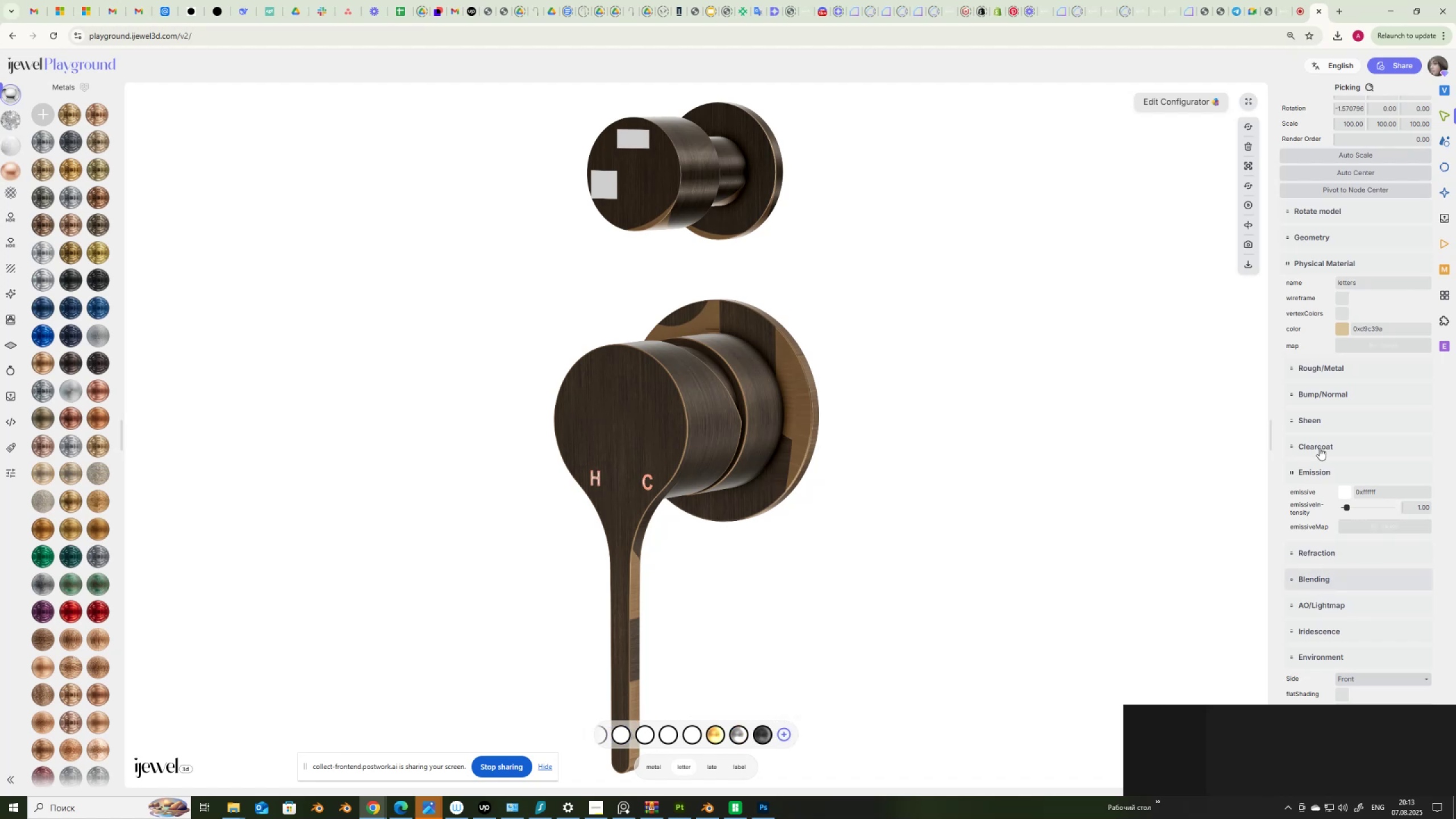 
left_click_drag(start_coordinate=[1347, 506], to_coordinate=[1328, 508])
 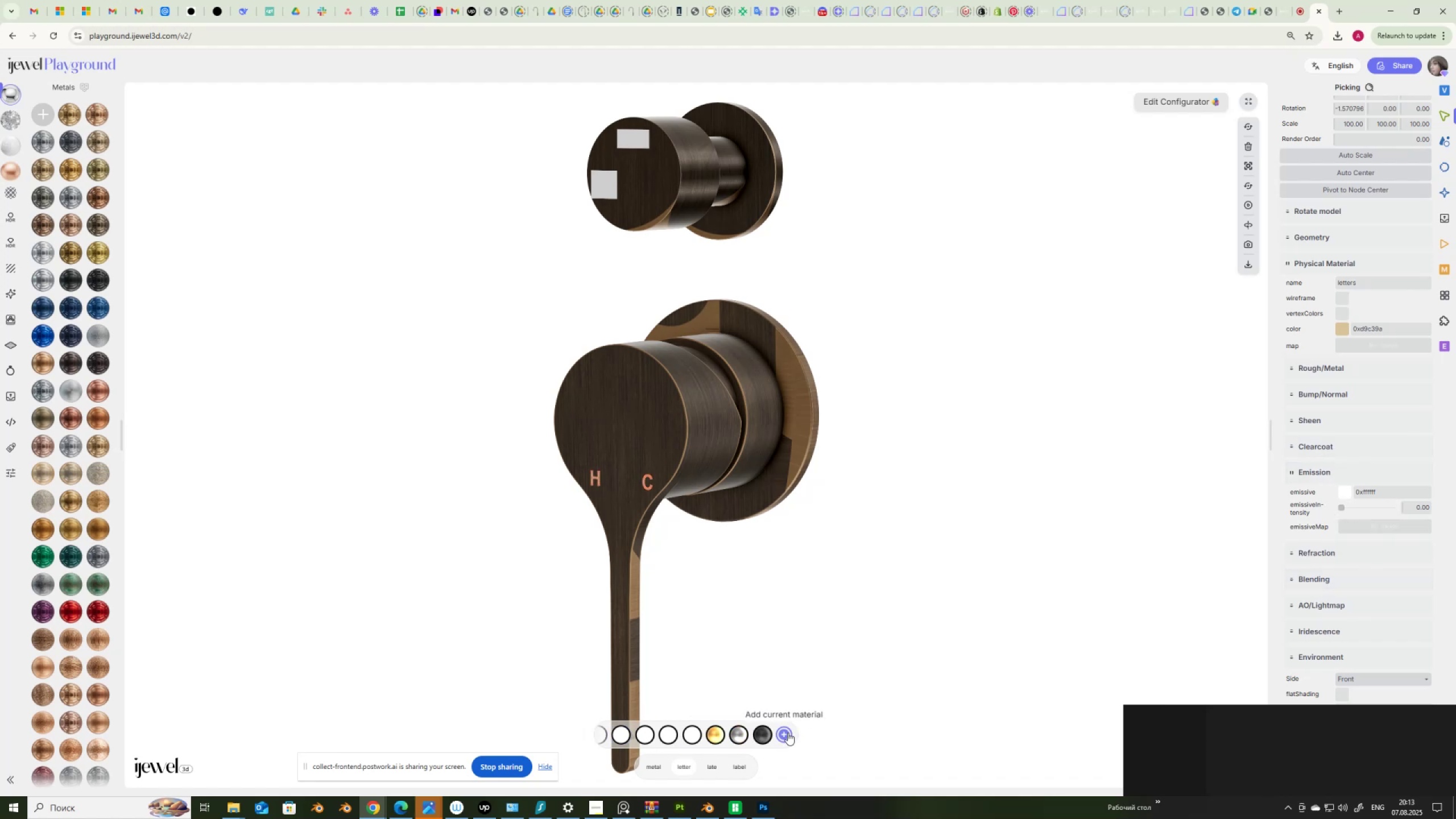 
left_click([786, 733])
 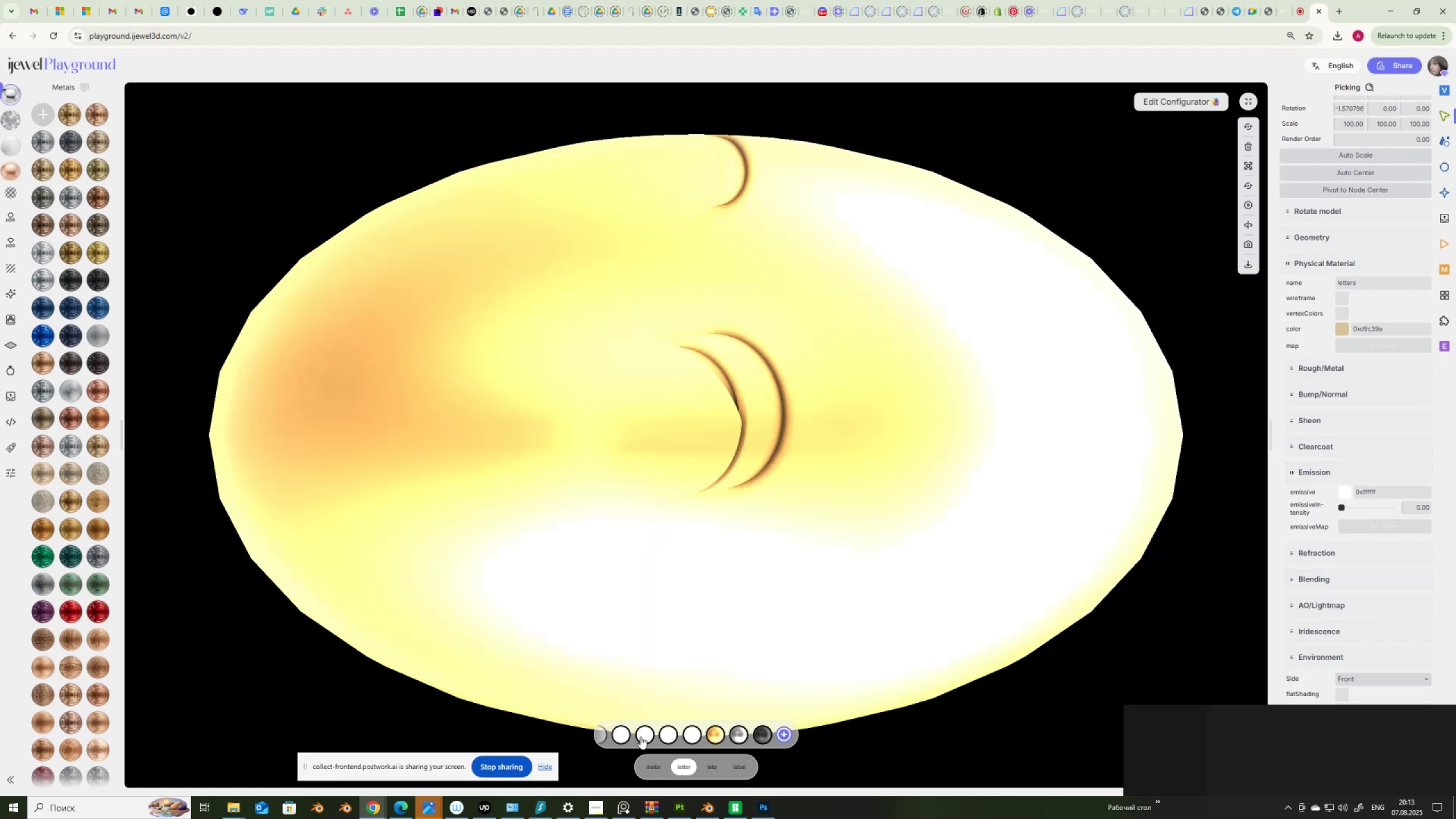 
scroll: coordinate [640, 737], scroll_direction: up, amount: 2.0
 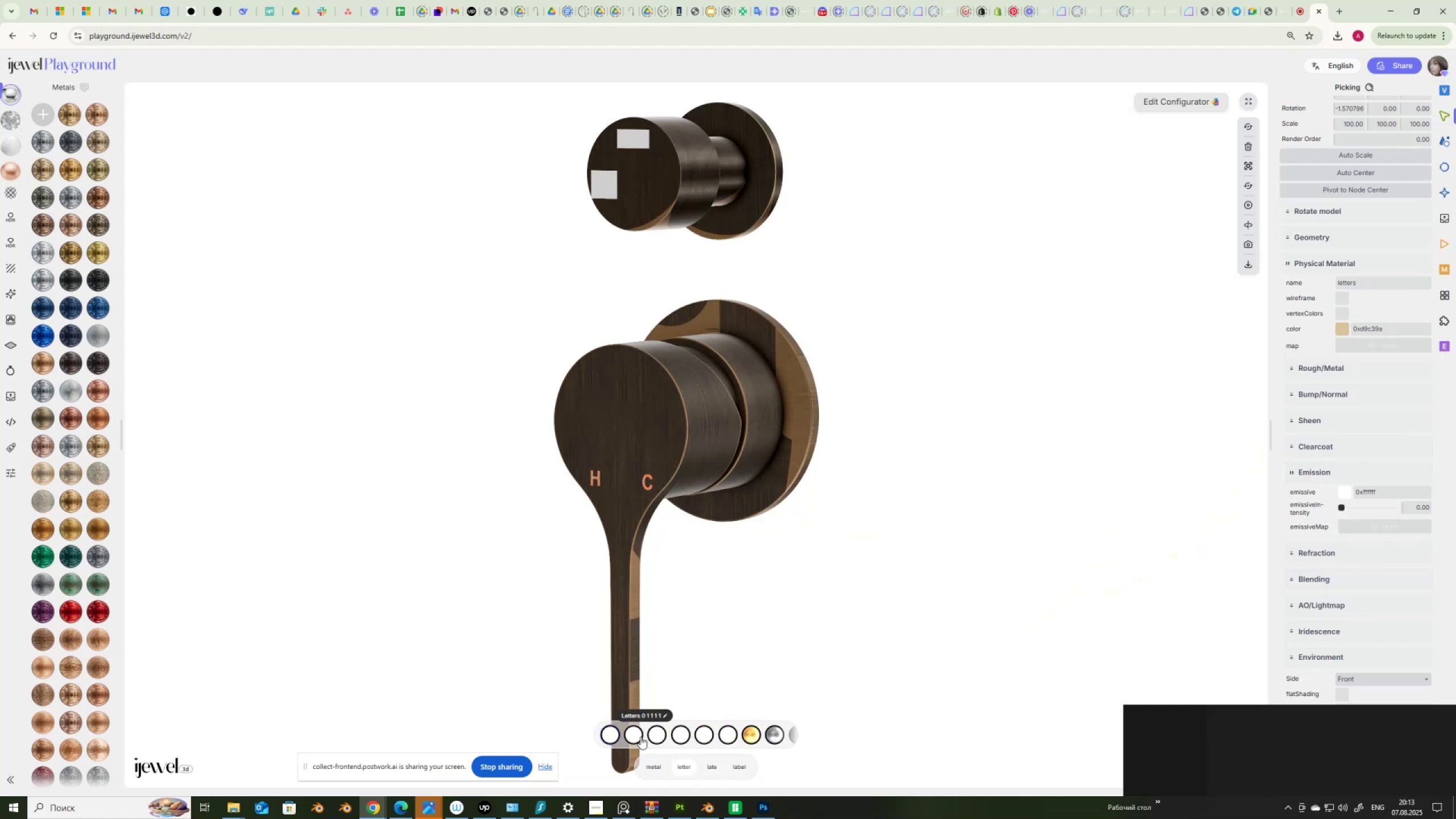 
mouse_move([609, 721])
 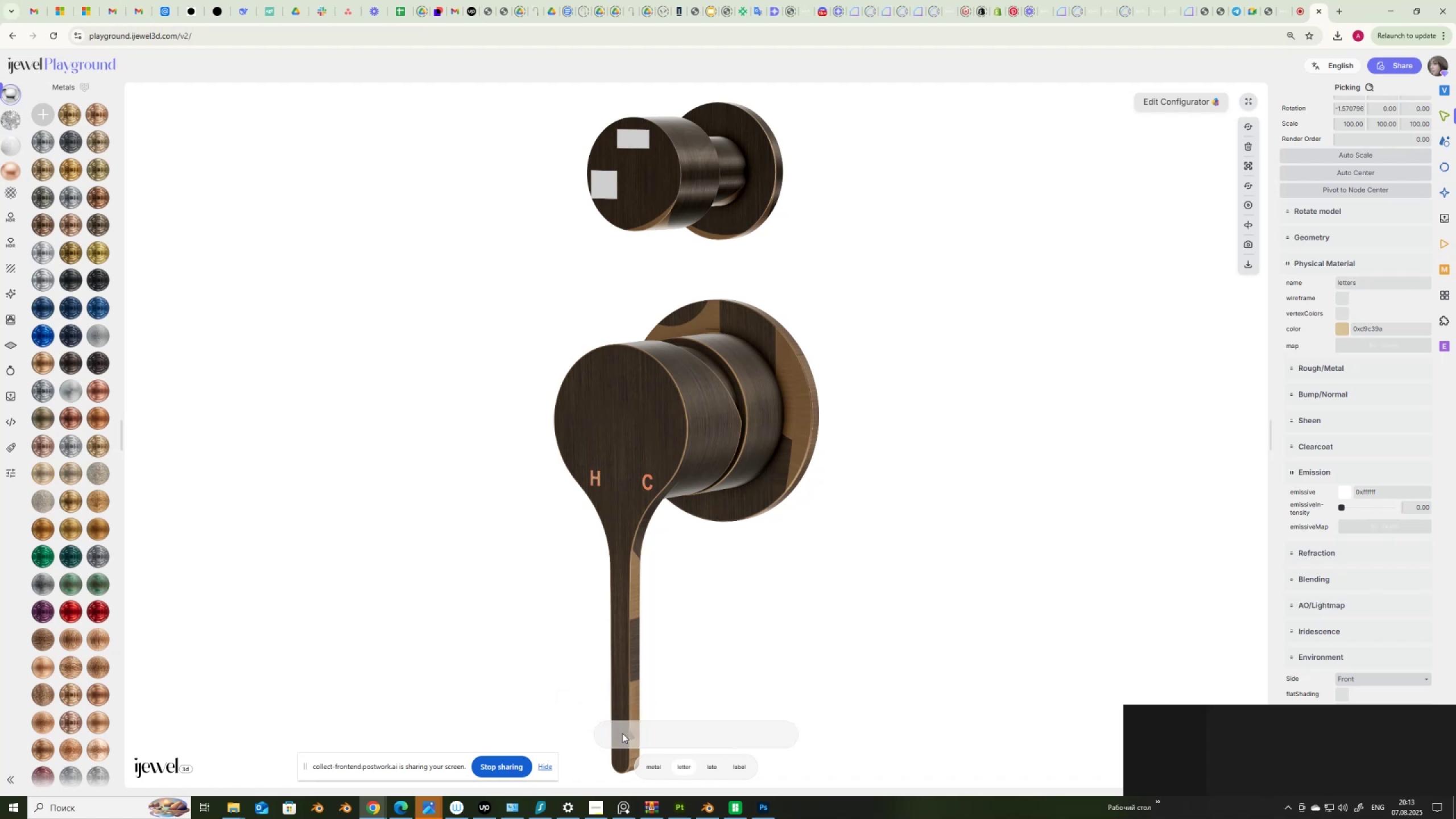 
left_click([615, 736])
 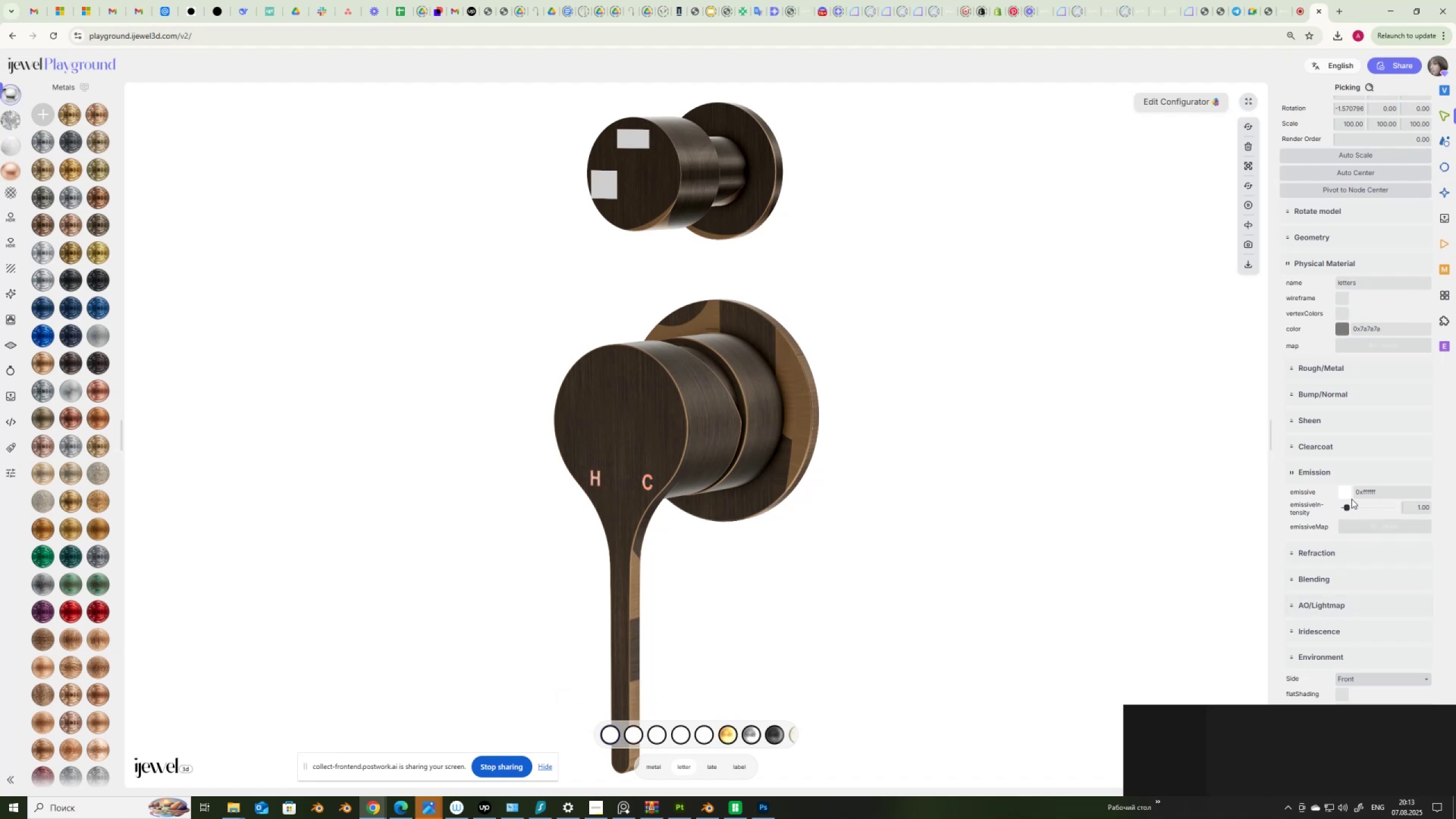 
left_click_drag(start_coordinate=[1347, 507], to_coordinate=[1311, 512])
 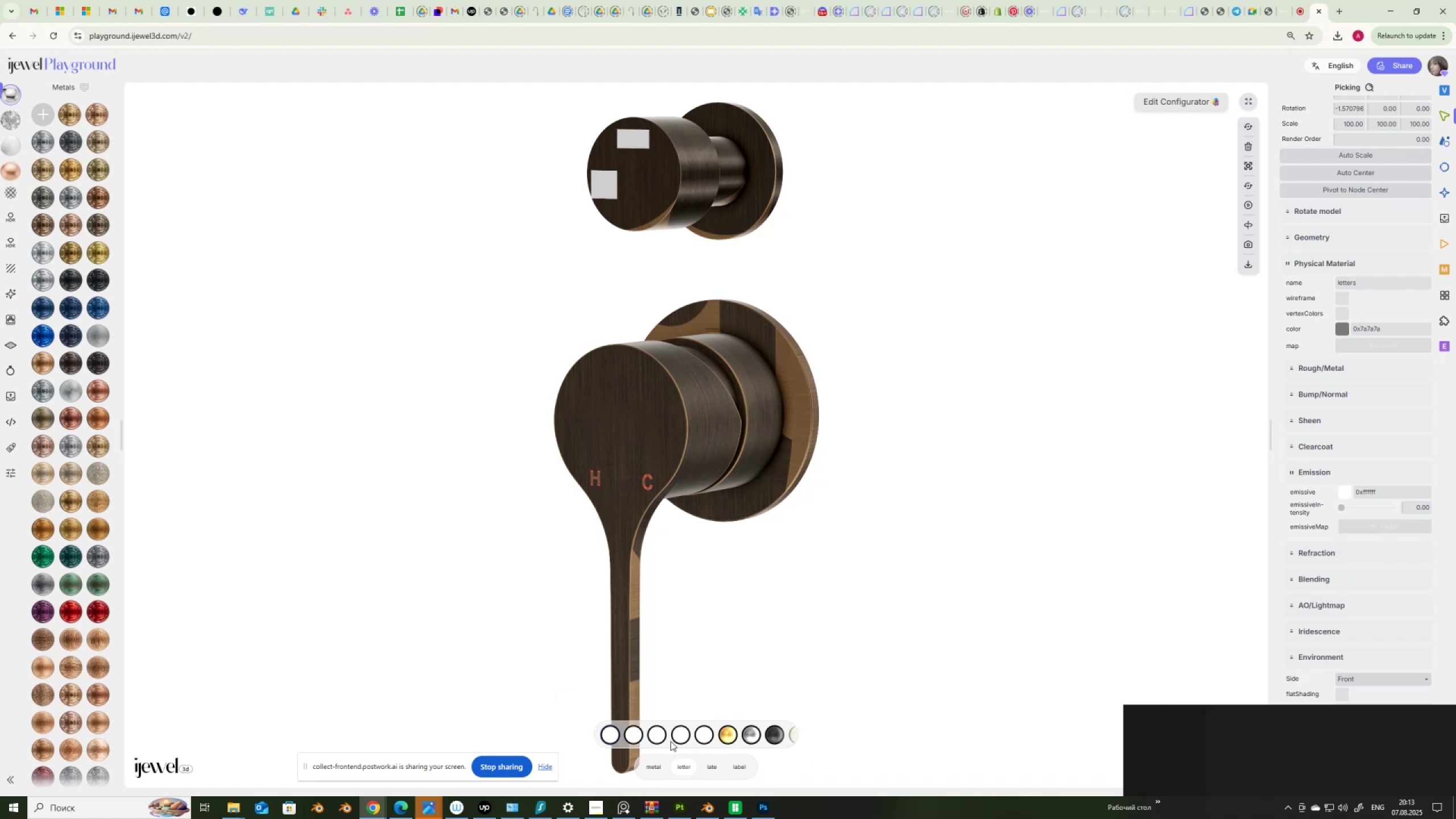 
scroll: coordinate [676, 729], scroll_direction: down, amount: 3.0
 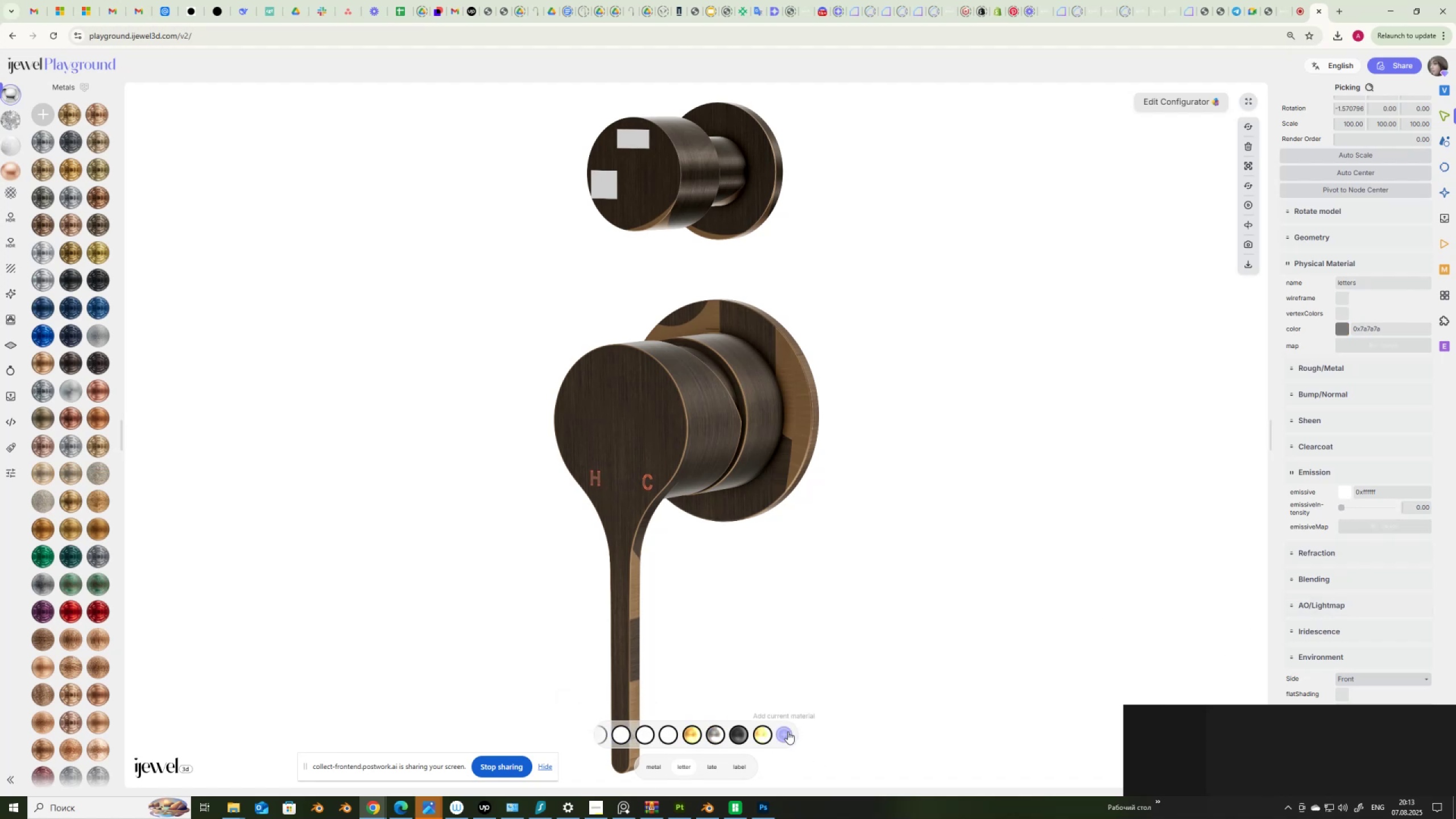 
left_click([787, 731])
 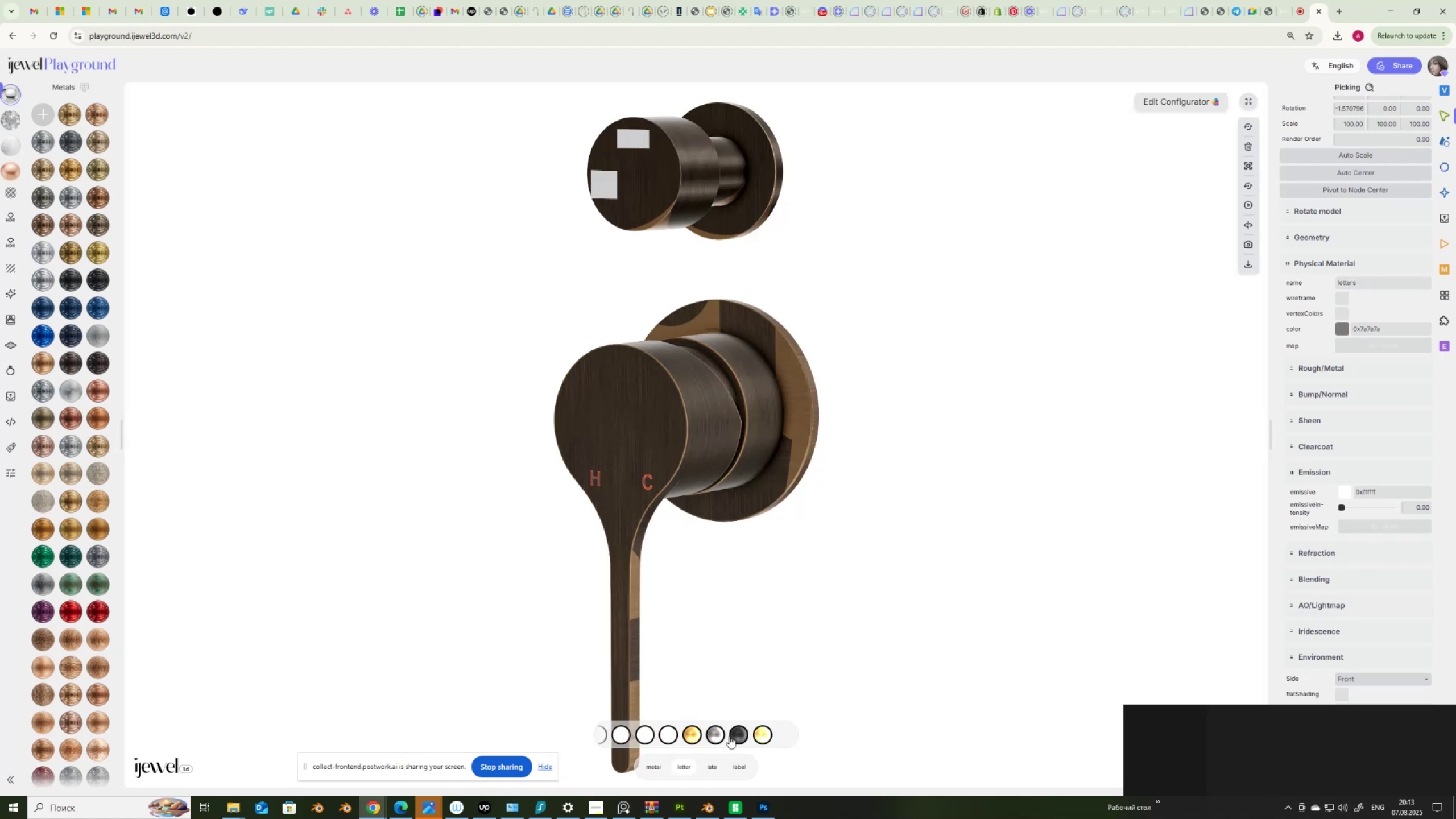 
scroll: coordinate [719, 733], scroll_direction: up, amount: 3.0
 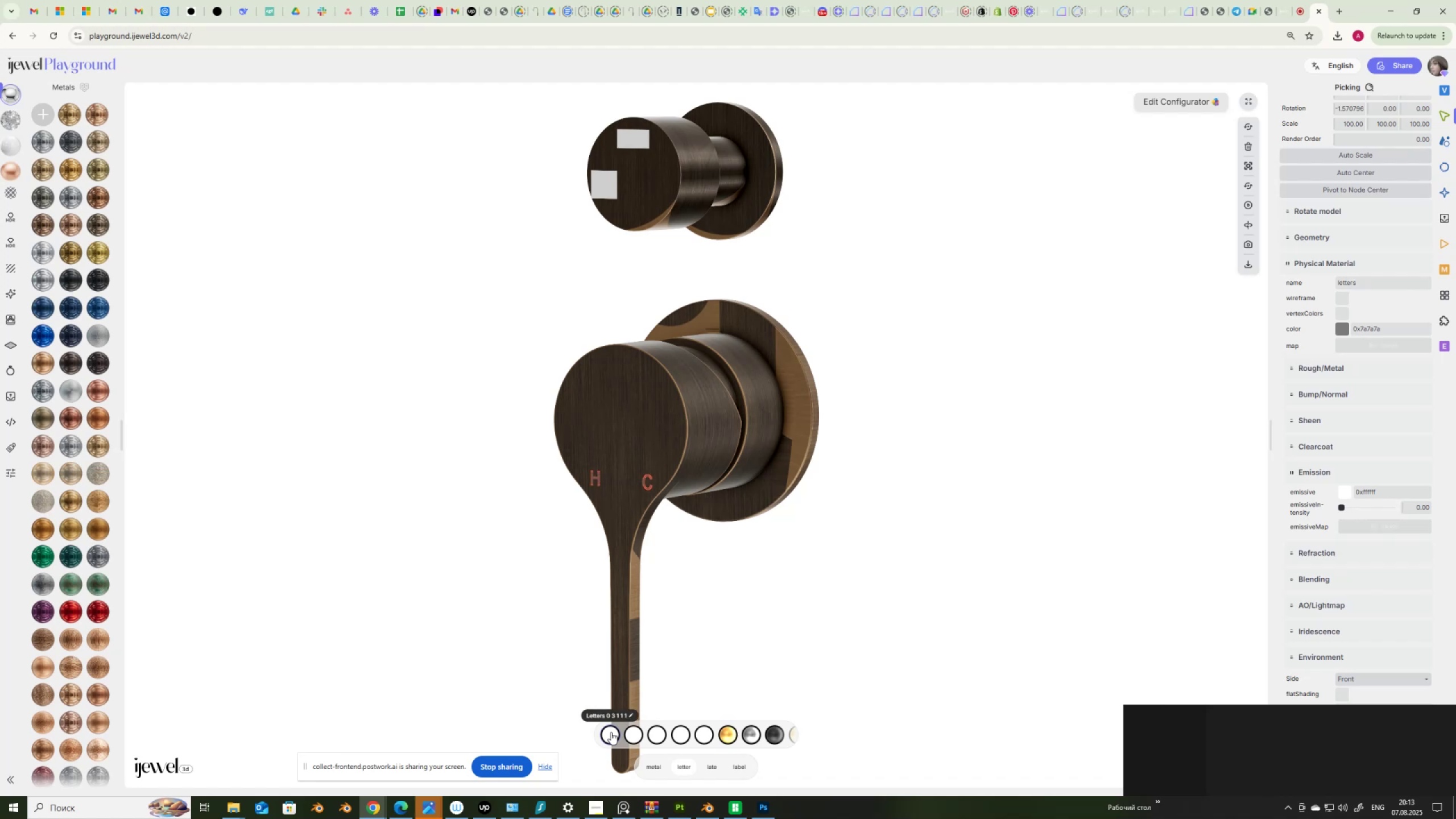 
right_click([611, 732])
 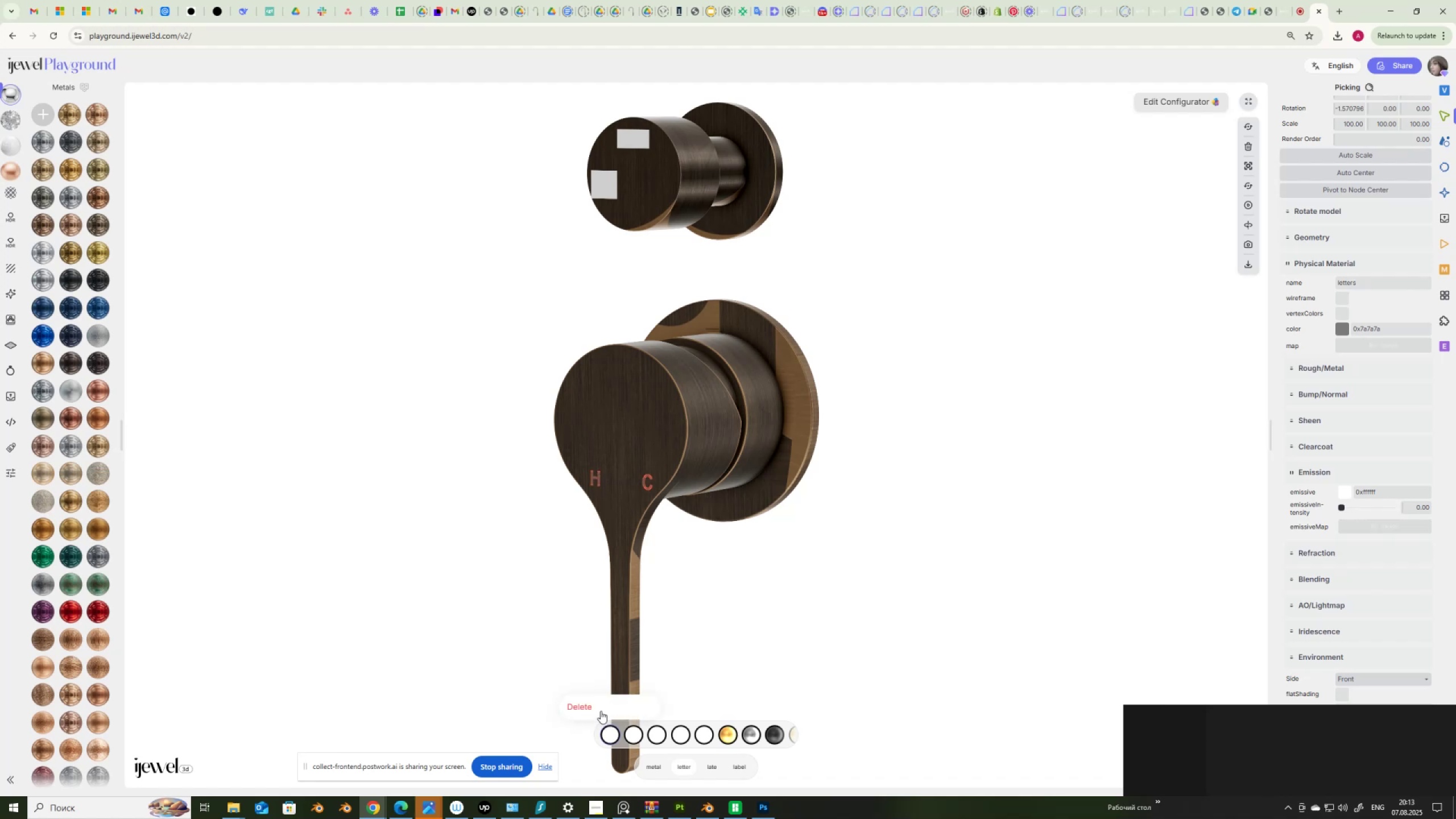 
left_click([600, 708])
 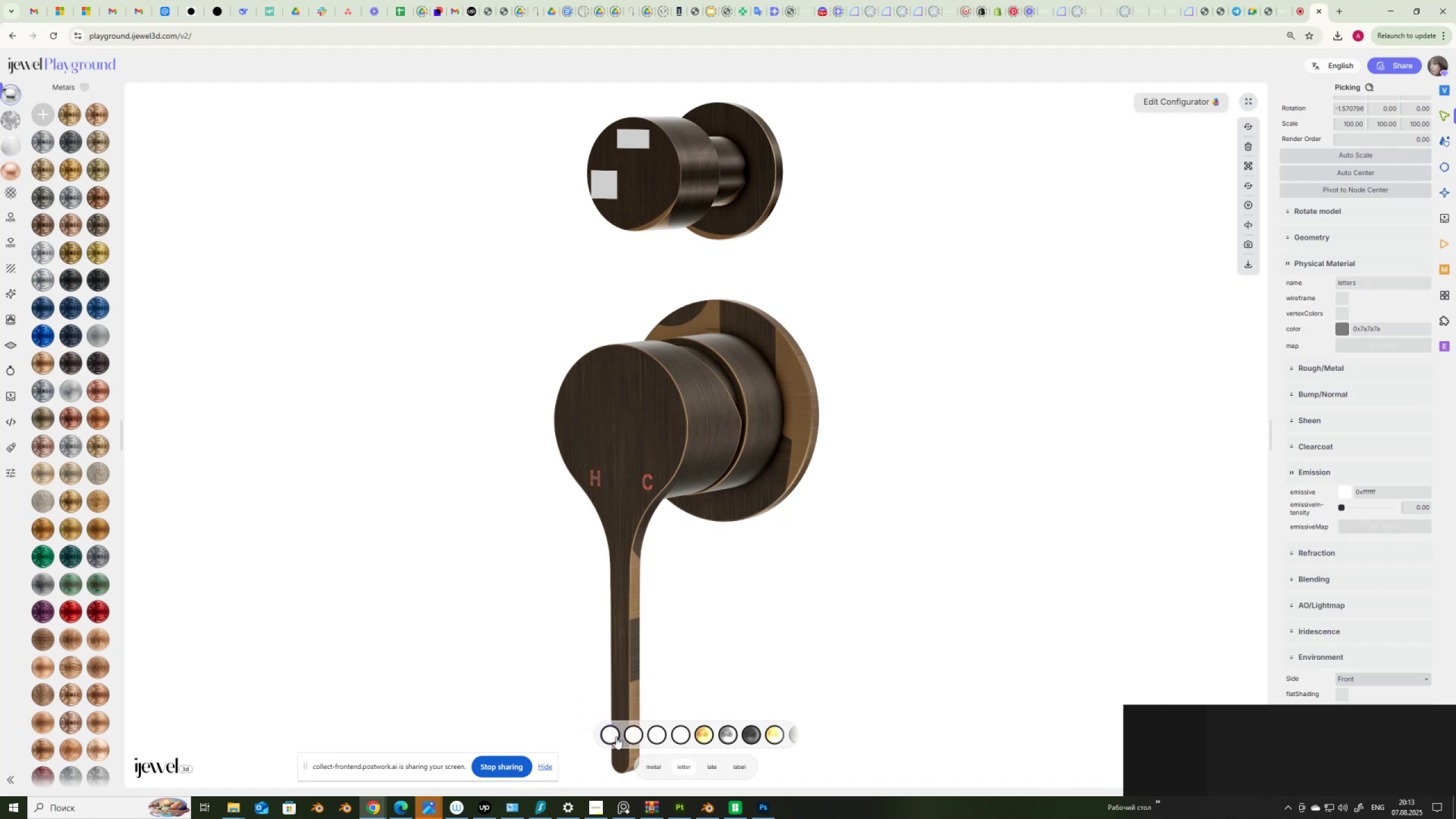 
left_click([614, 737])
 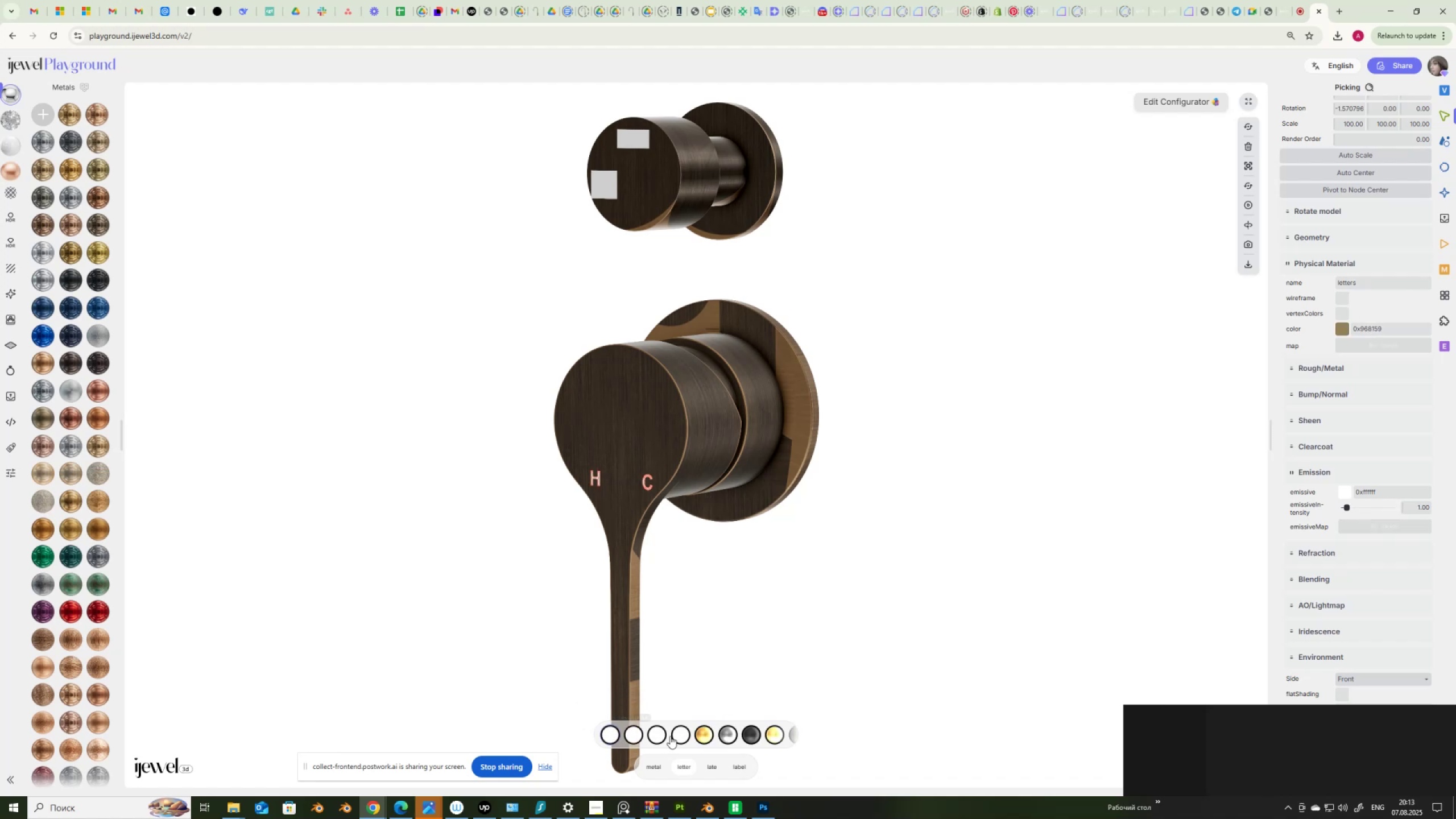 
scroll: coordinate [670, 736], scroll_direction: down, amount: 2.0
 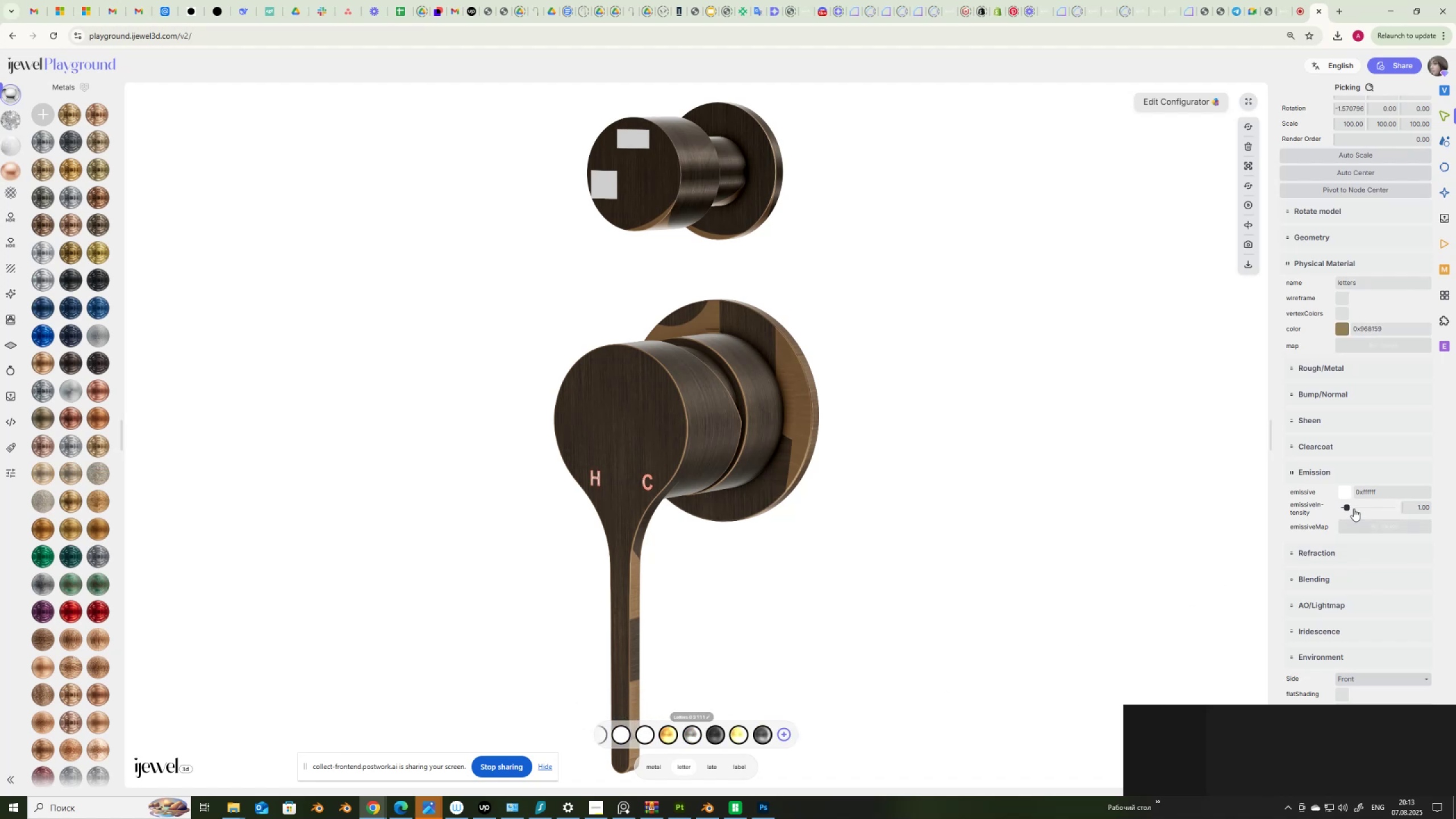 
left_click_drag(start_coordinate=[1343, 506], to_coordinate=[1318, 510])
 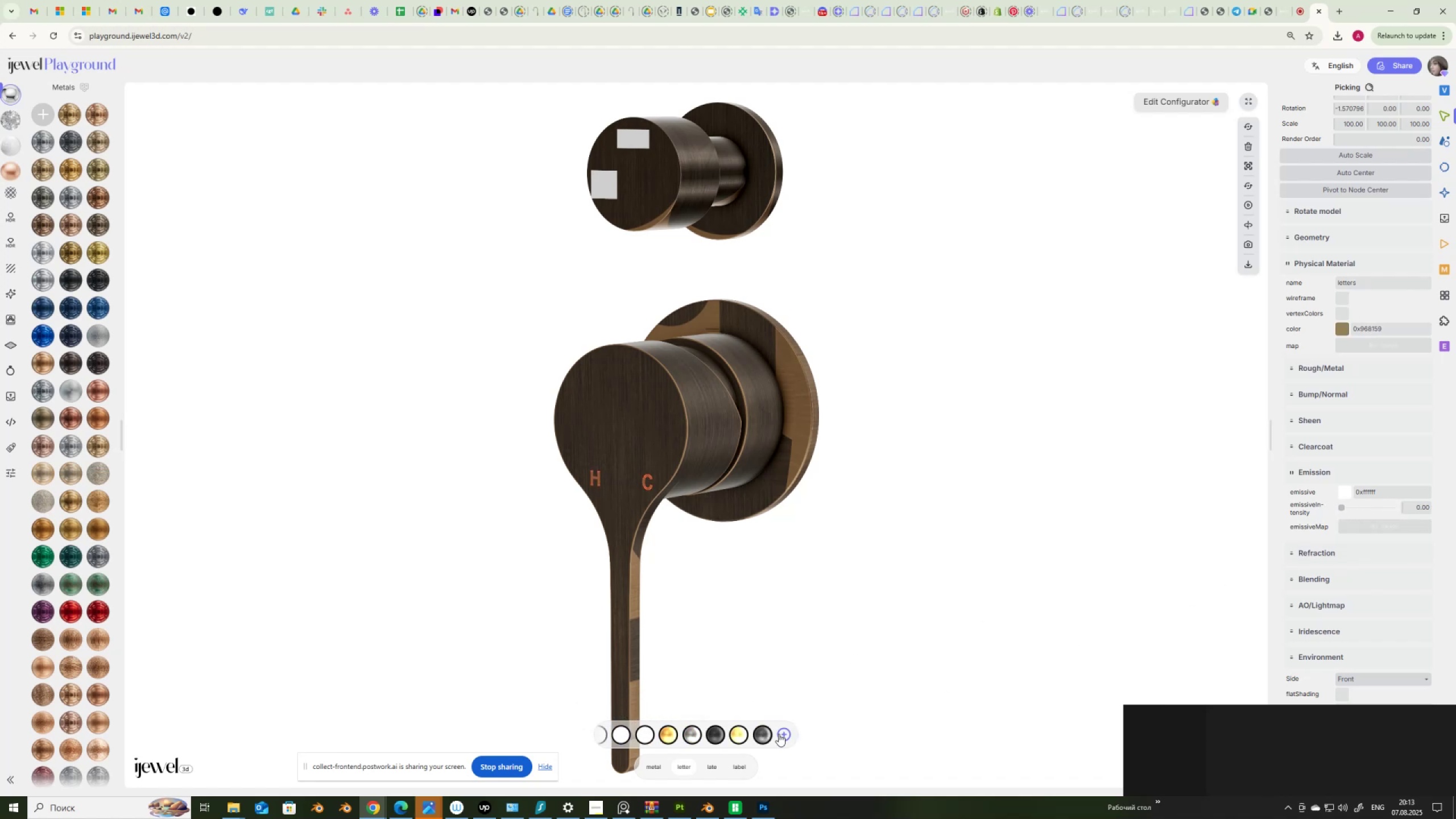 
left_click([781, 734])
 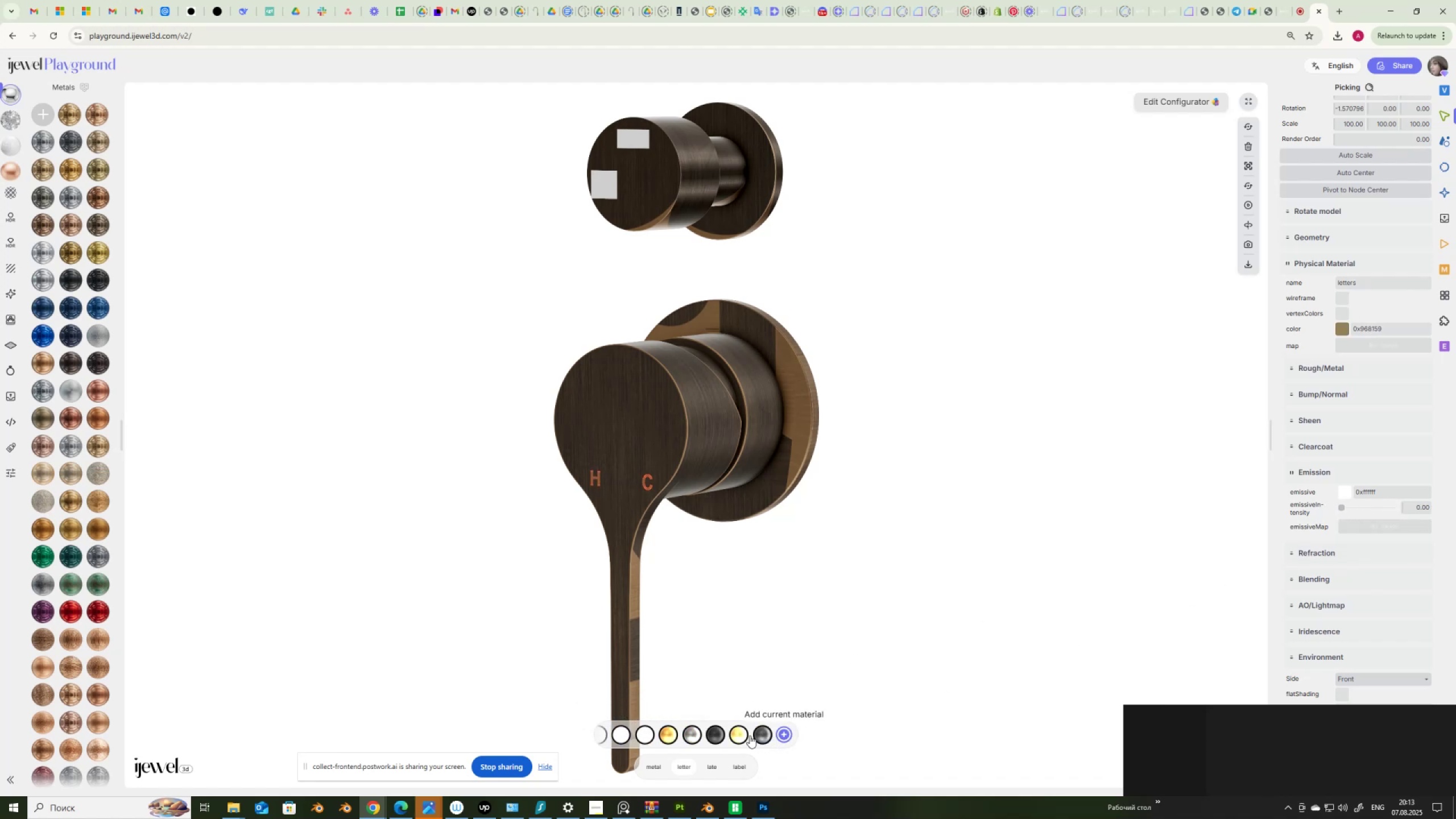 
mouse_move([705, 735])
 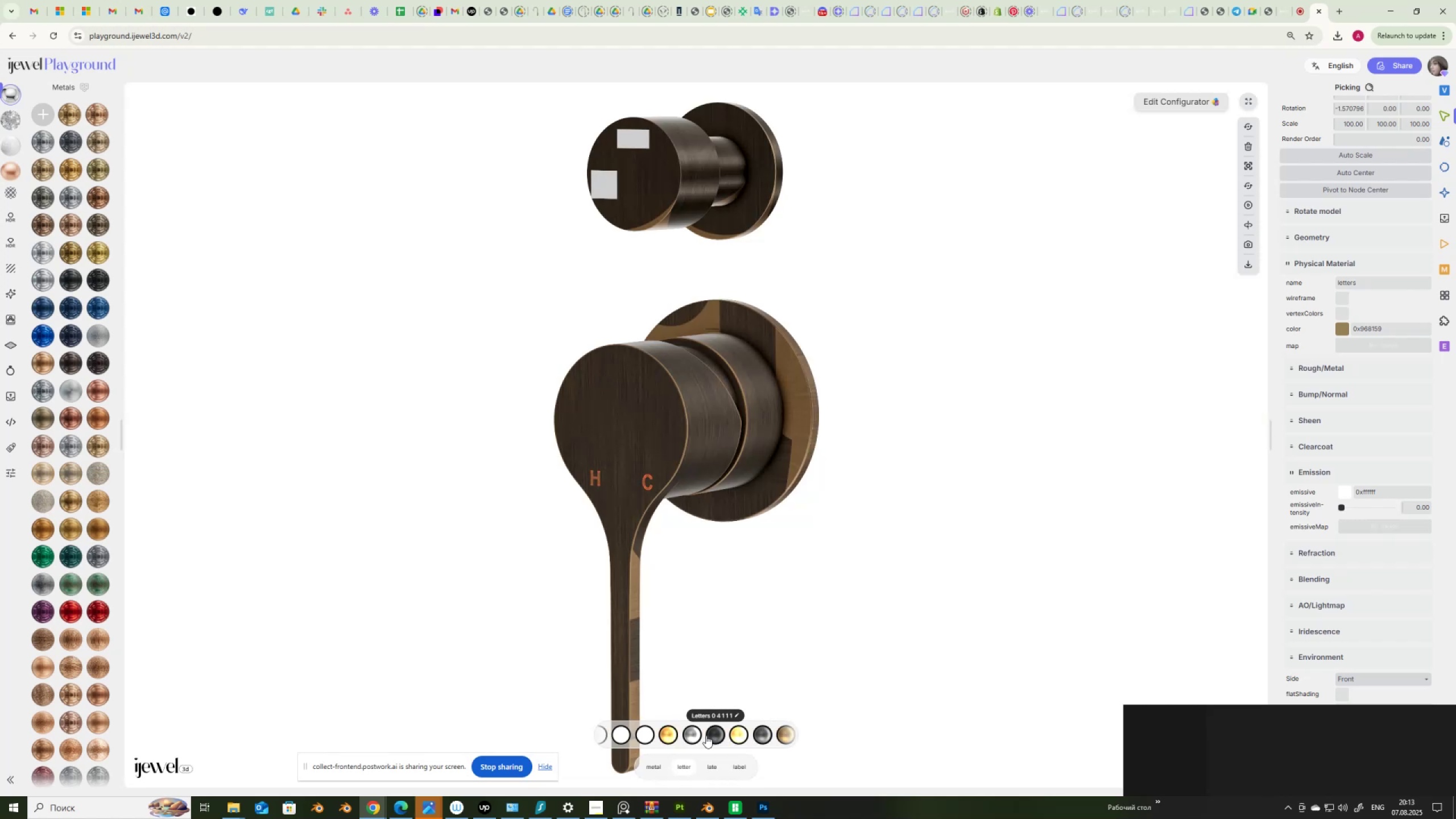 
scroll: coordinate [705, 735], scroll_direction: up, amount: 3.0
 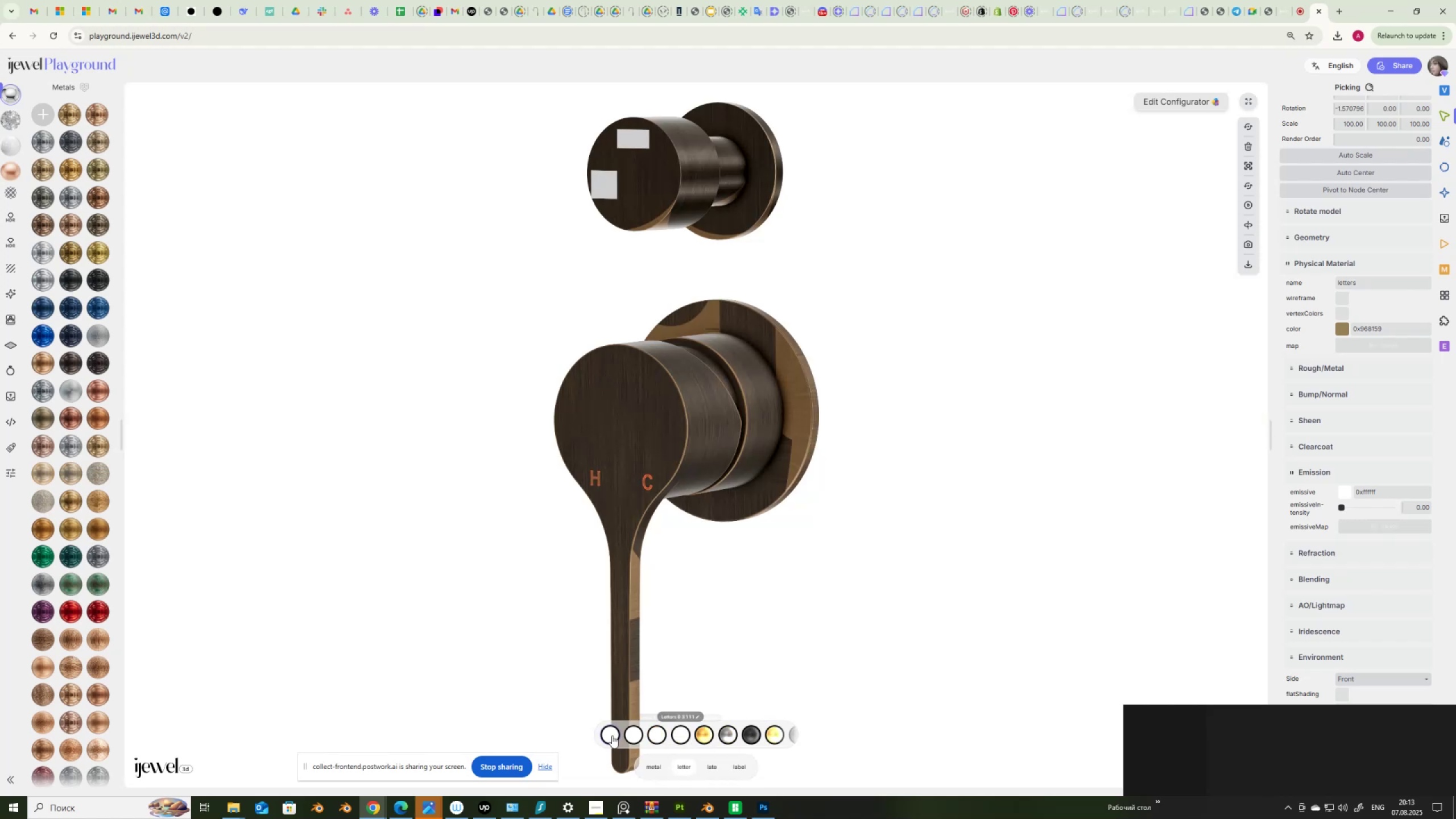 
right_click([612, 735])
 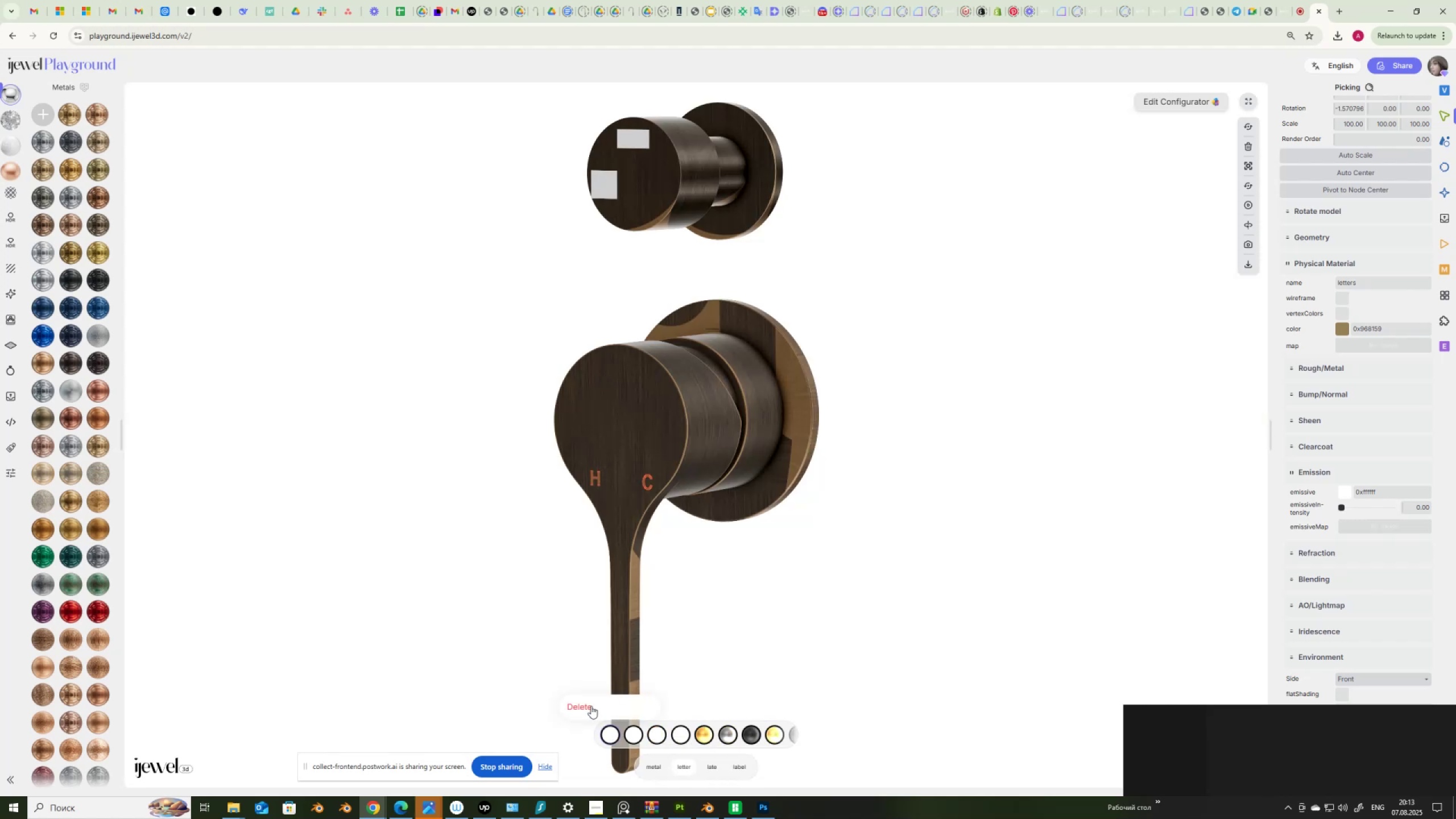 
left_click([591, 708])
 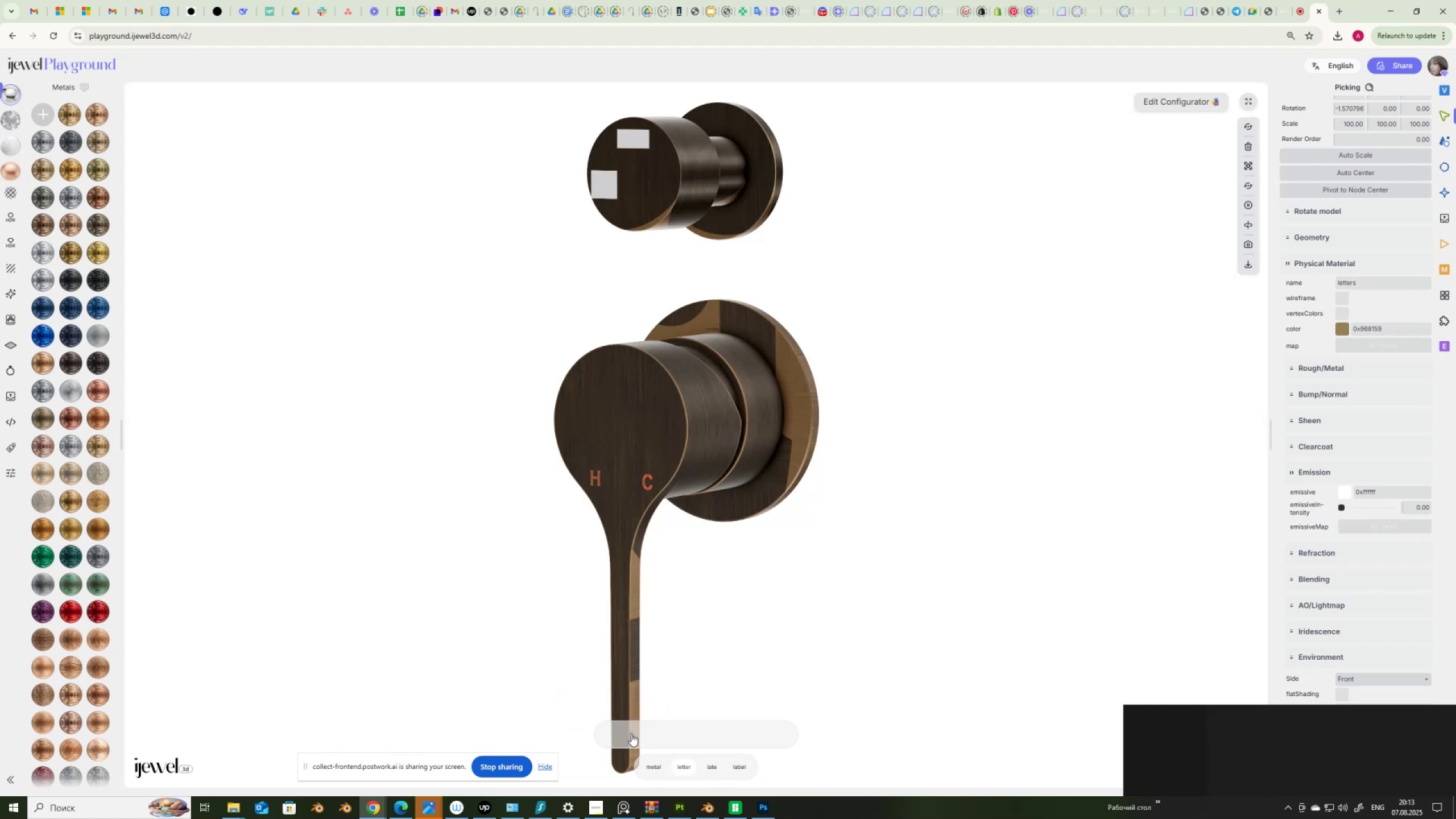 
left_click([631, 734])
 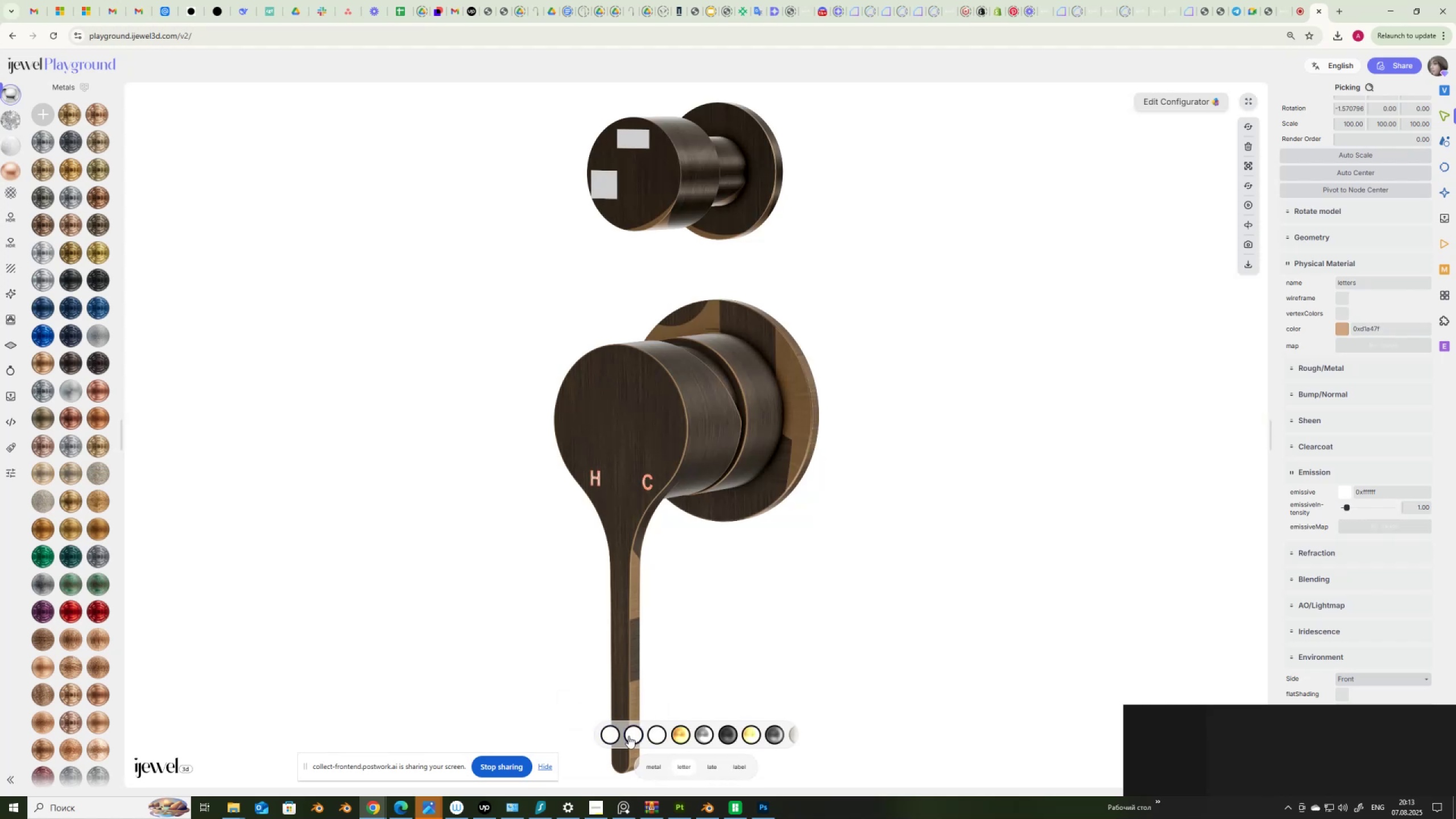 
left_click([614, 734])
 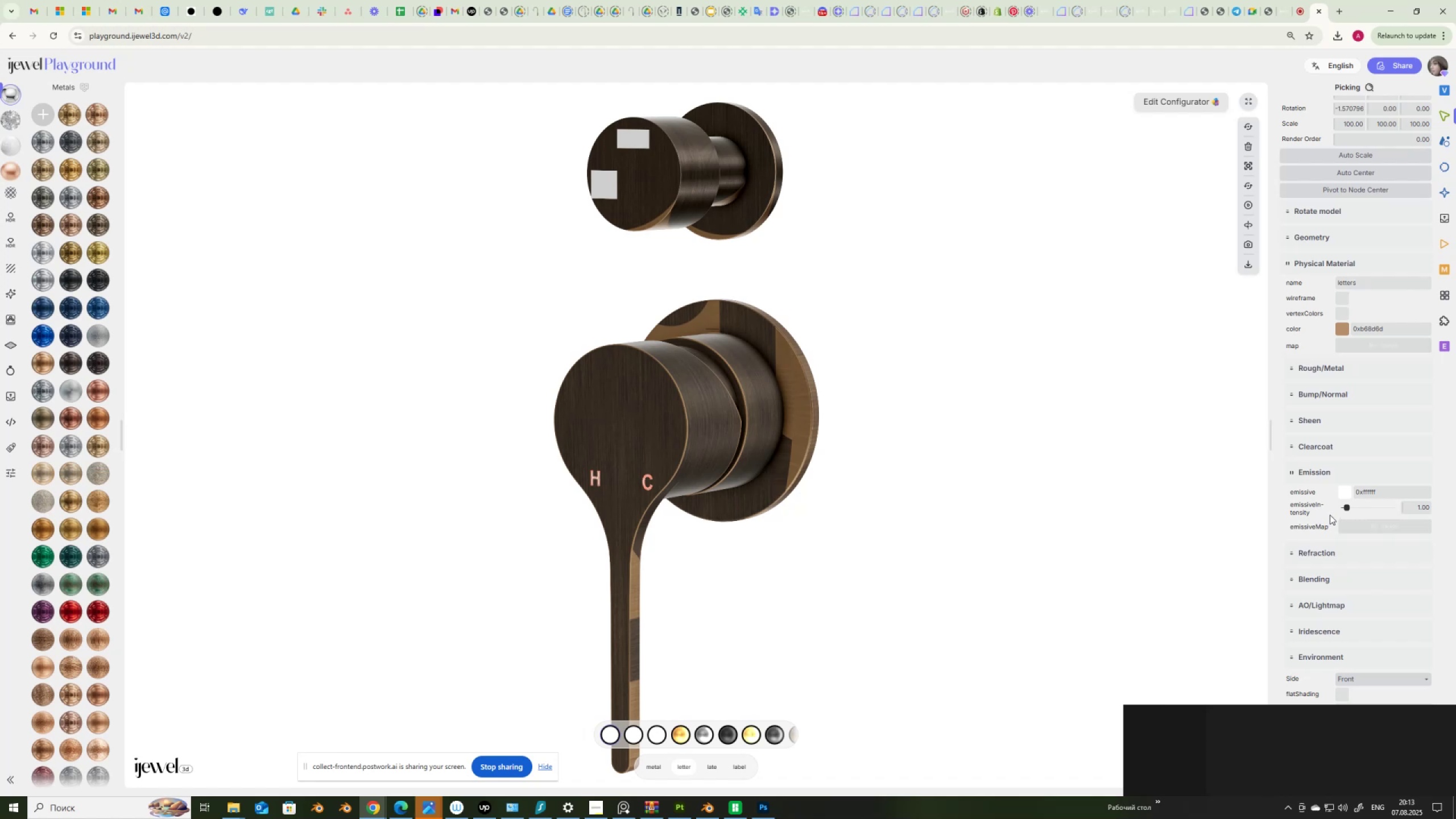 
left_click_drag(start_coordinate=[1345, 507], to_coordinate=[1324, 507])
 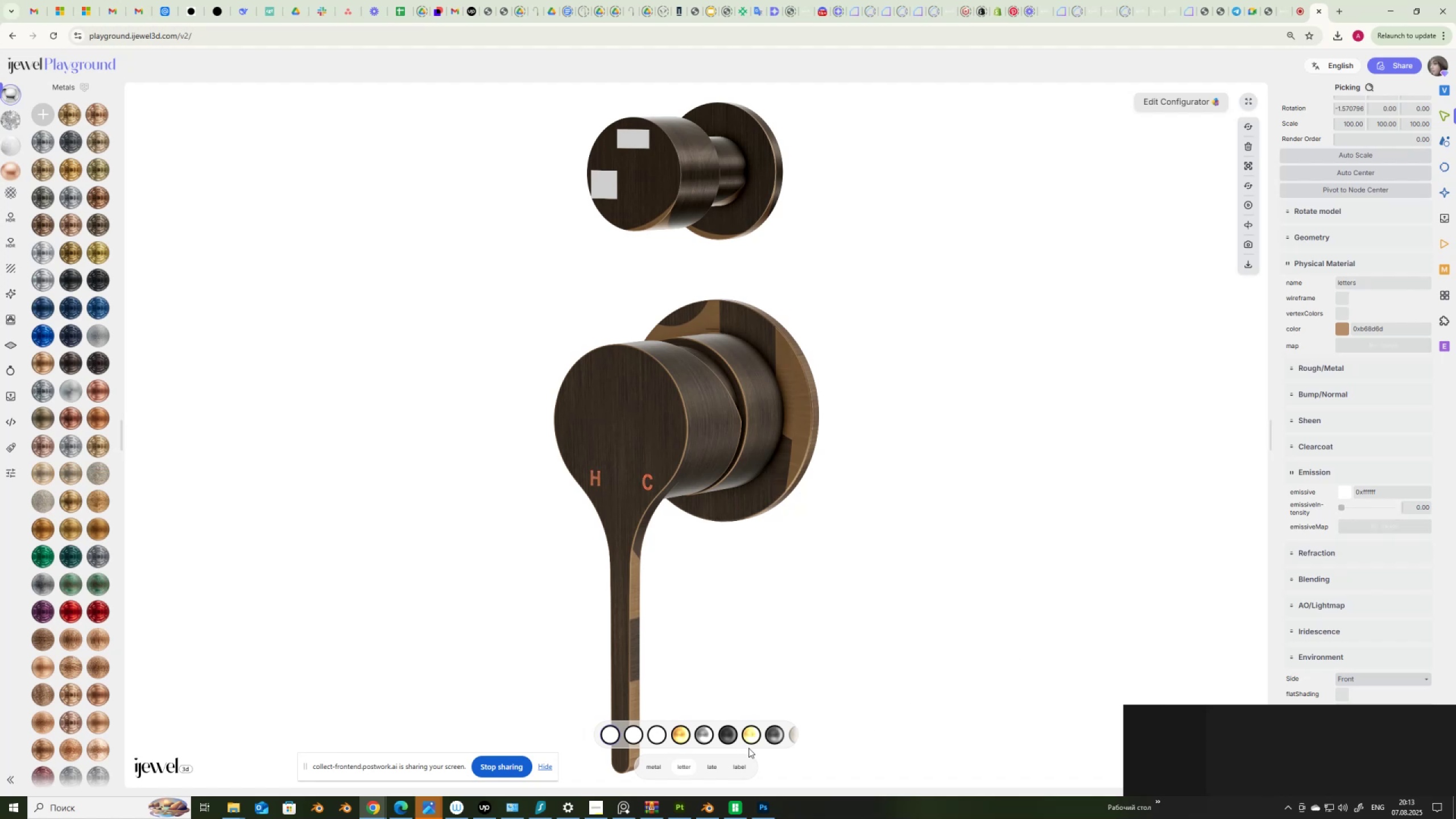 
scroll: coordinate [755, 738], scroll_direction: down, amount: 2.0
 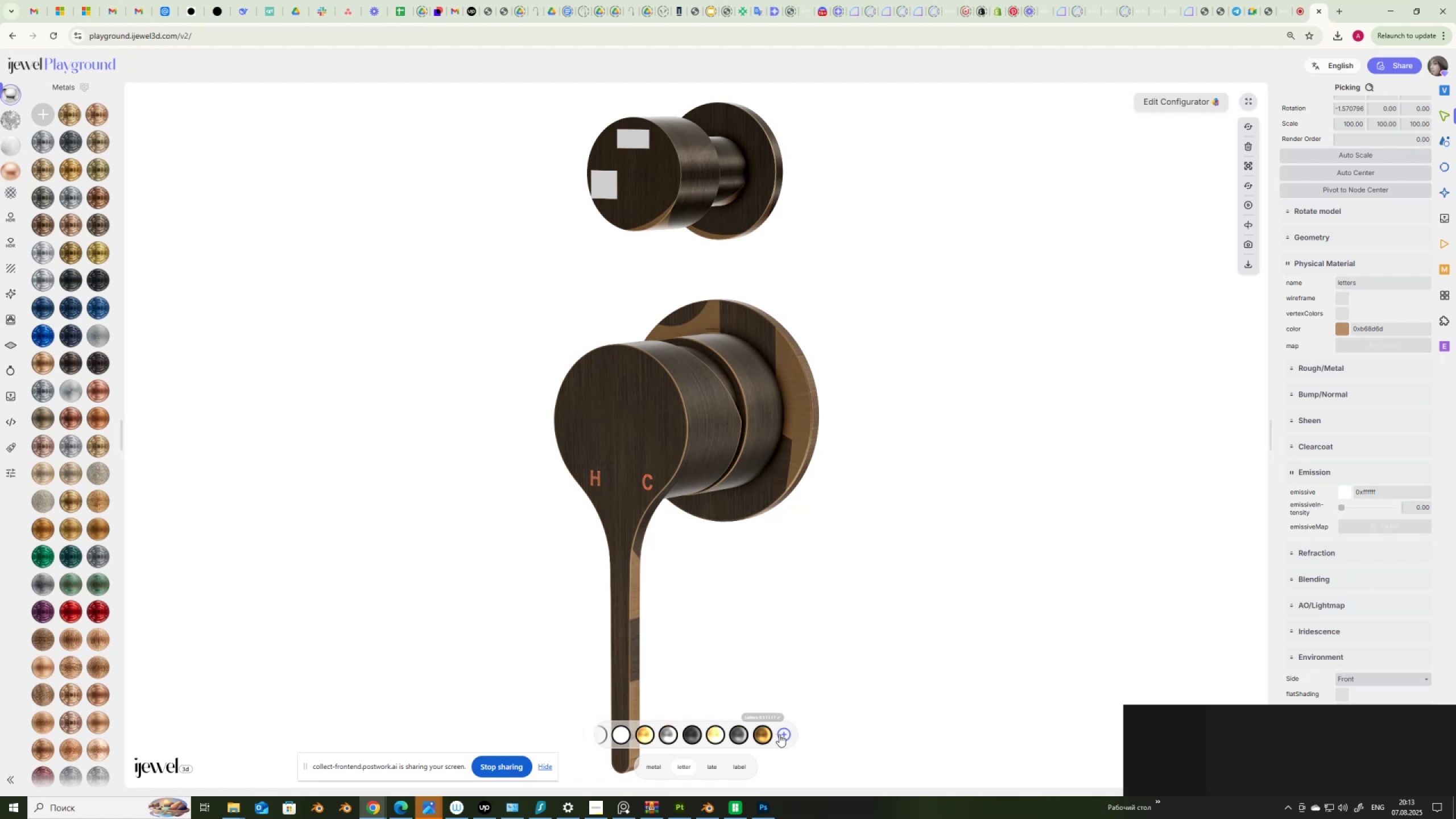 
left_click([781, 734])
 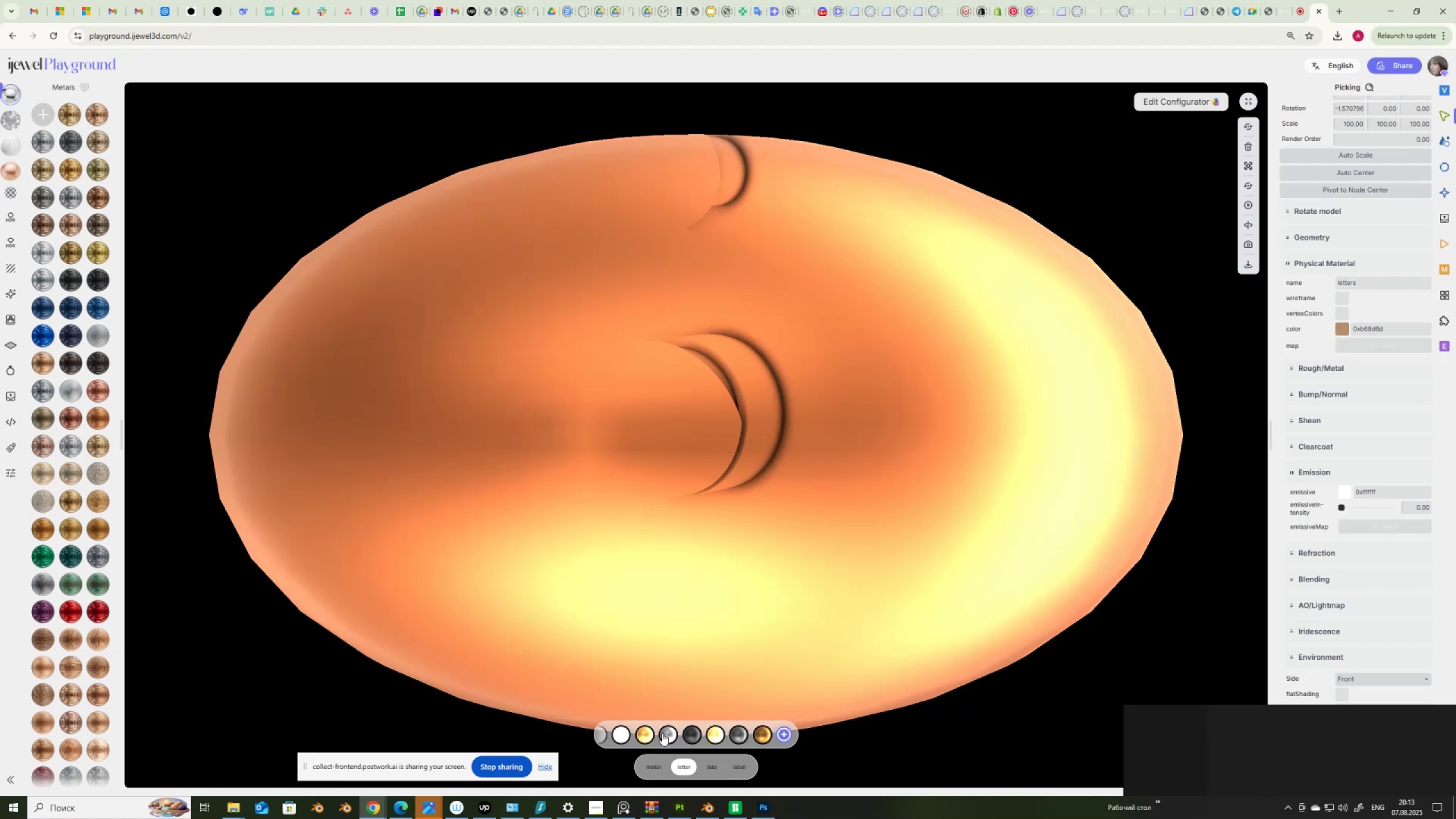 
scroll: coordinate [662, 733], scroll_direction: up, amount: 2.0
 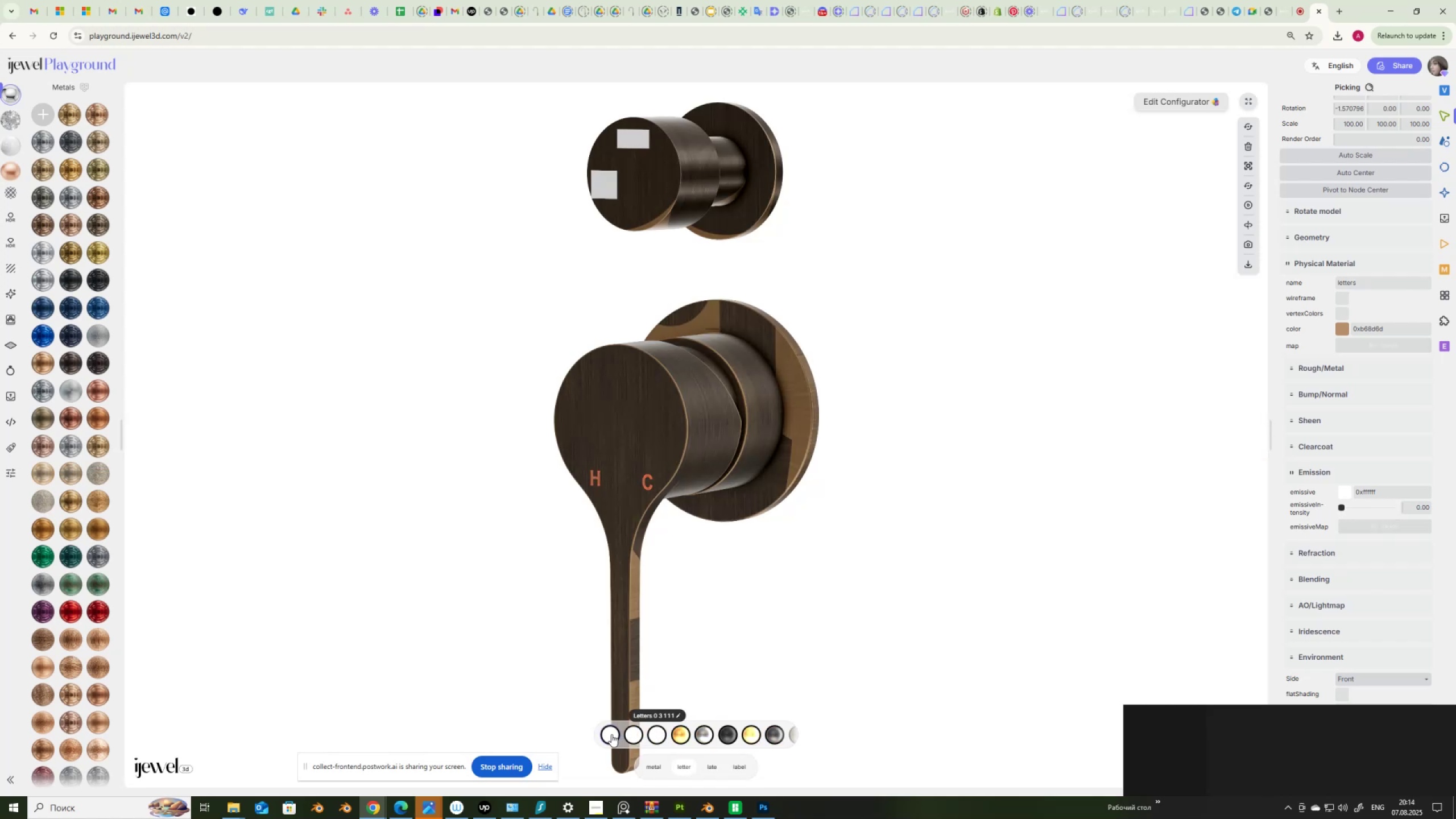 
right_click([611, 734])
 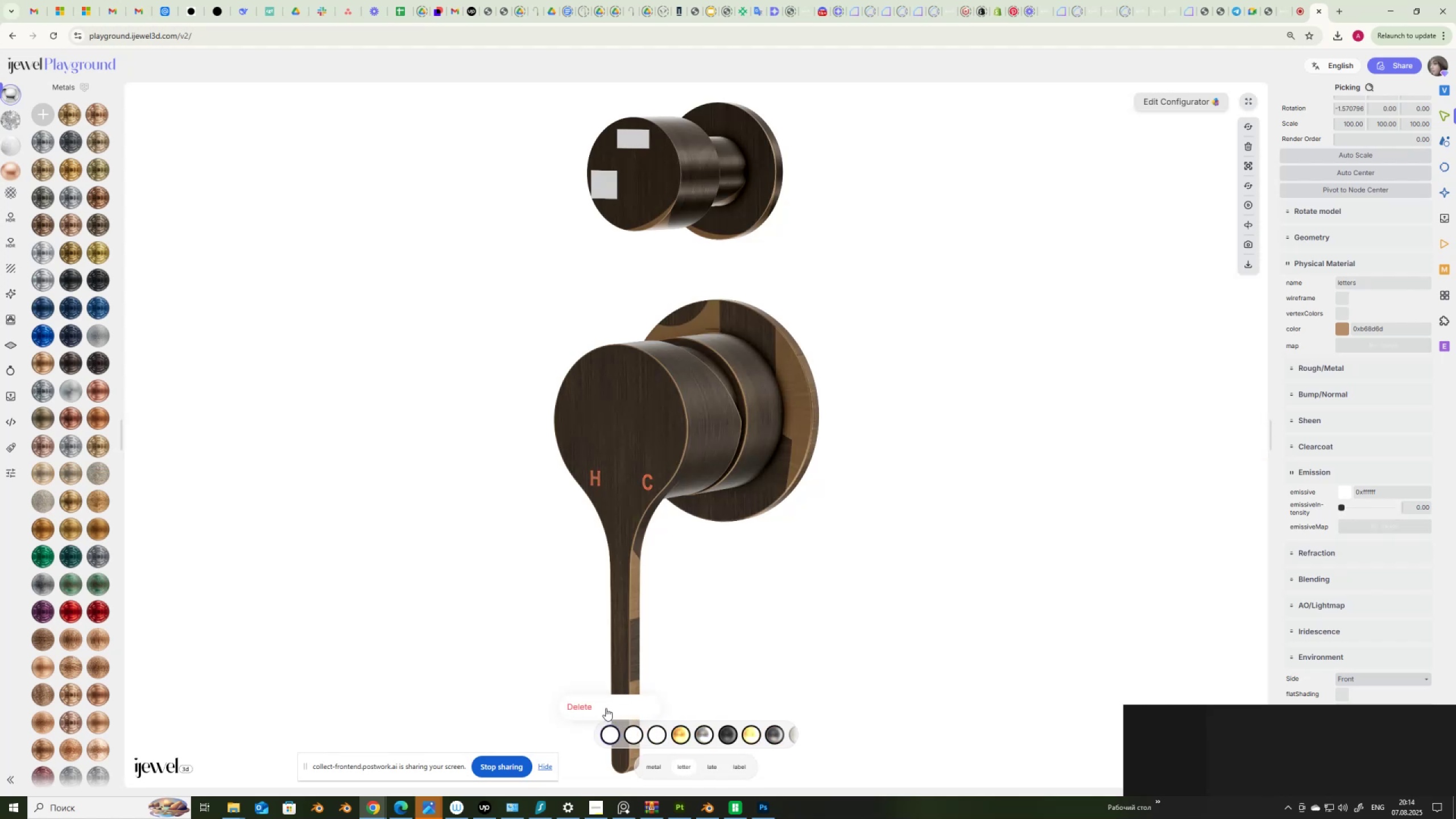 
left_click([606, 708])
 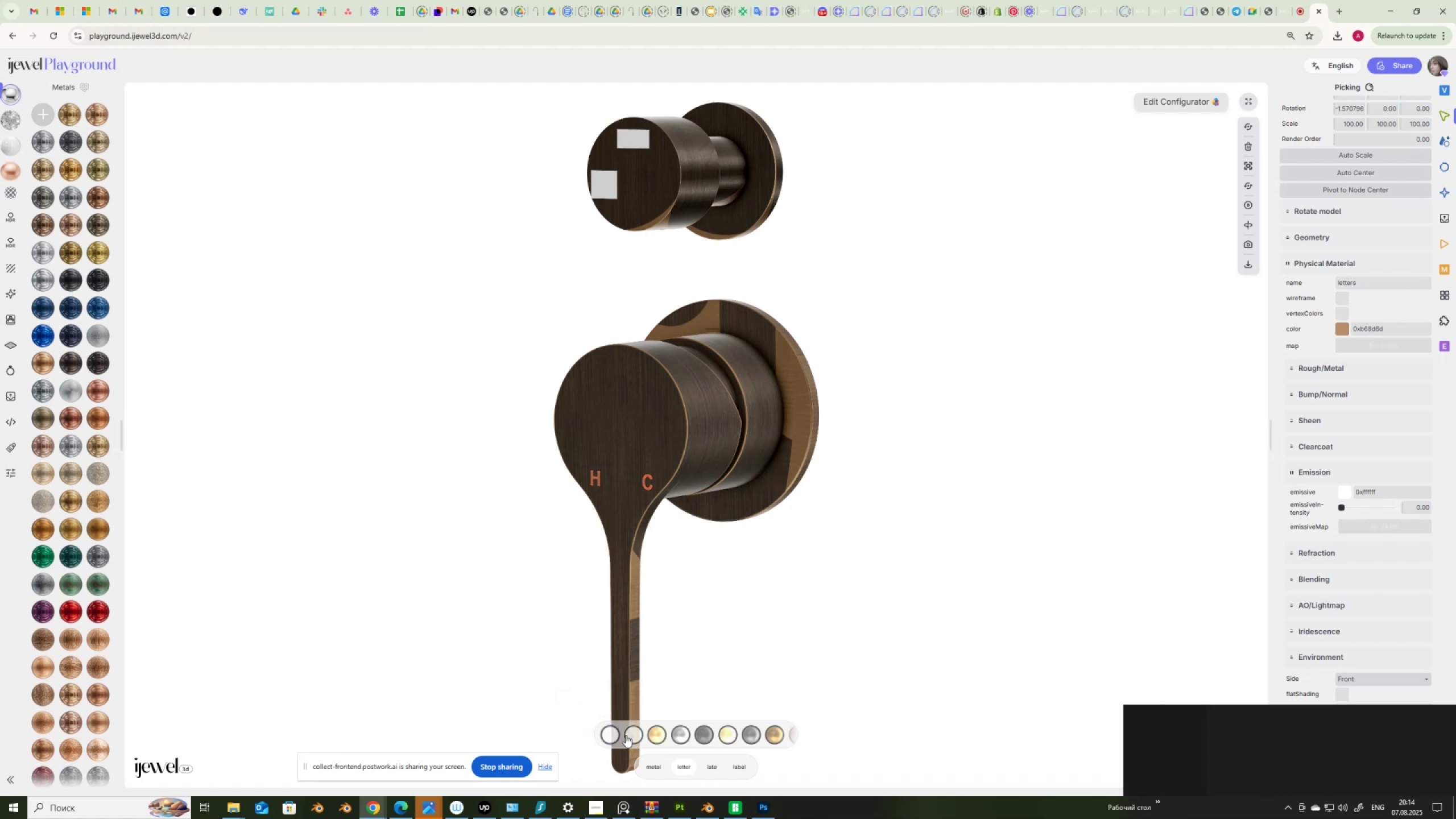 
left_click([615, 734])
 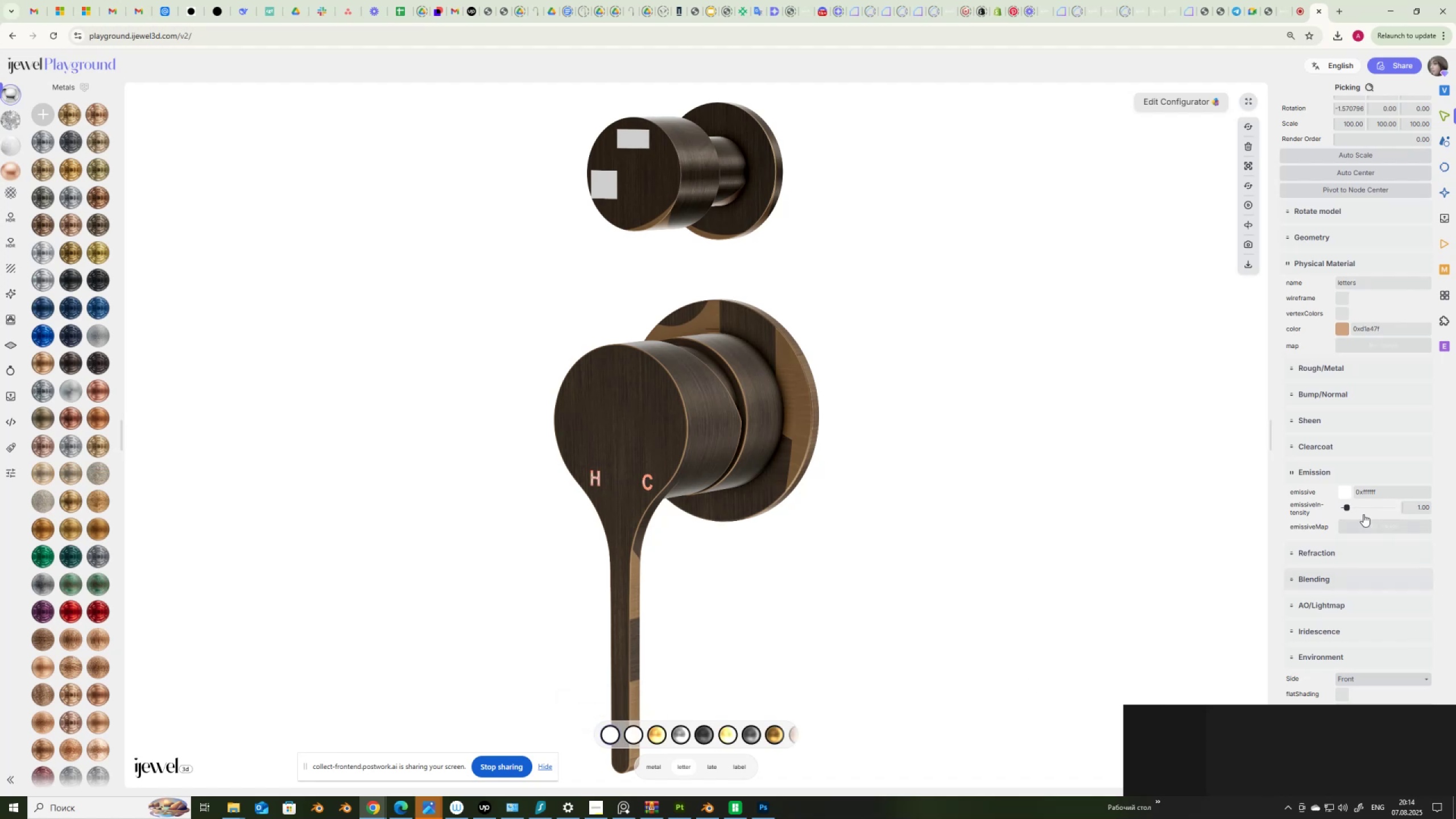 
left_click_drag(start_coordinate=[1345, 506], to_coordinate=[1313, 507])
 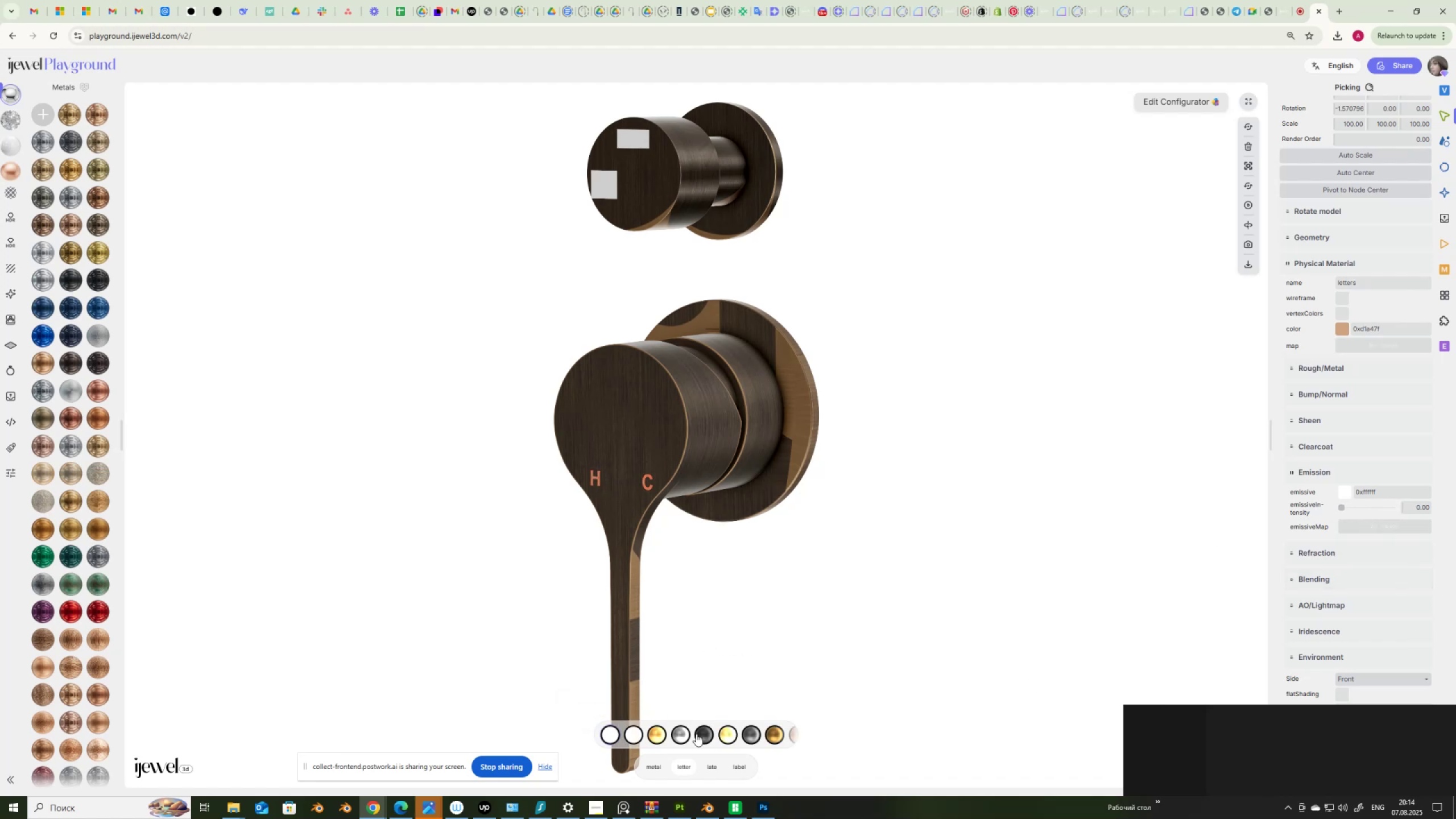 
scroll: coordinate [696, 733], scroll_direction: down, amount: 3.0
 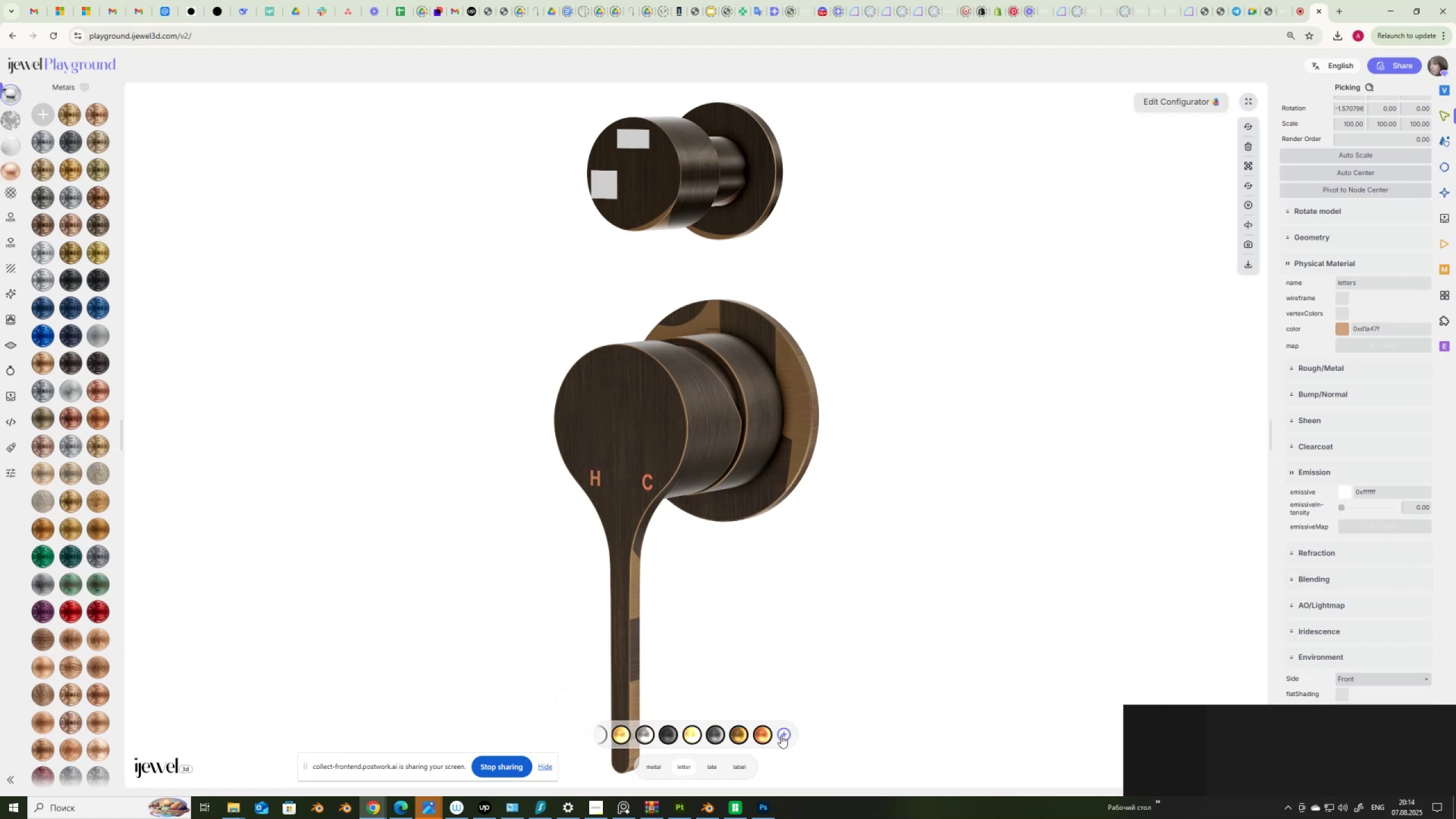 
left_click([783, 734])
 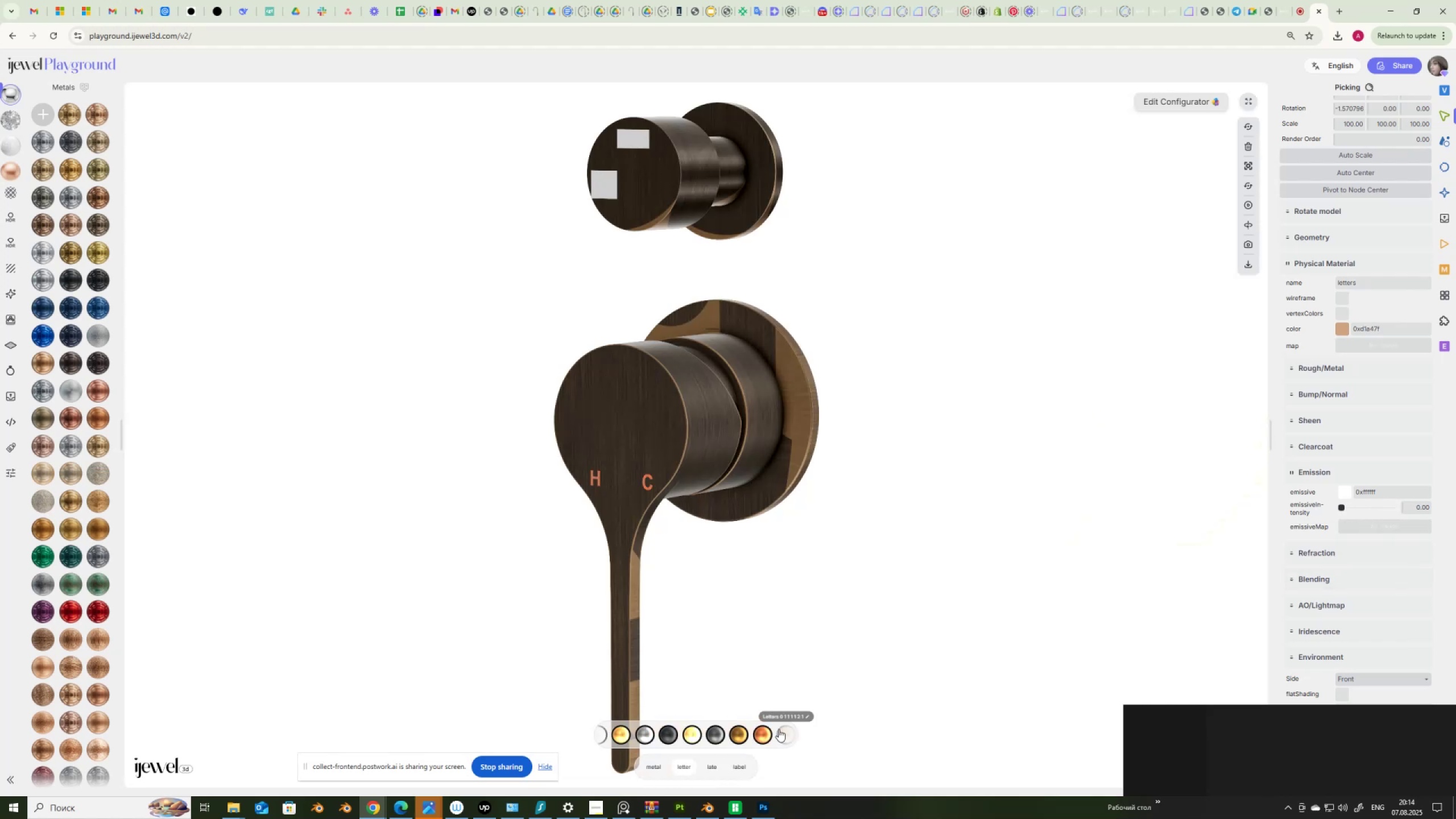 
scroll: coordinate [713, 731], scroll_direction: up, amount: 1.0
 